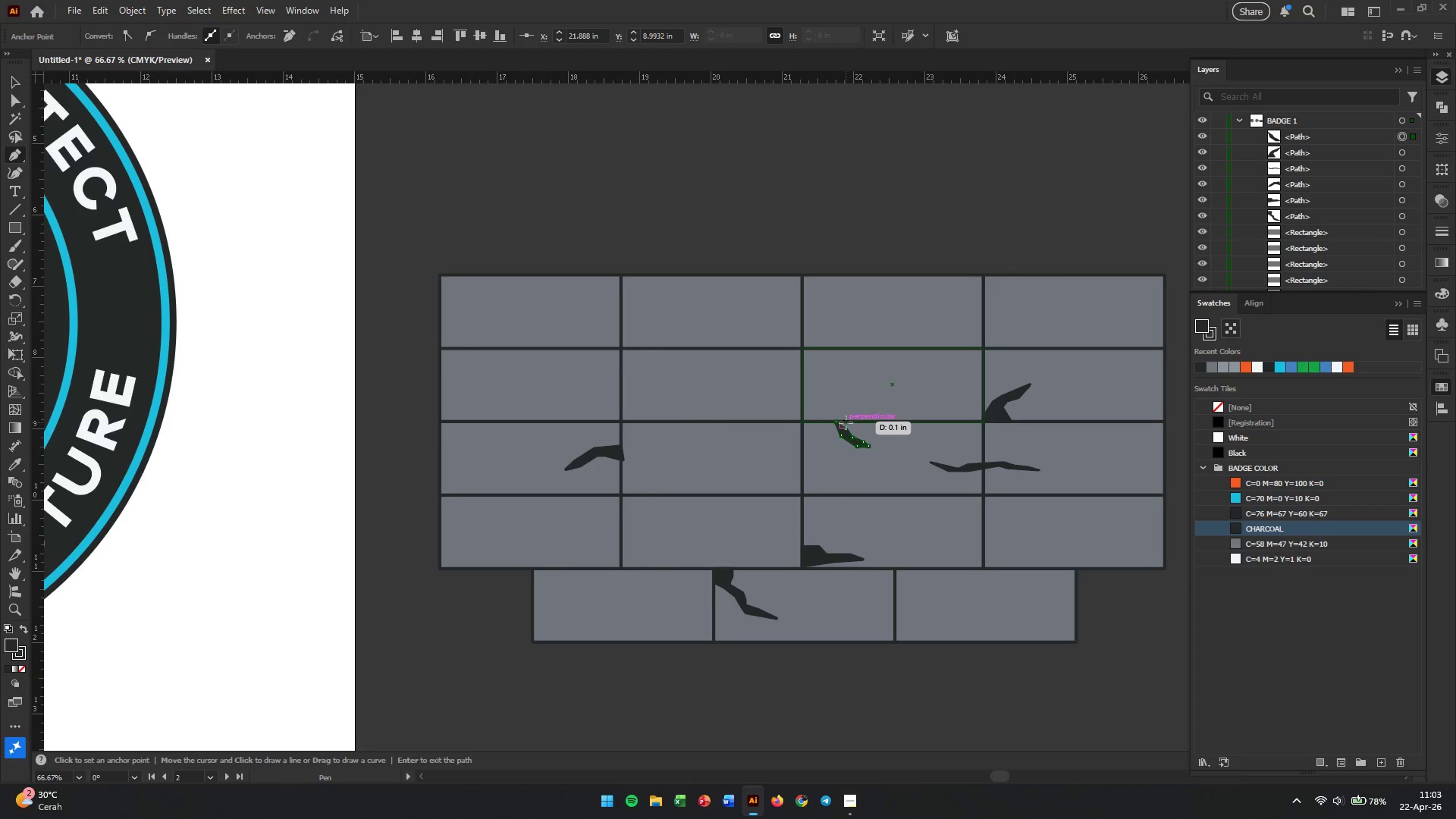 
left_click([846, 421])
 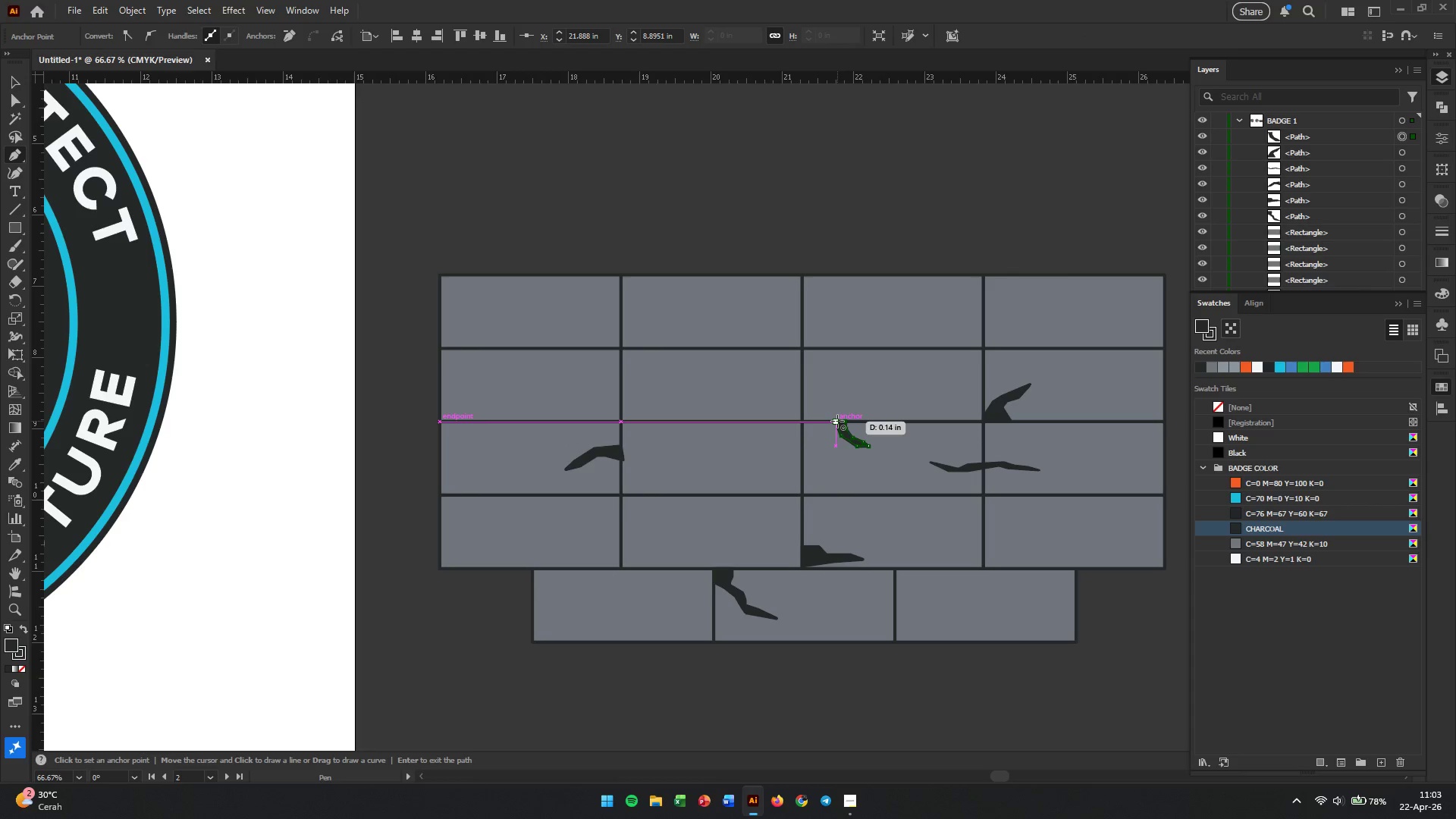 
left_click([837, 421])
 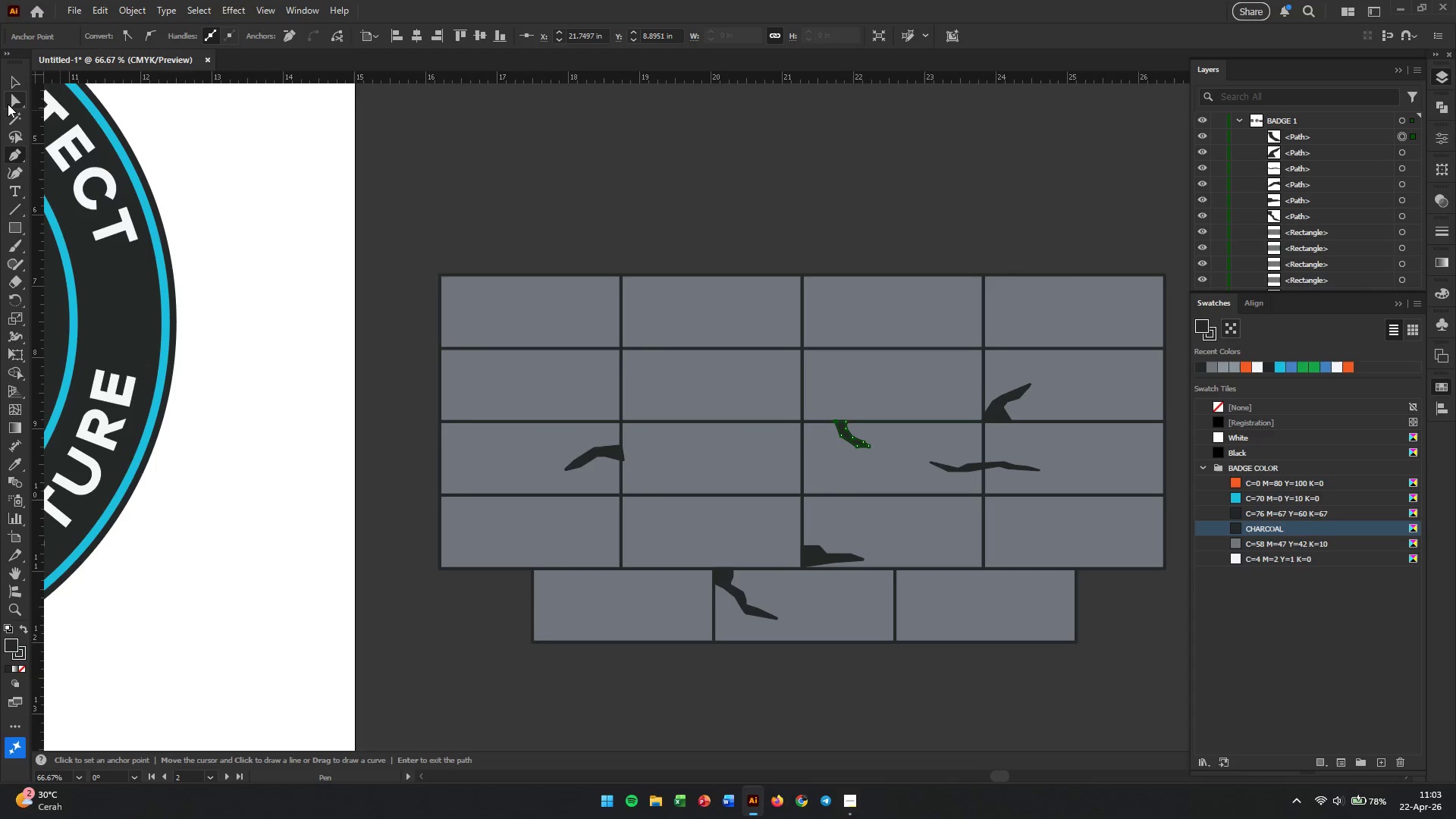 
left_click([7, 74])
 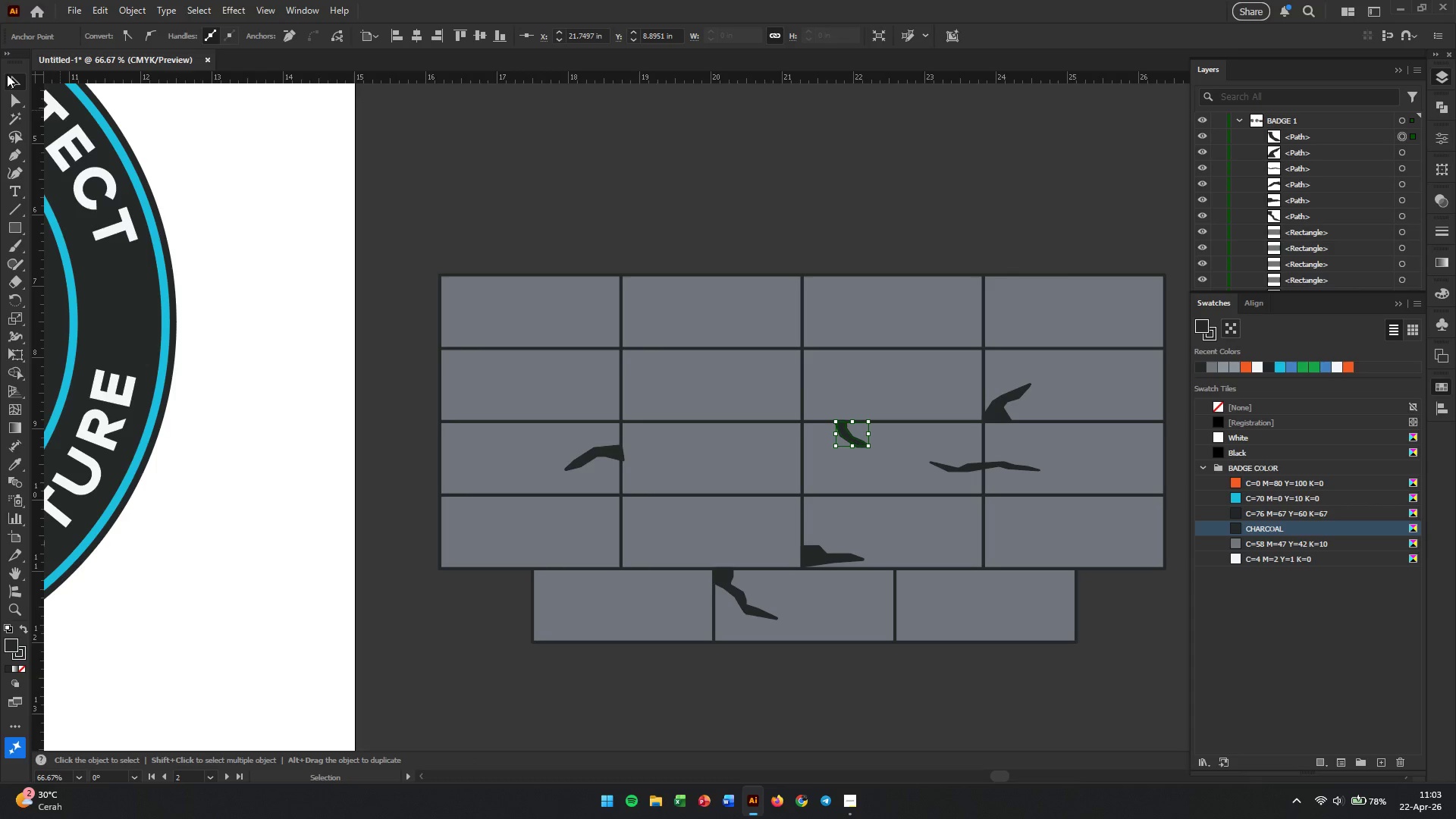 
left_click([7, 74])
 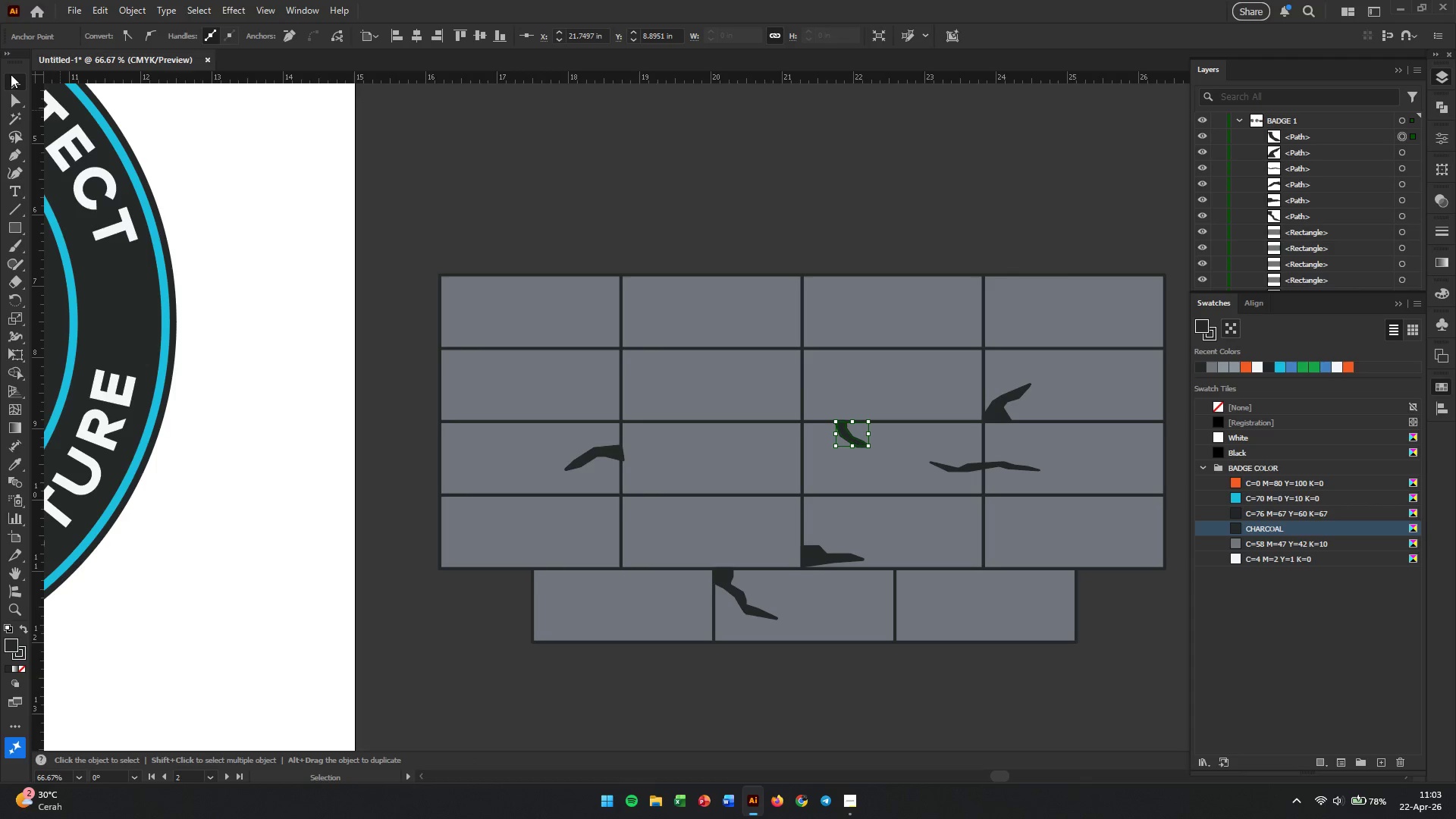 
left_click([12, 75])
 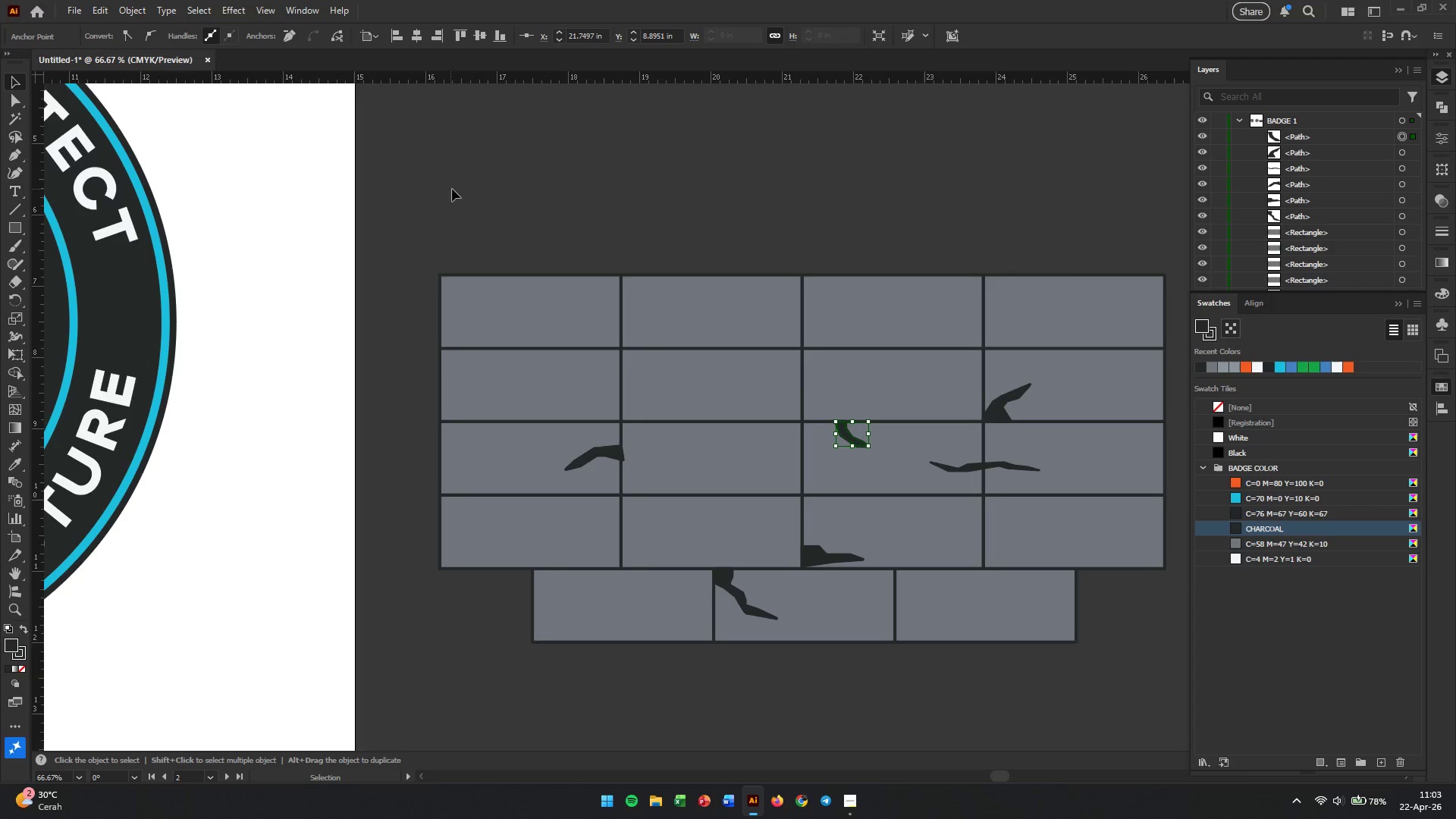 
left_click([553, 202])
 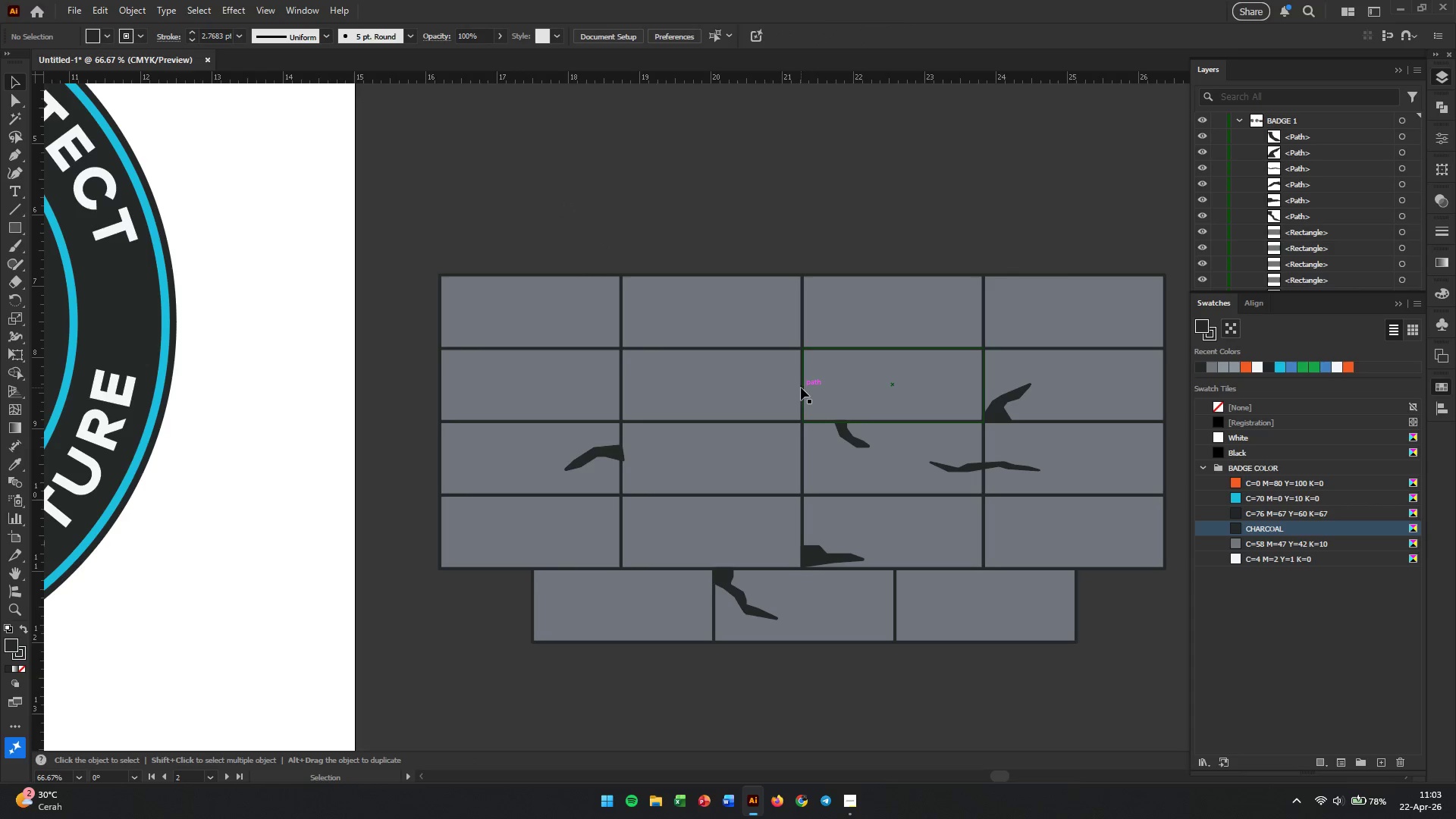 
hold_key(key=AltLeft, duration=1.03)
scroll: coordinate [801, 388], scroll_direction: down, amount: 2.0
 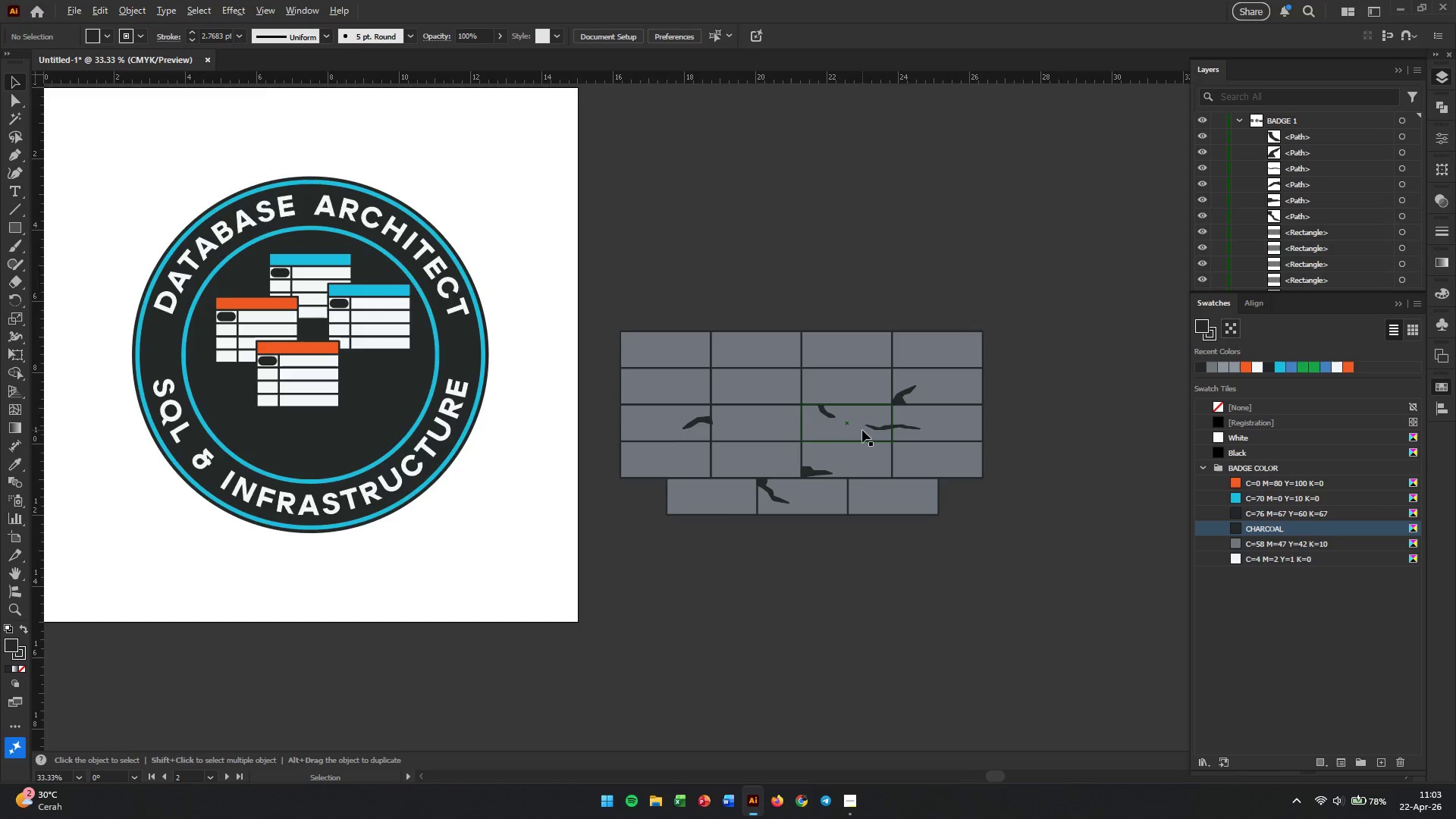 
scroll: coordinate [862, 430], scroll_direction: up, amount: 1.0
 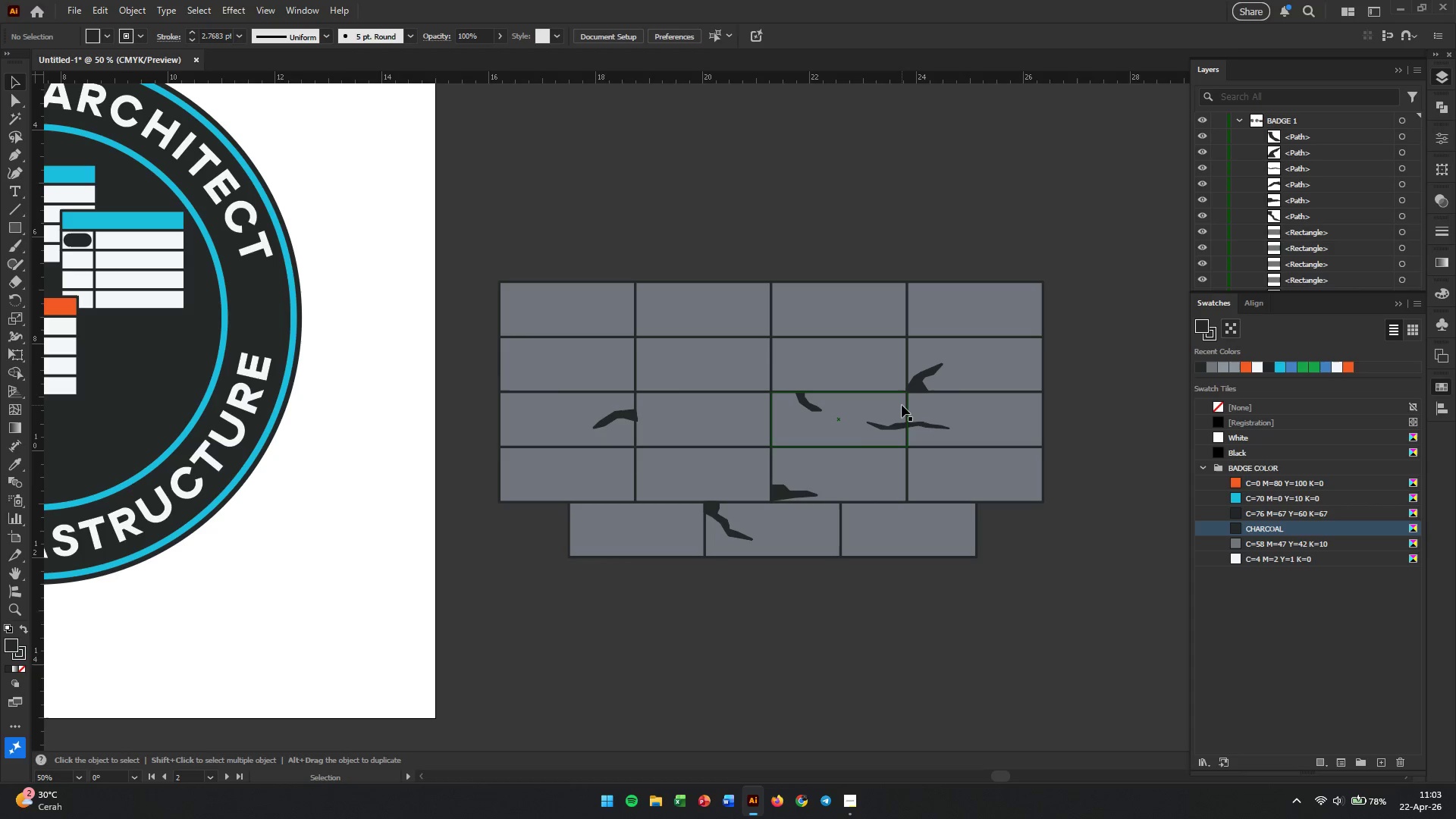 
wait(9.57)
 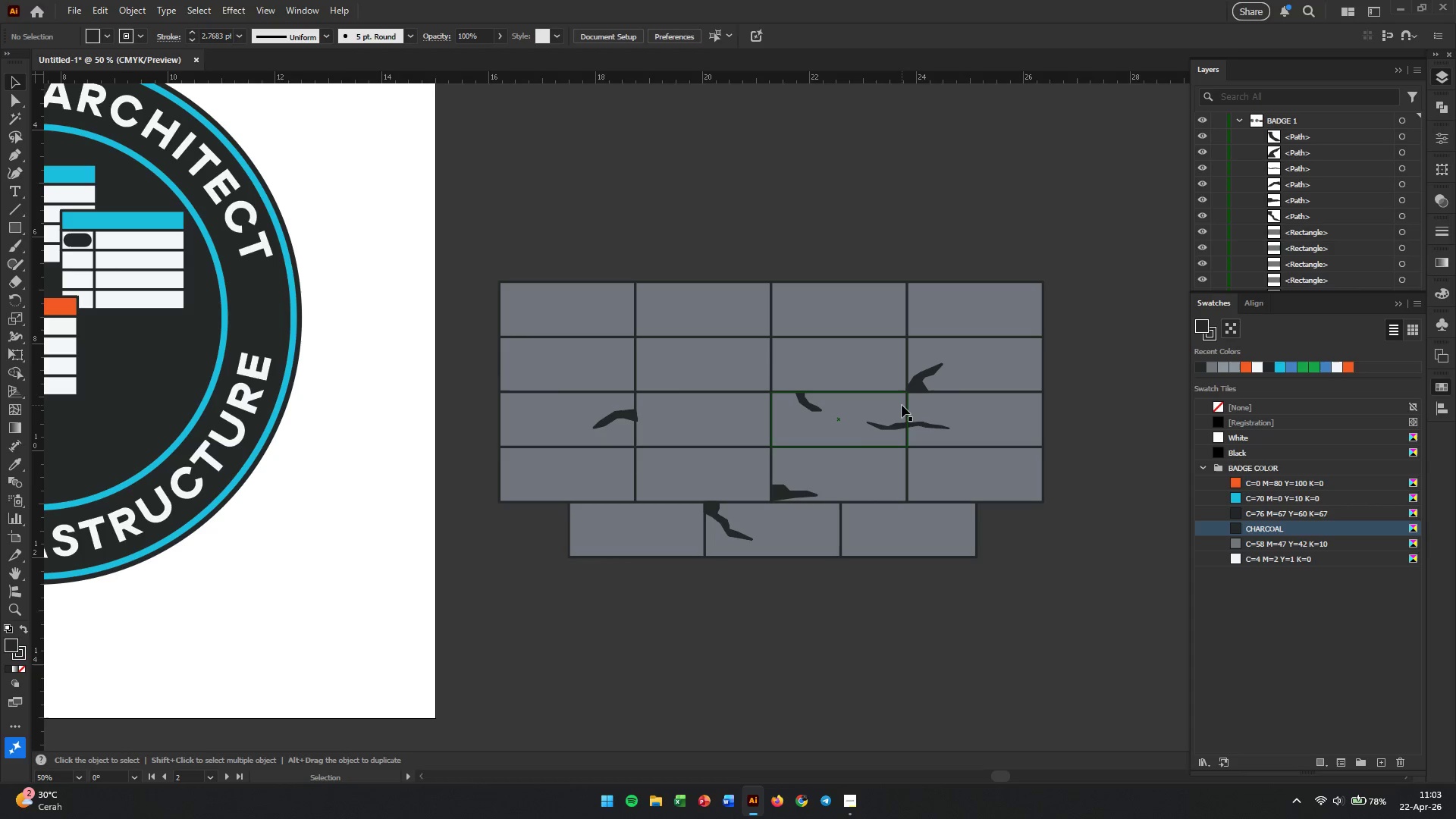 
left_click([837, 203])
 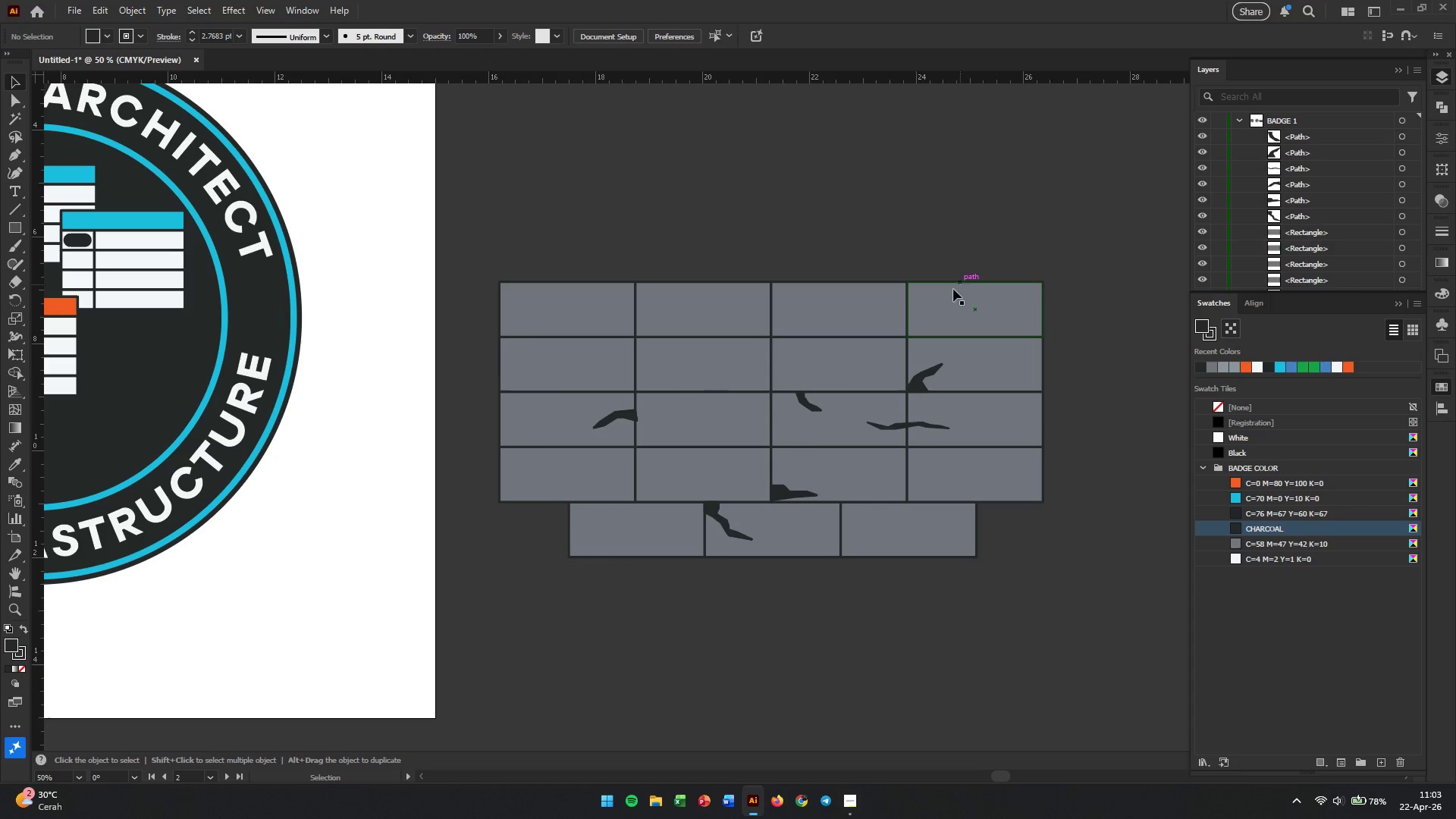 
wait(6.49)
 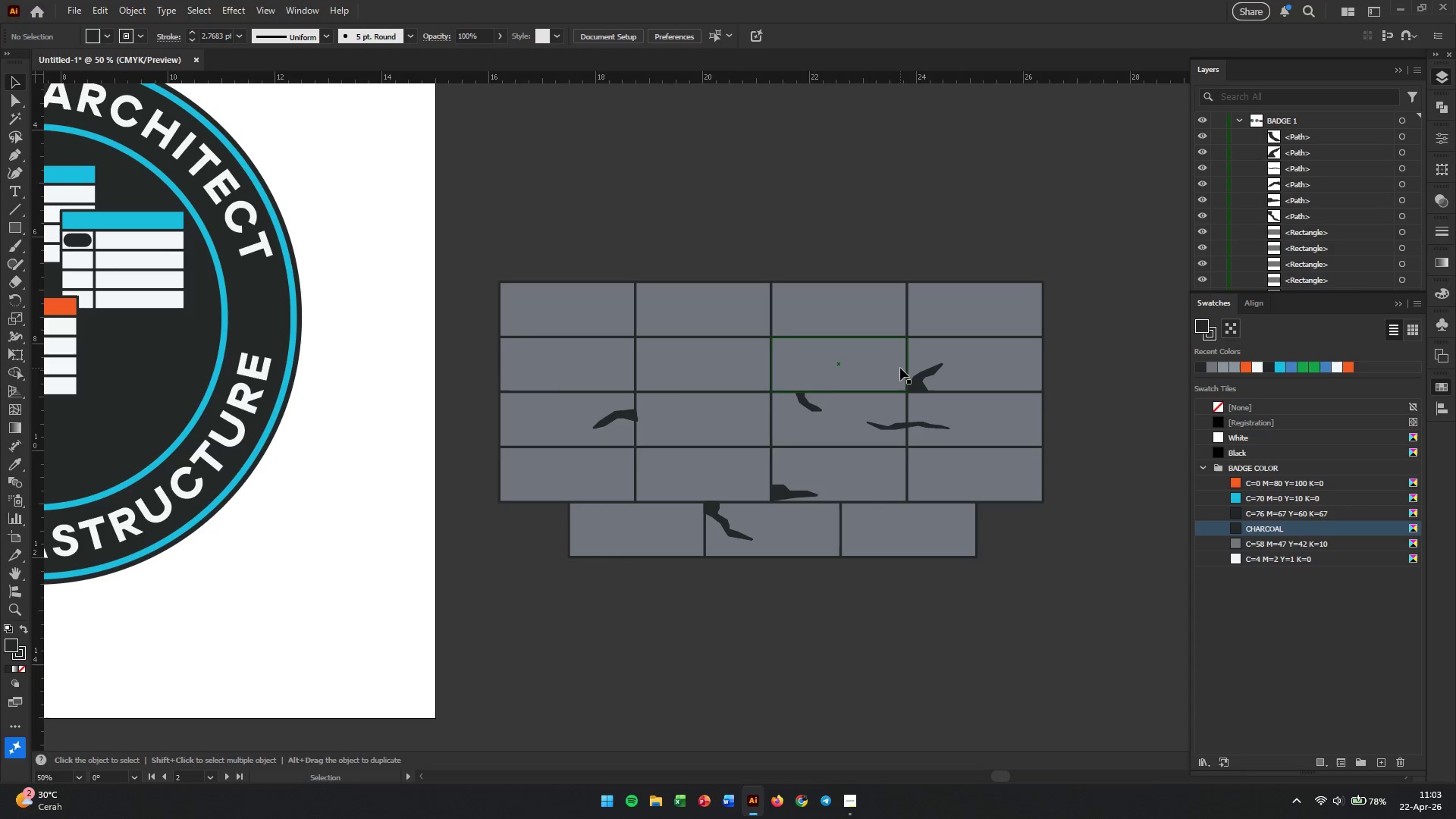 
left_click_drag(start_coordinate=[465, 245], to_coordinate=[549, 193])
 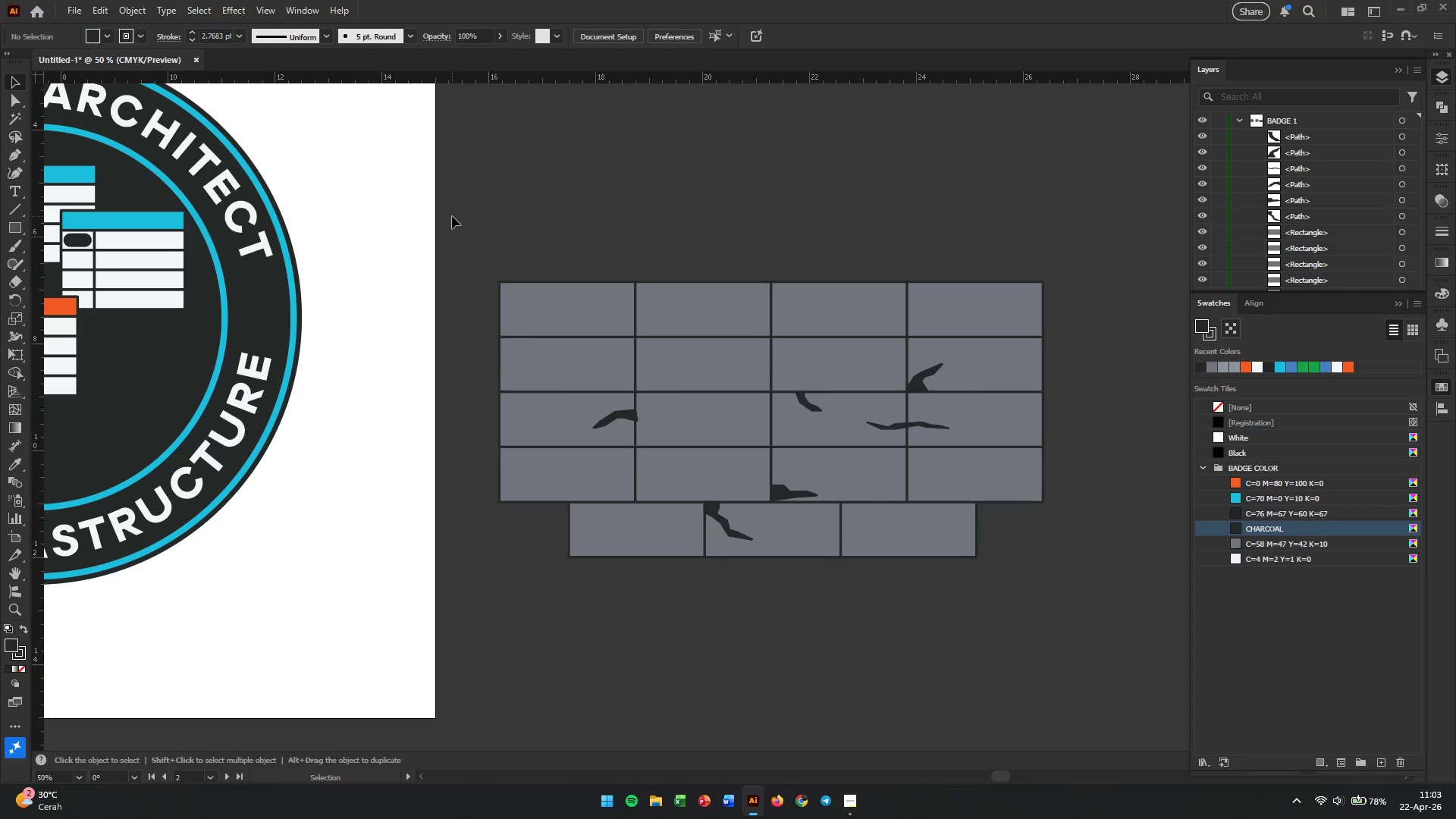 
left_click_drag(start_coordinate=[452, 216], to_coordinate=[1166, 648])
 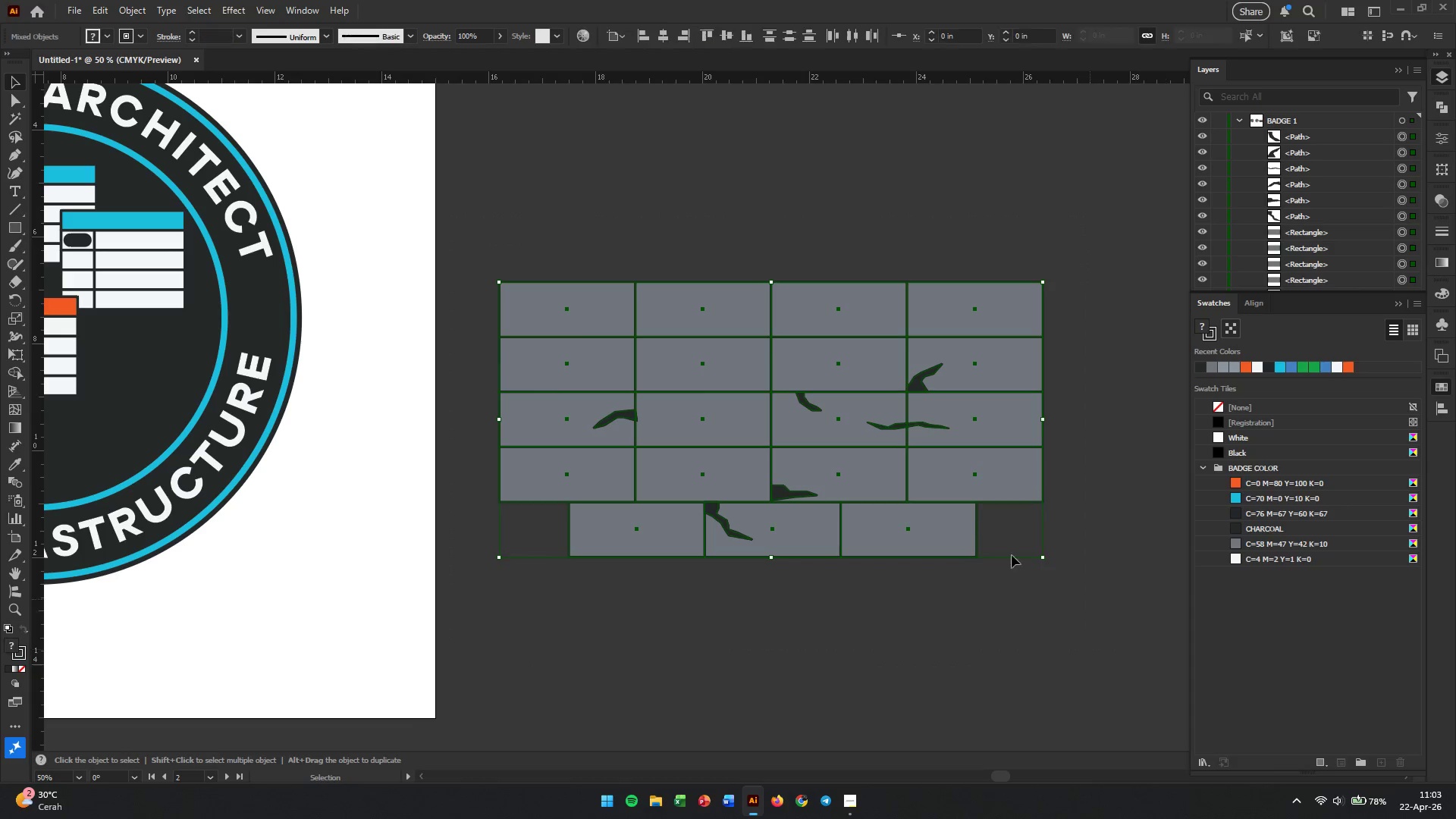 
hold_key(key=AltLeft, duration=0.59)
scroll: coordinate [967, 511], scroll_direction: up, amount: 2.0
 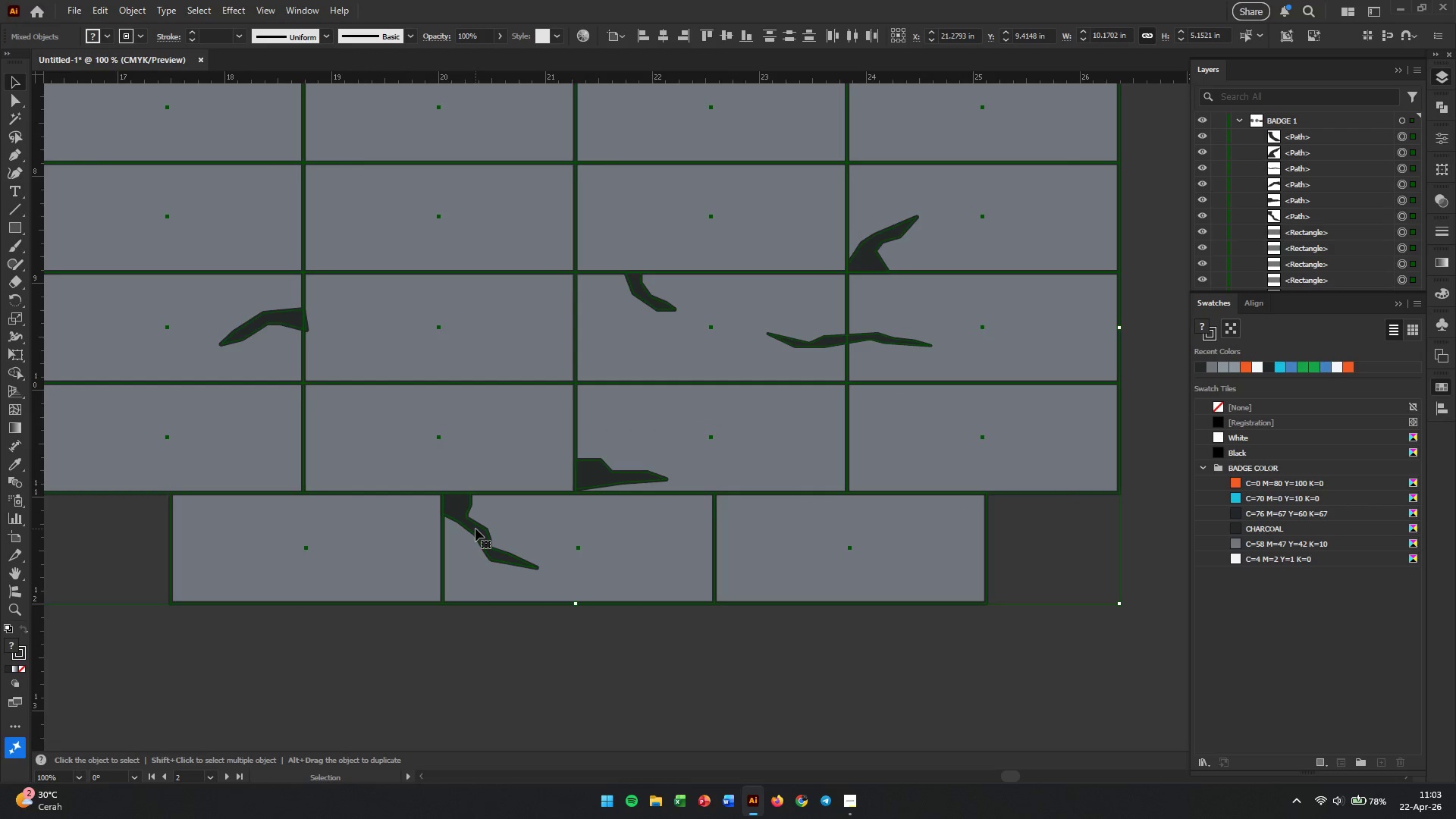 
hold_key(key=ShiftLeft, duration=9.97)
left_click([475, 529])
 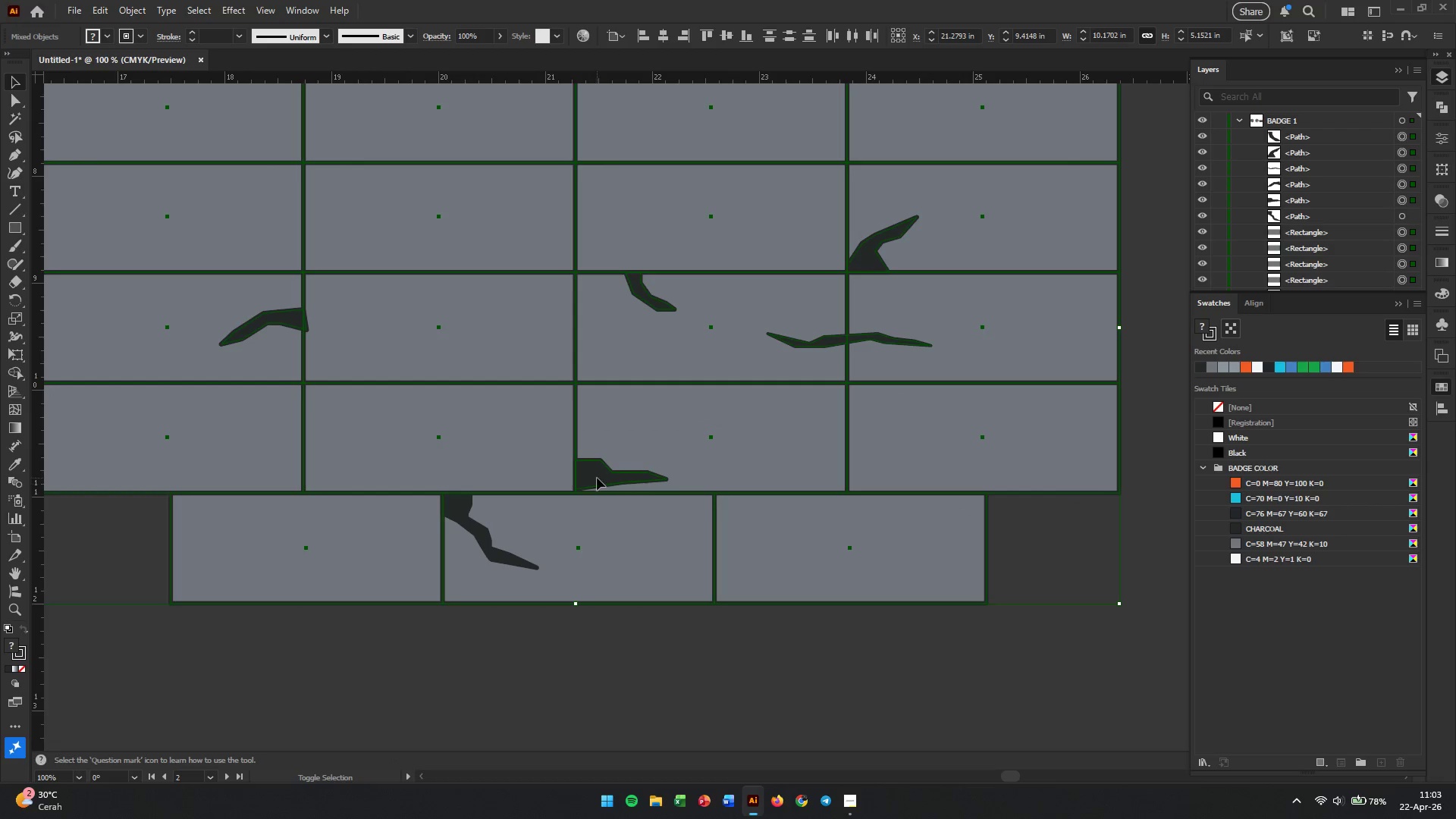 
left_click([597, 478])
 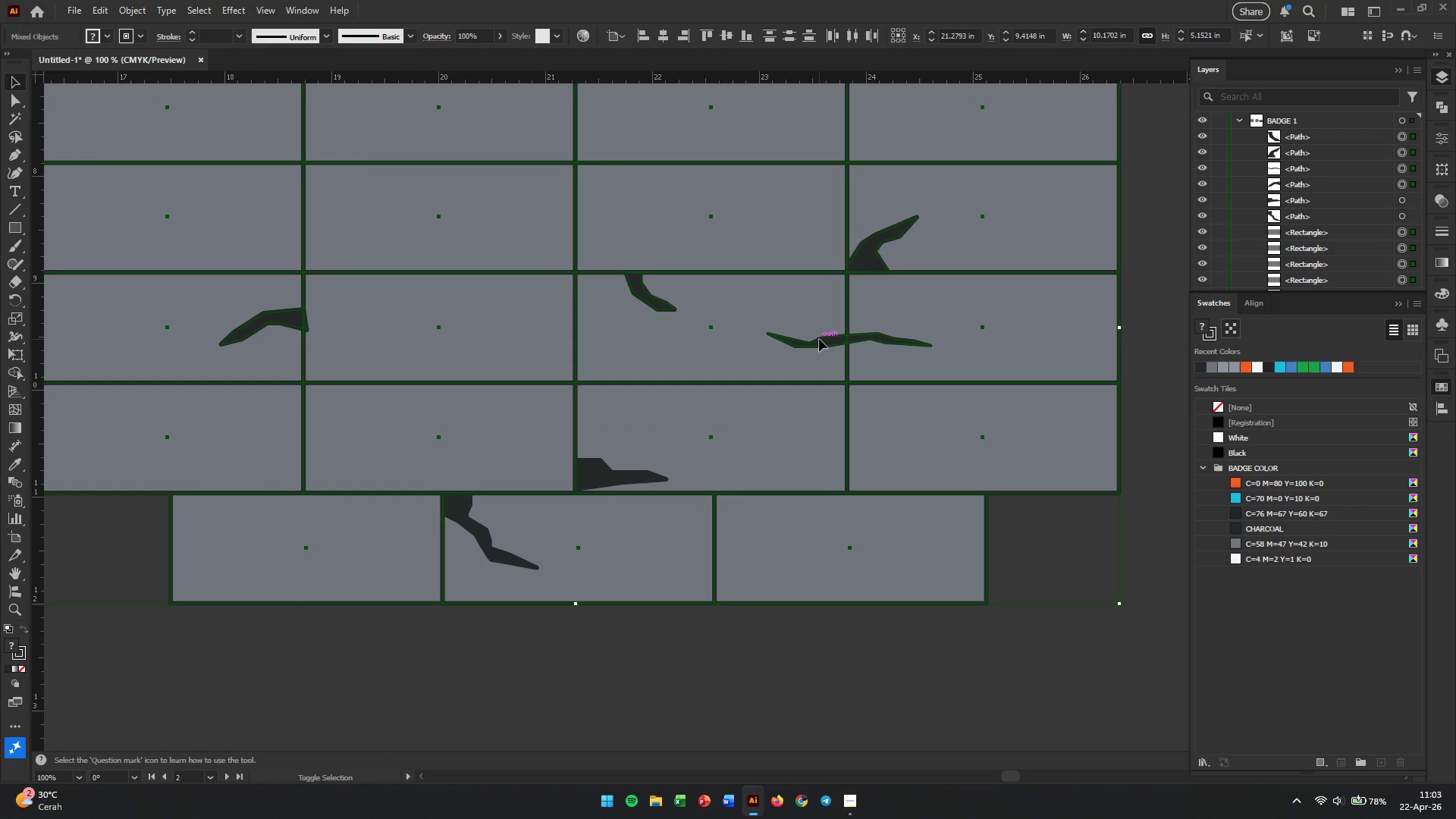 
left_click([835, 342])
 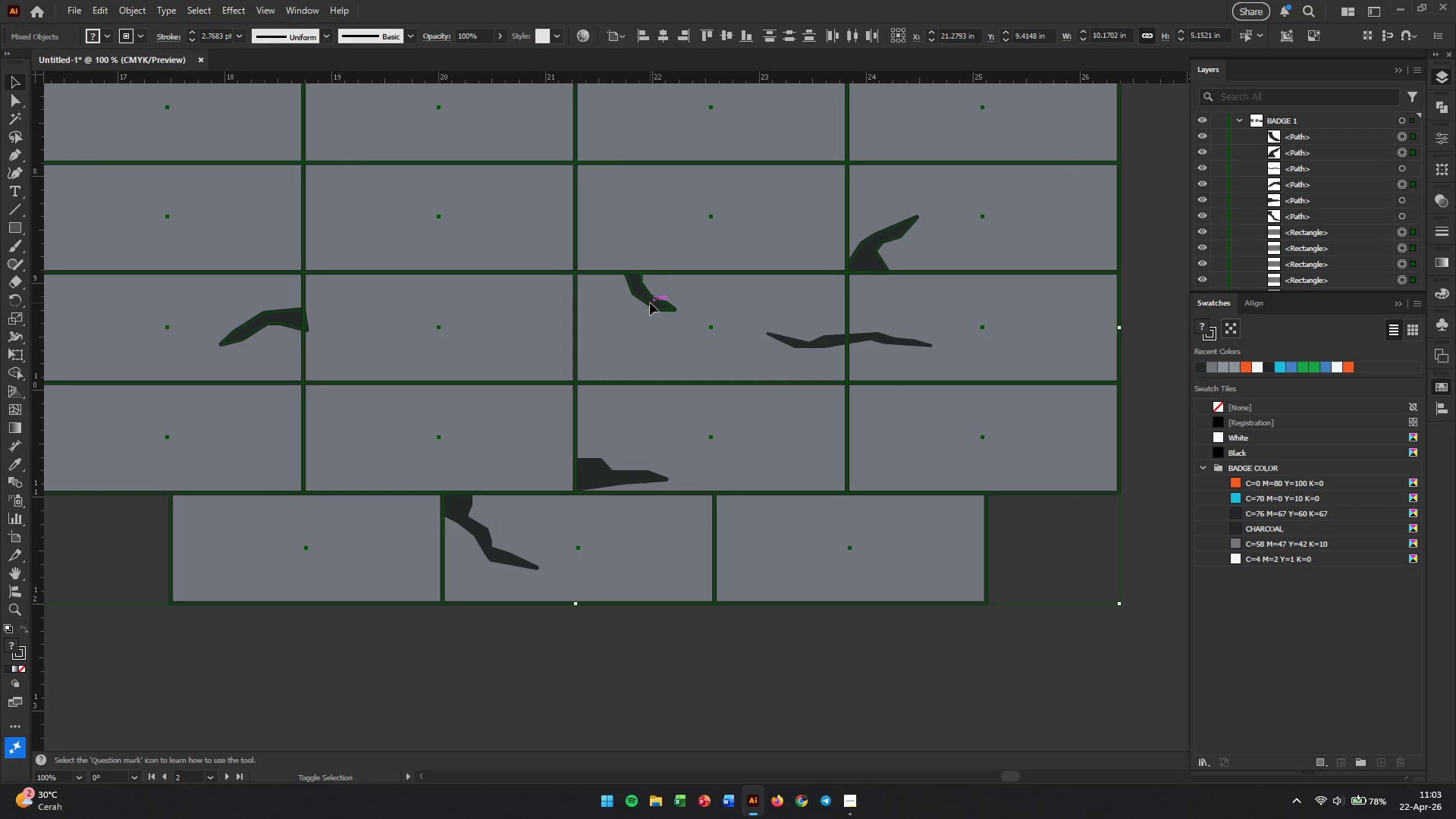 
left_click([650, 303])
 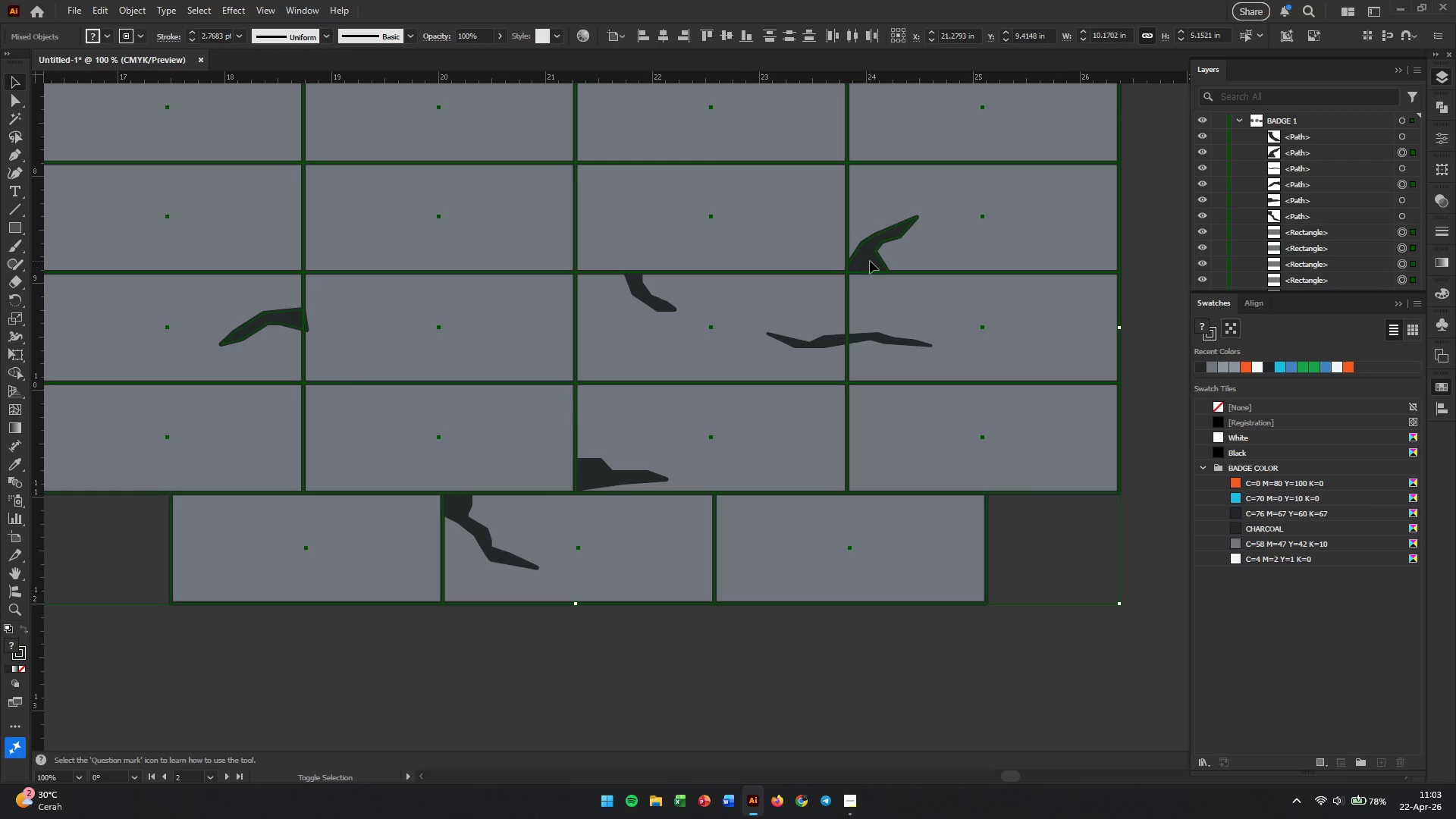 
left_click([870, 261])
 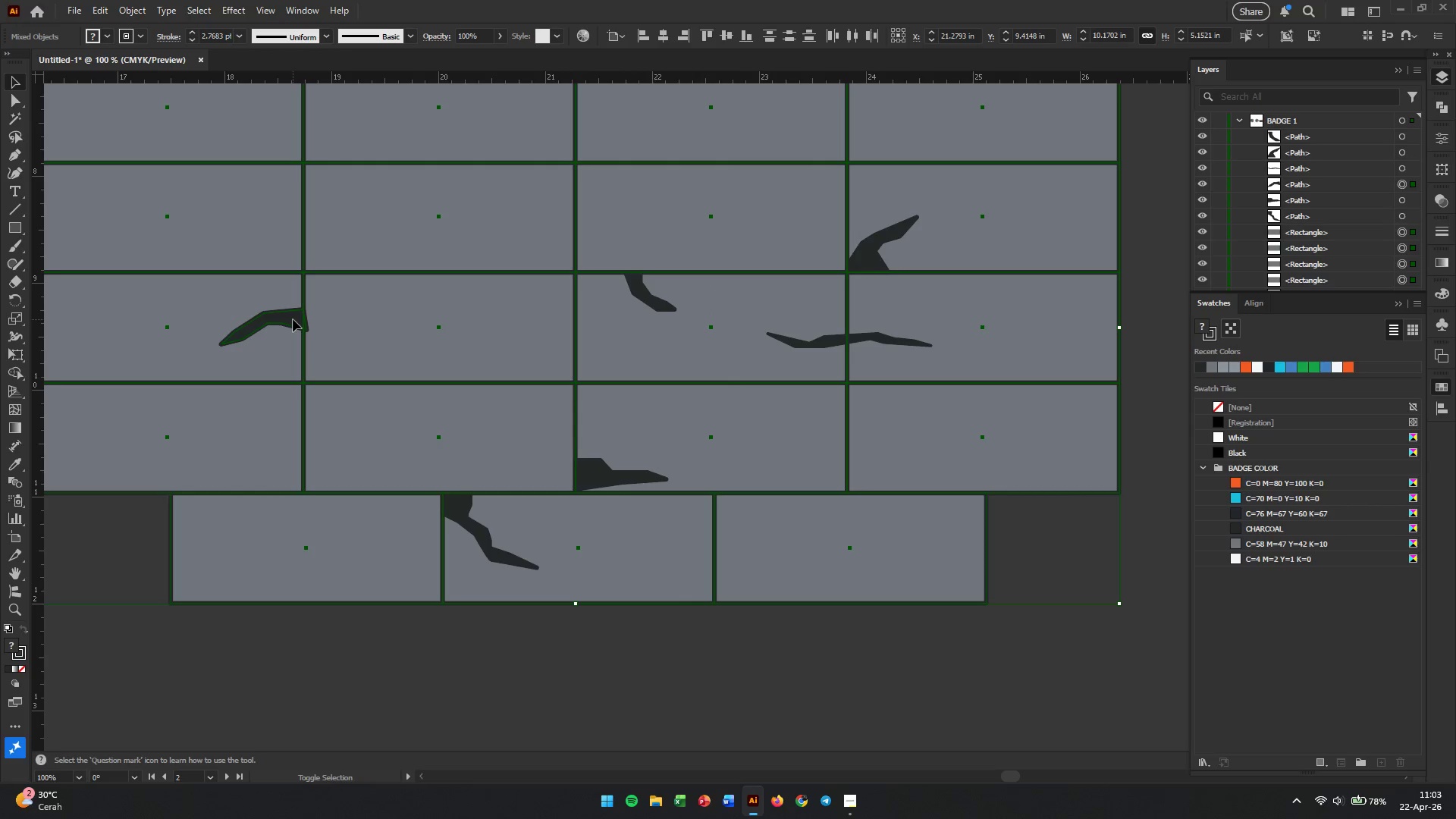 
left_click([279, 320])
 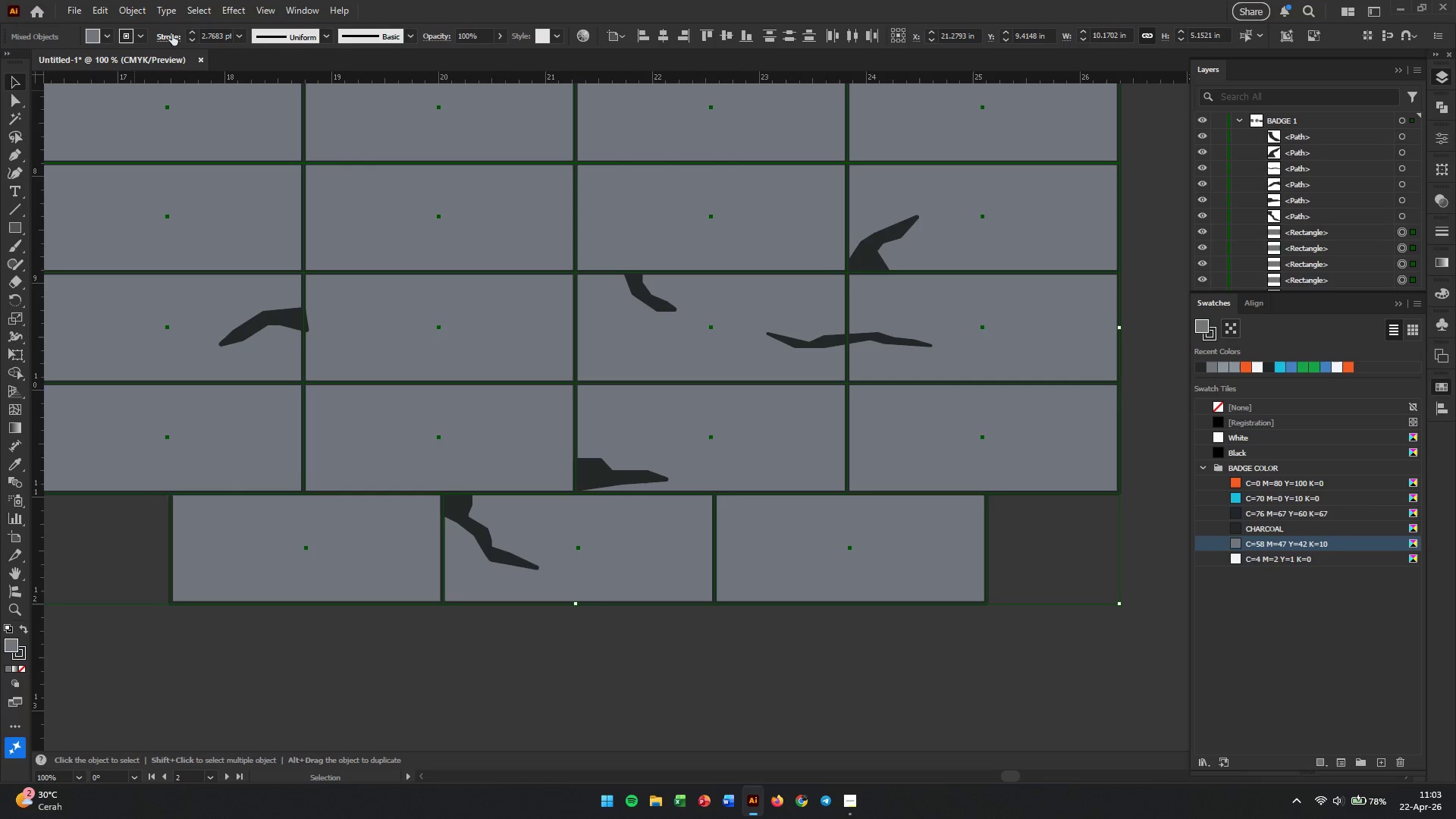 
double_click([217, 35])
 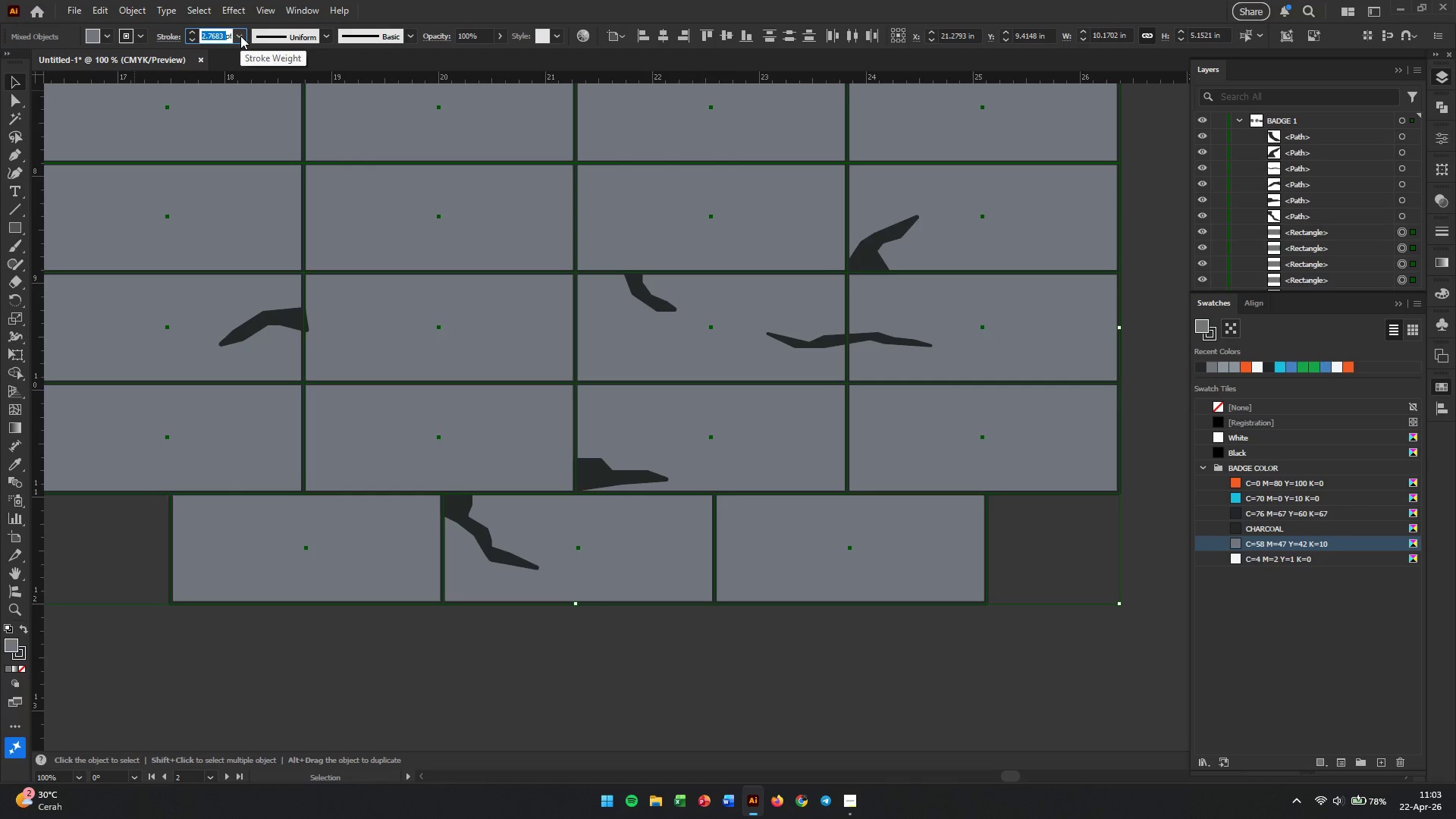 
key(Numpad4)
 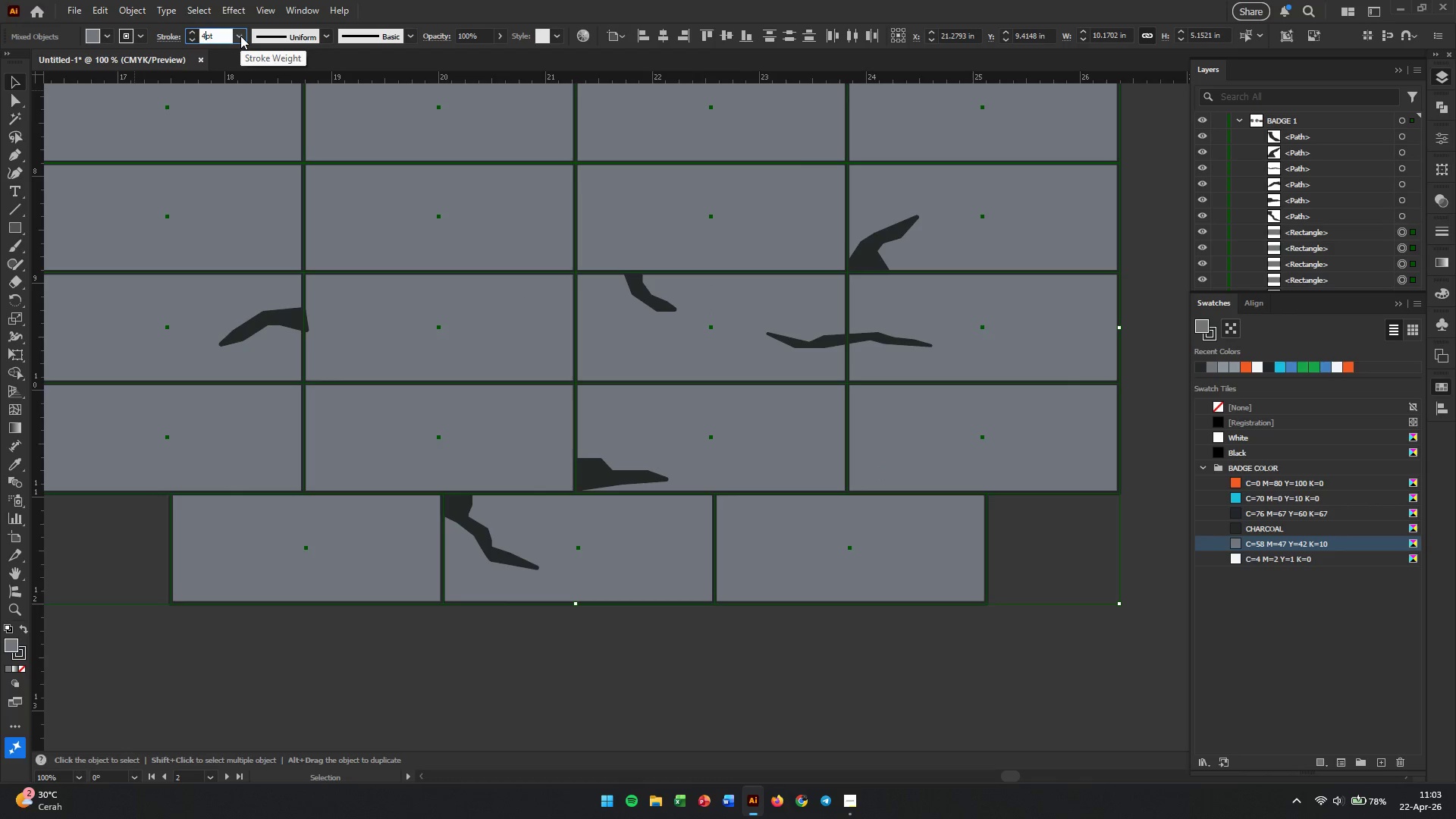 
key(Enter)
 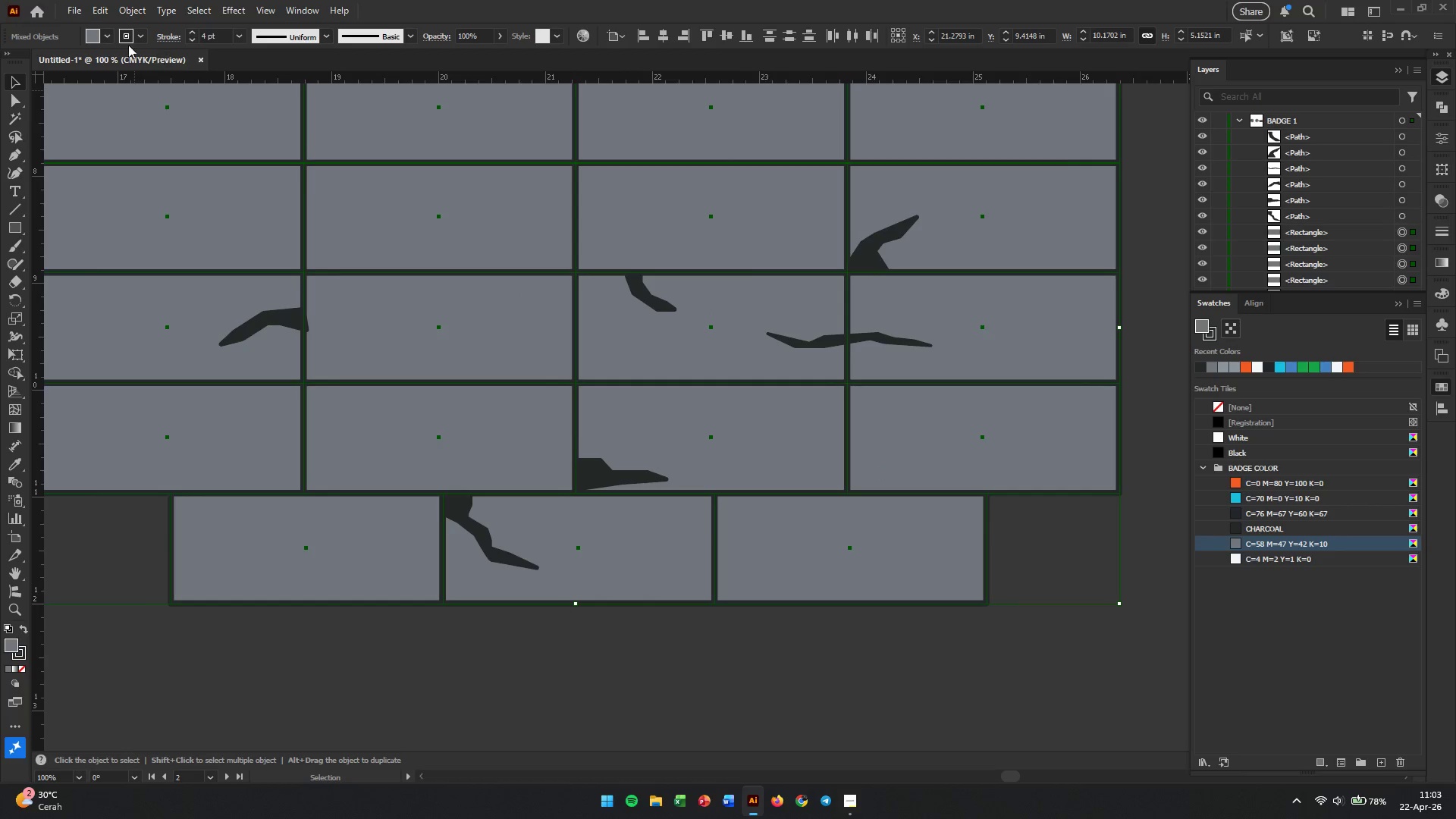 
left_click([2, 79])
 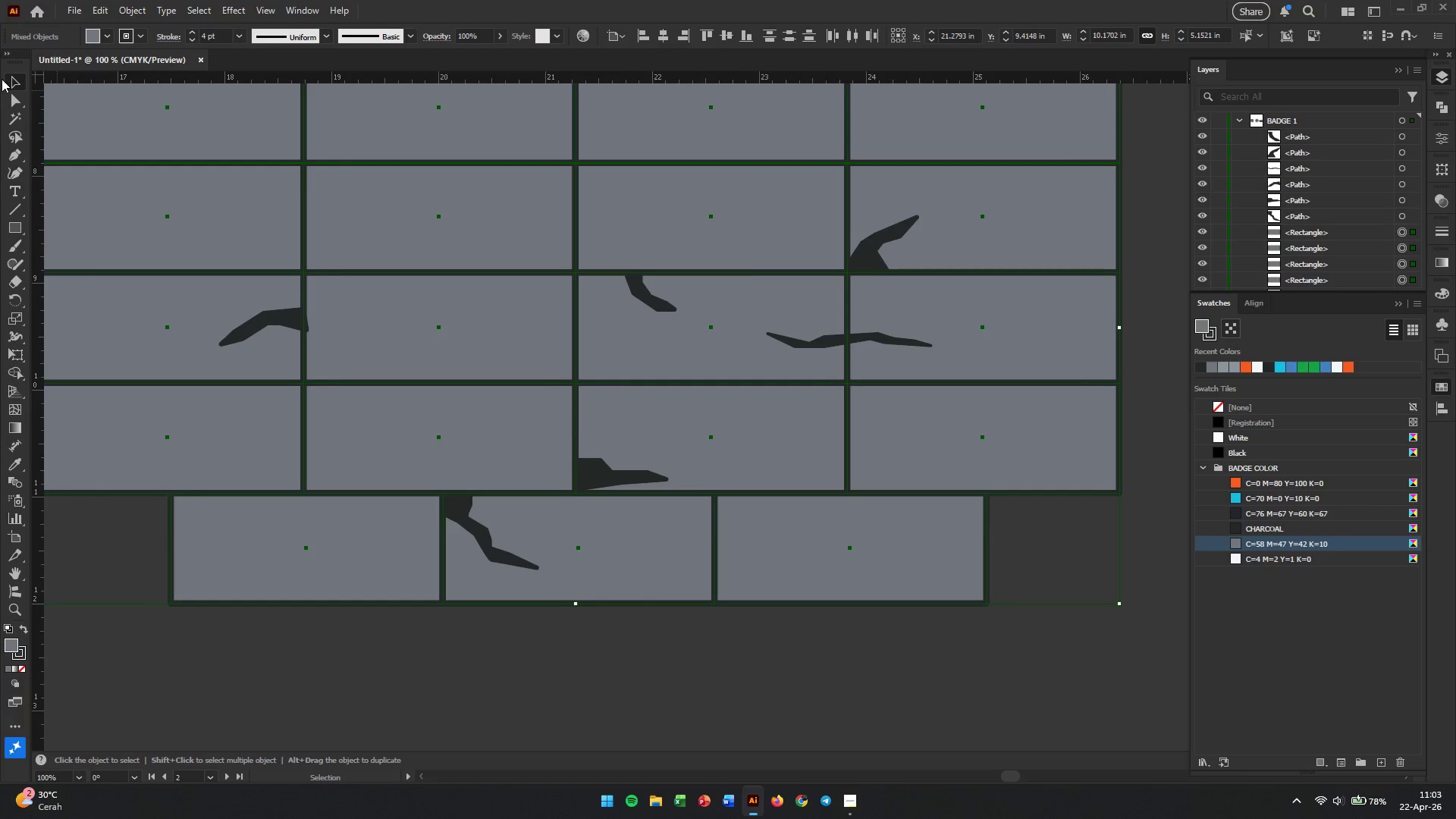 
hold_key(key=AltLeft, duration=0.5)
scroll: coordinate [482, 268], scroll_direction: down, amount: 3.0
 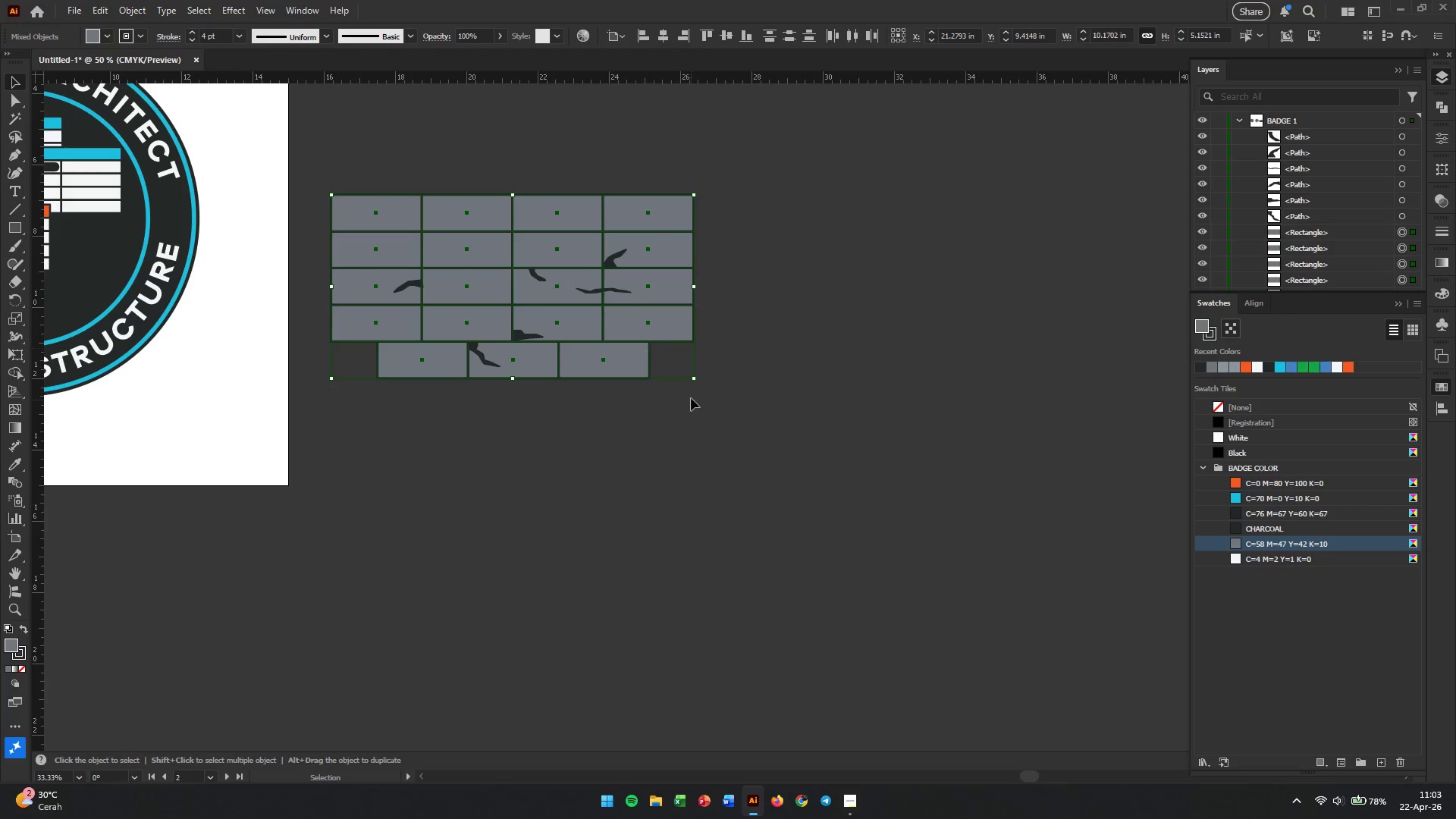 
left_click([698, 422])
 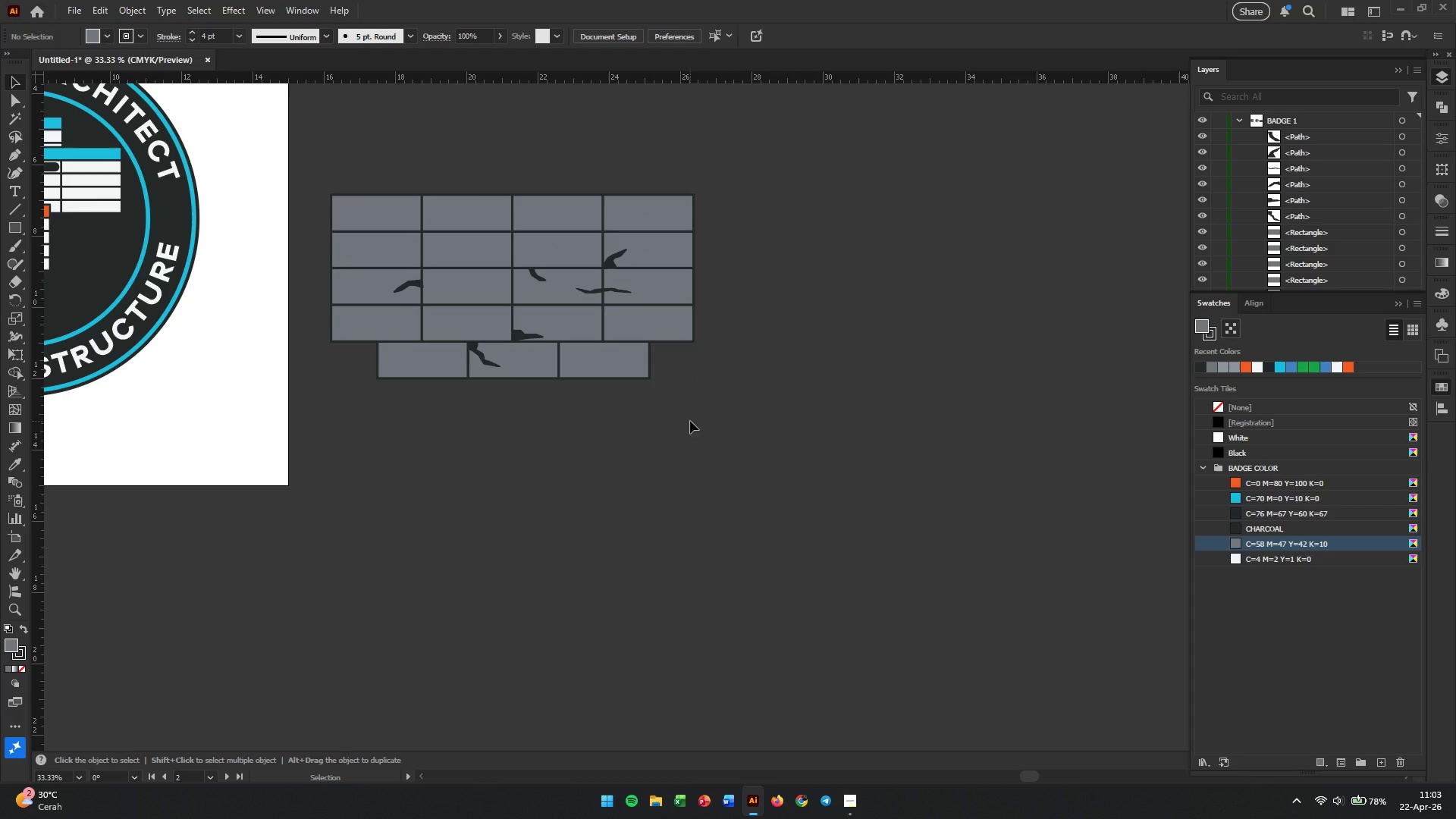 
hold_key(key=AltLeft, duration=0.48)
scroll: coordinate [519, 350], scroll_direction: up, amount: 4.0
 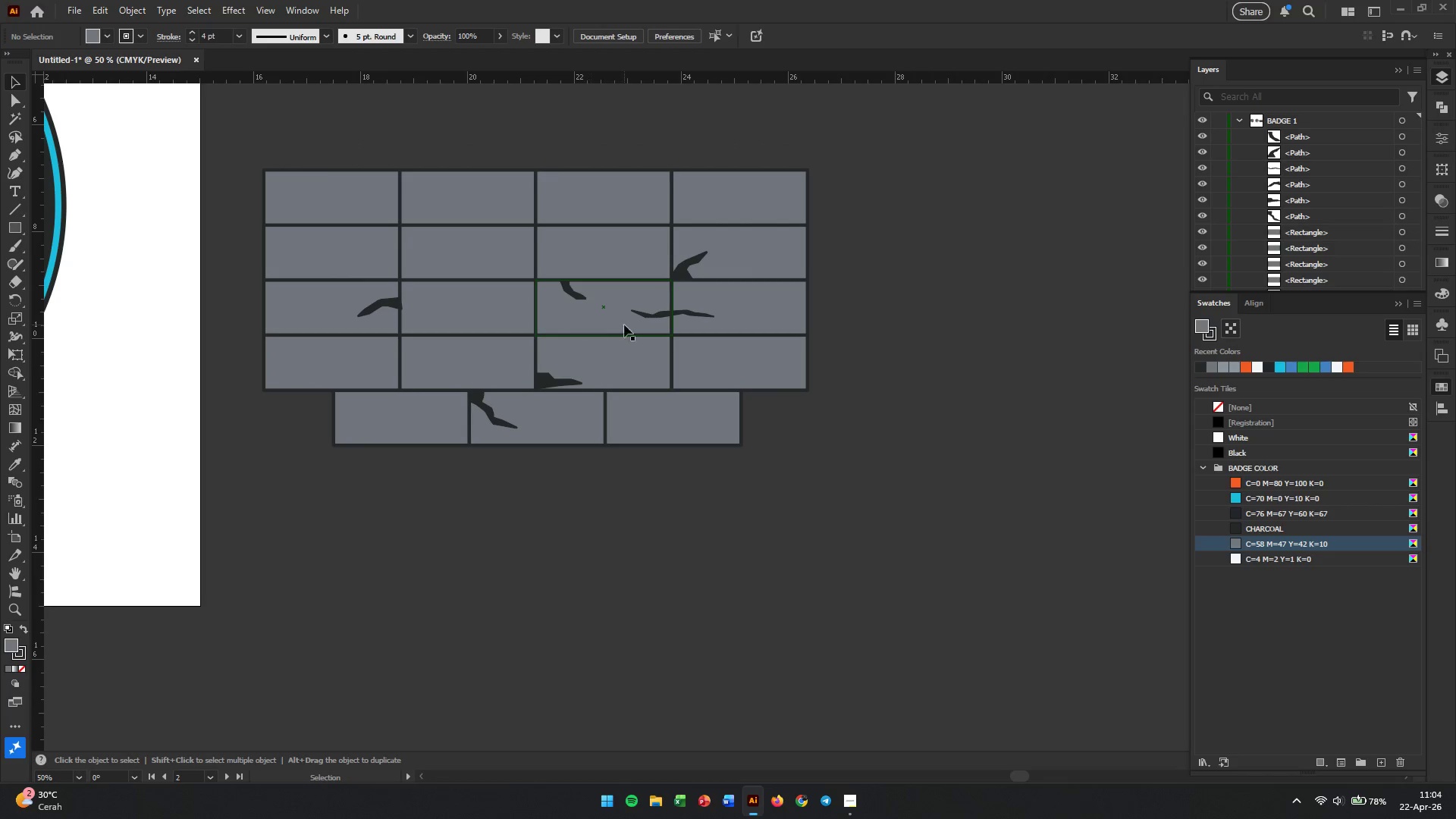 
wait(5.88)
 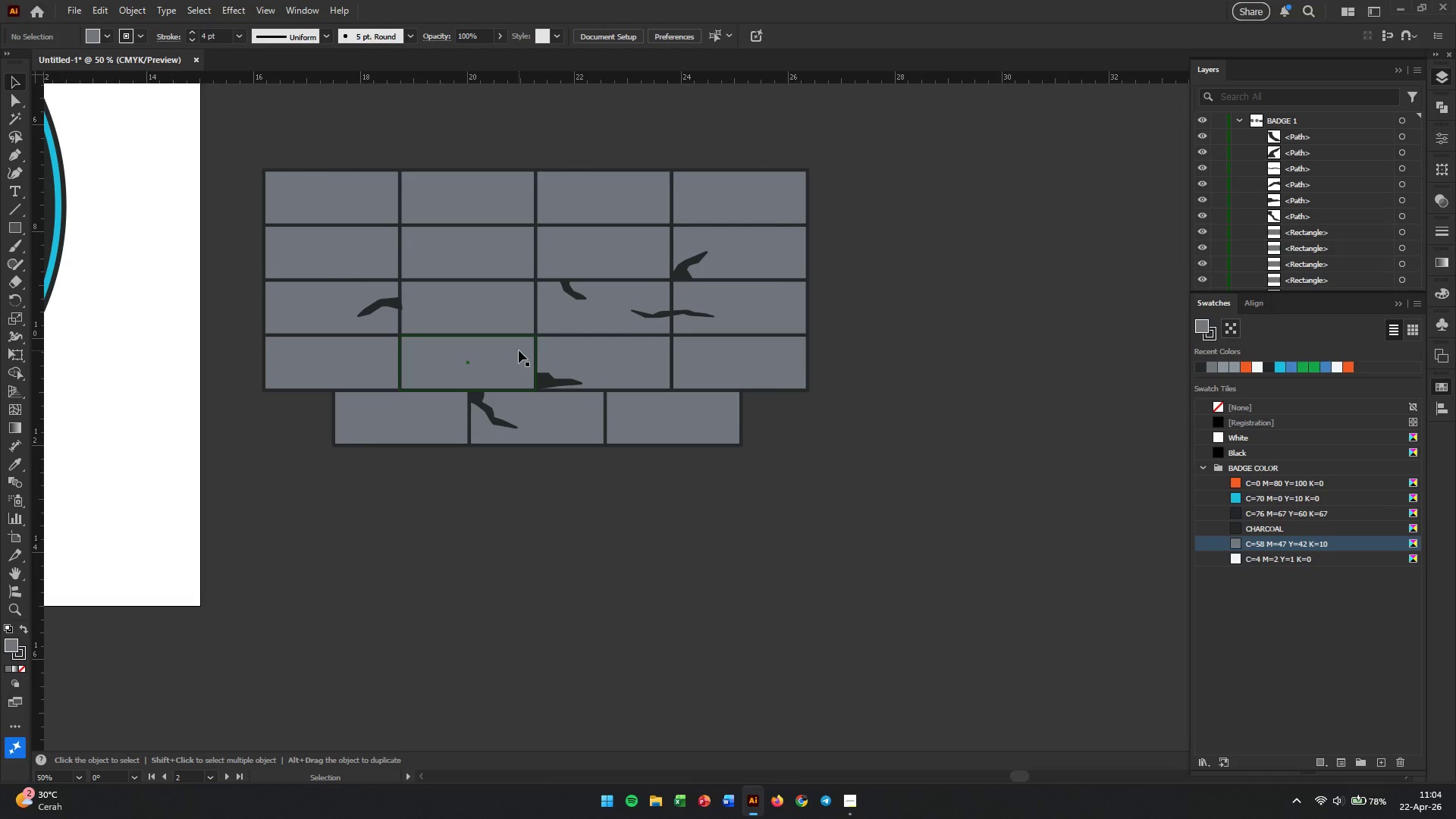 
left_click_drag(start_coordinate=[874, 149], to_coordinate=[223, 450])
 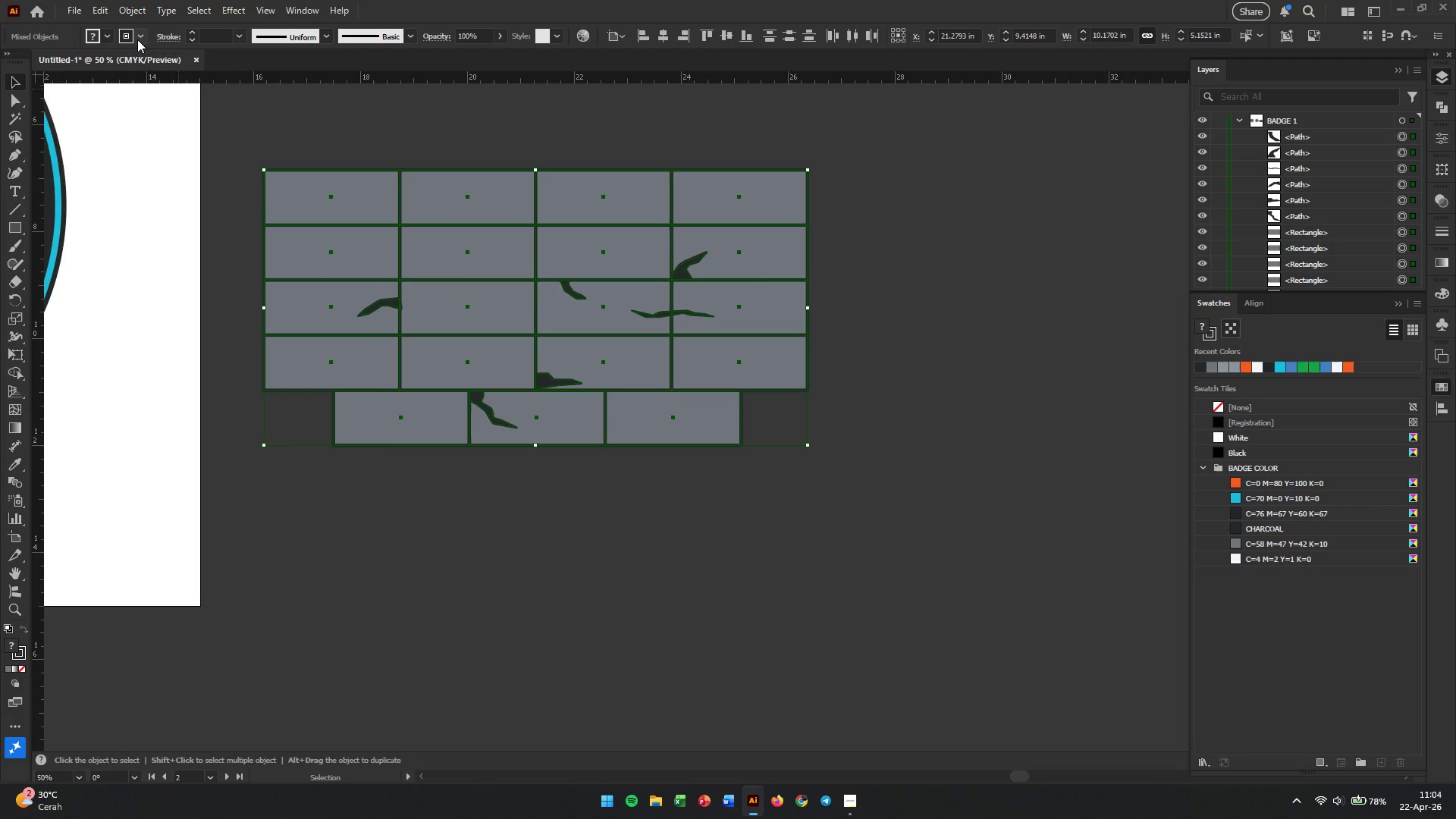 
double_click([137, 39])
 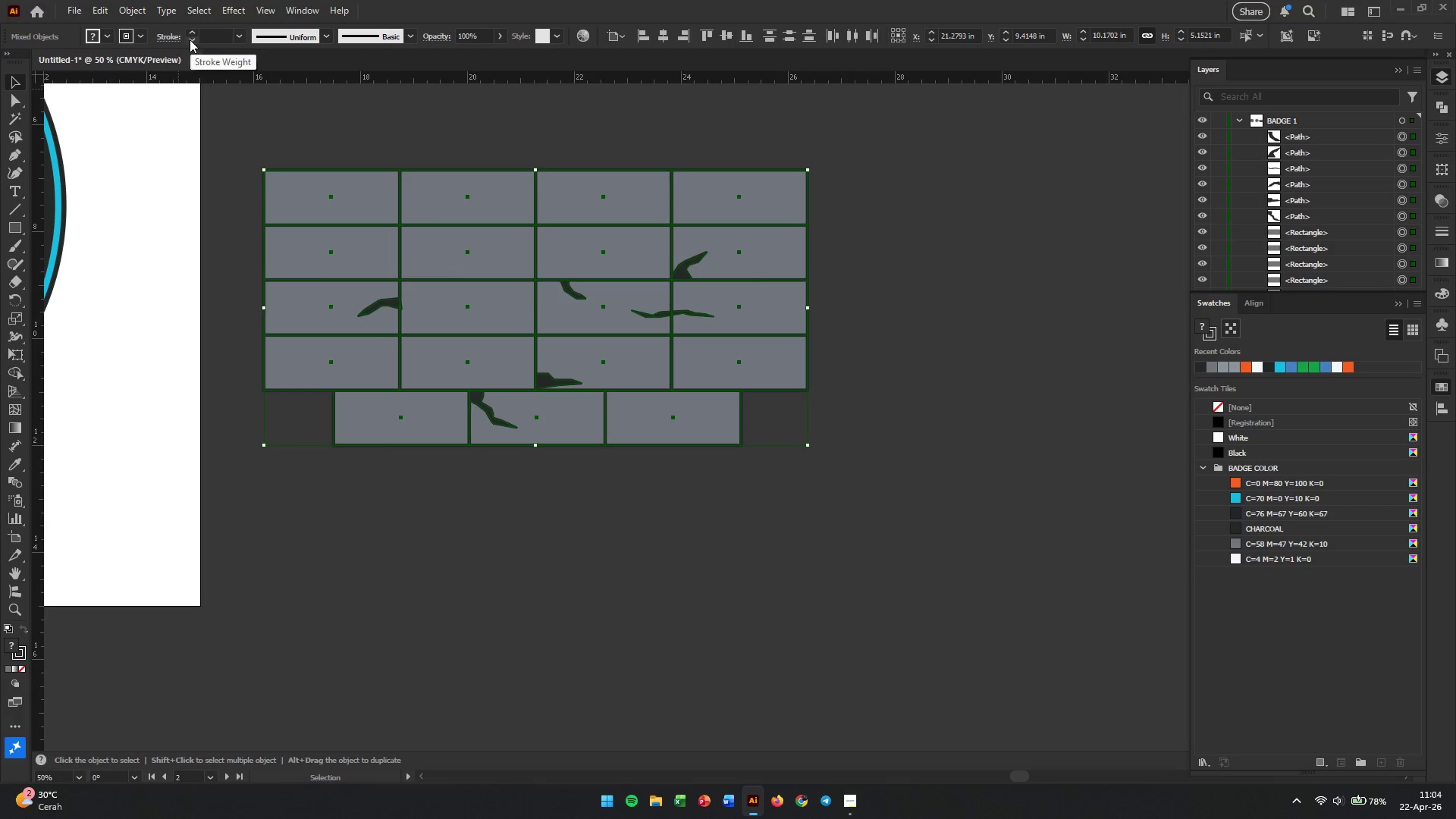 
left_click([175, 36])
 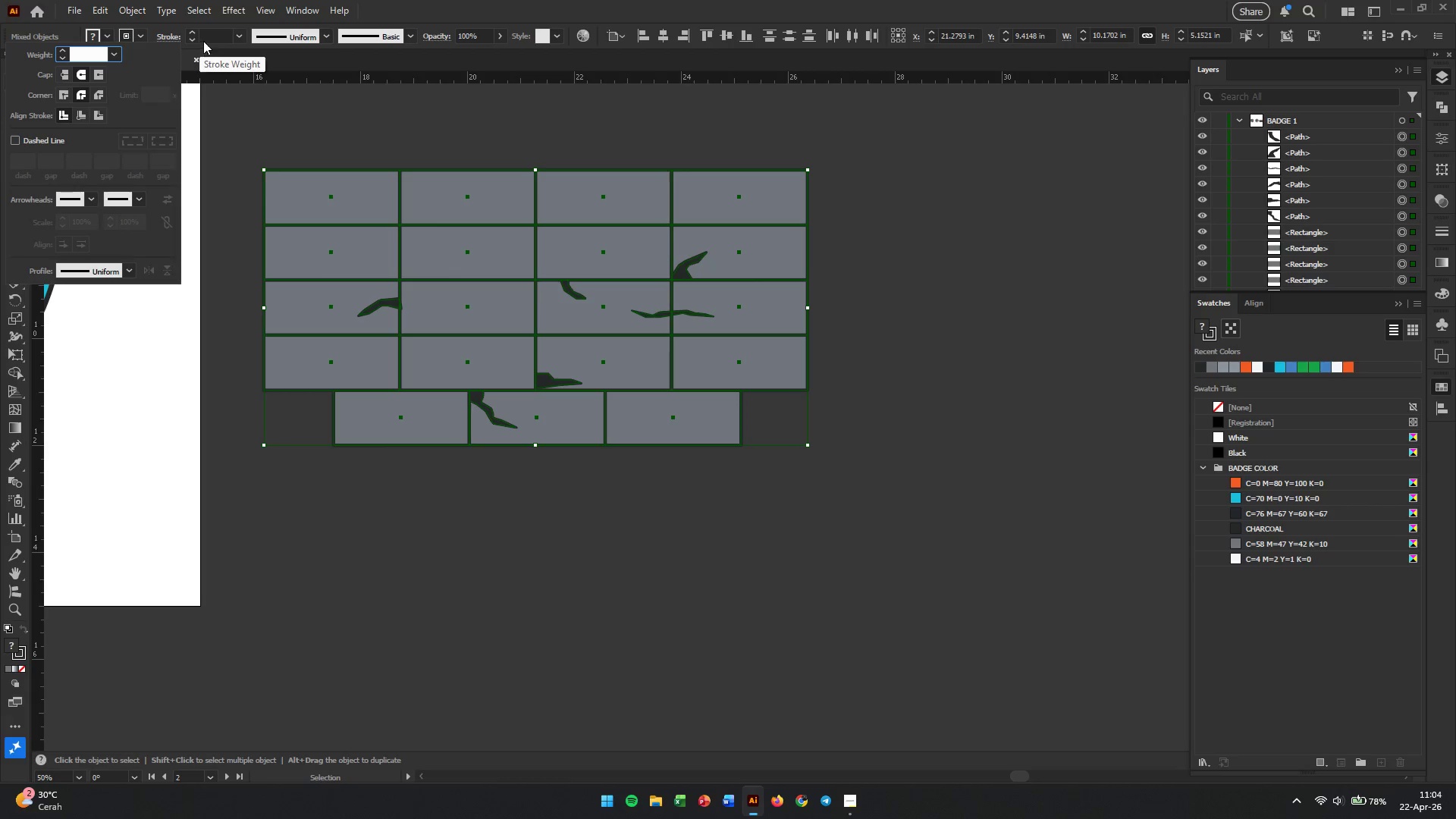 
double_click([219, 38])
 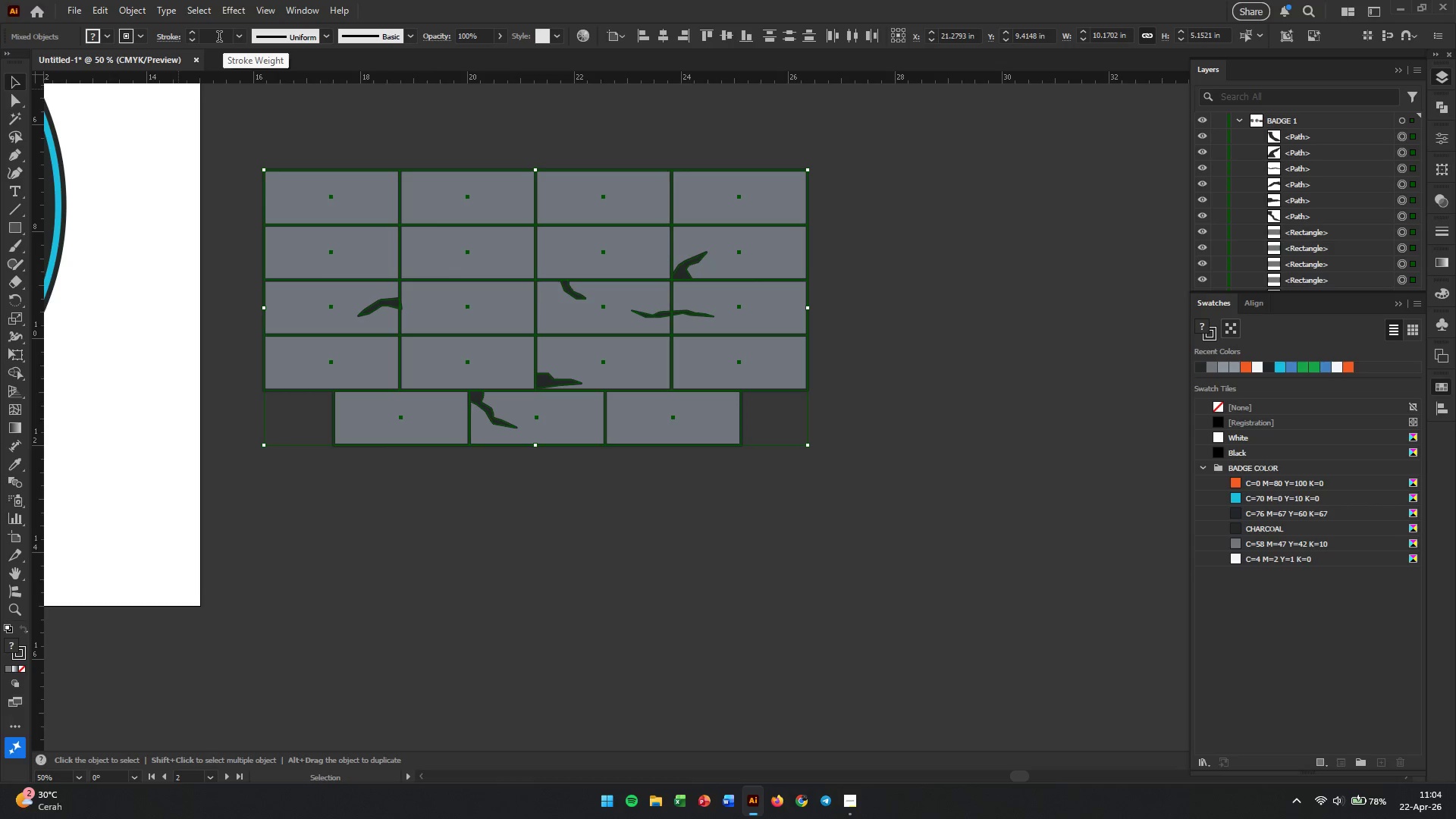 
triple_click([219, 38])
 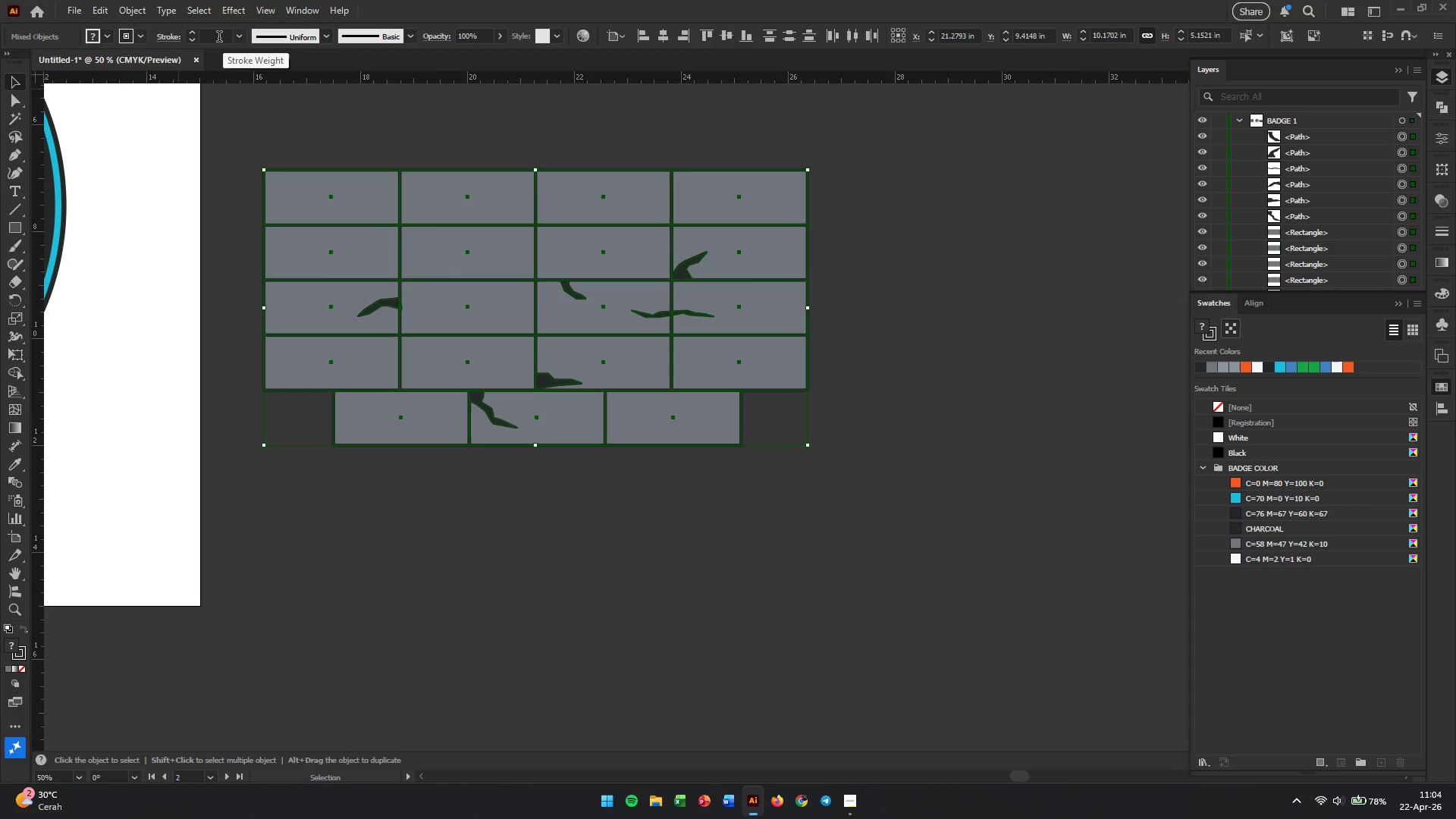 
triple_click([219, 38])
 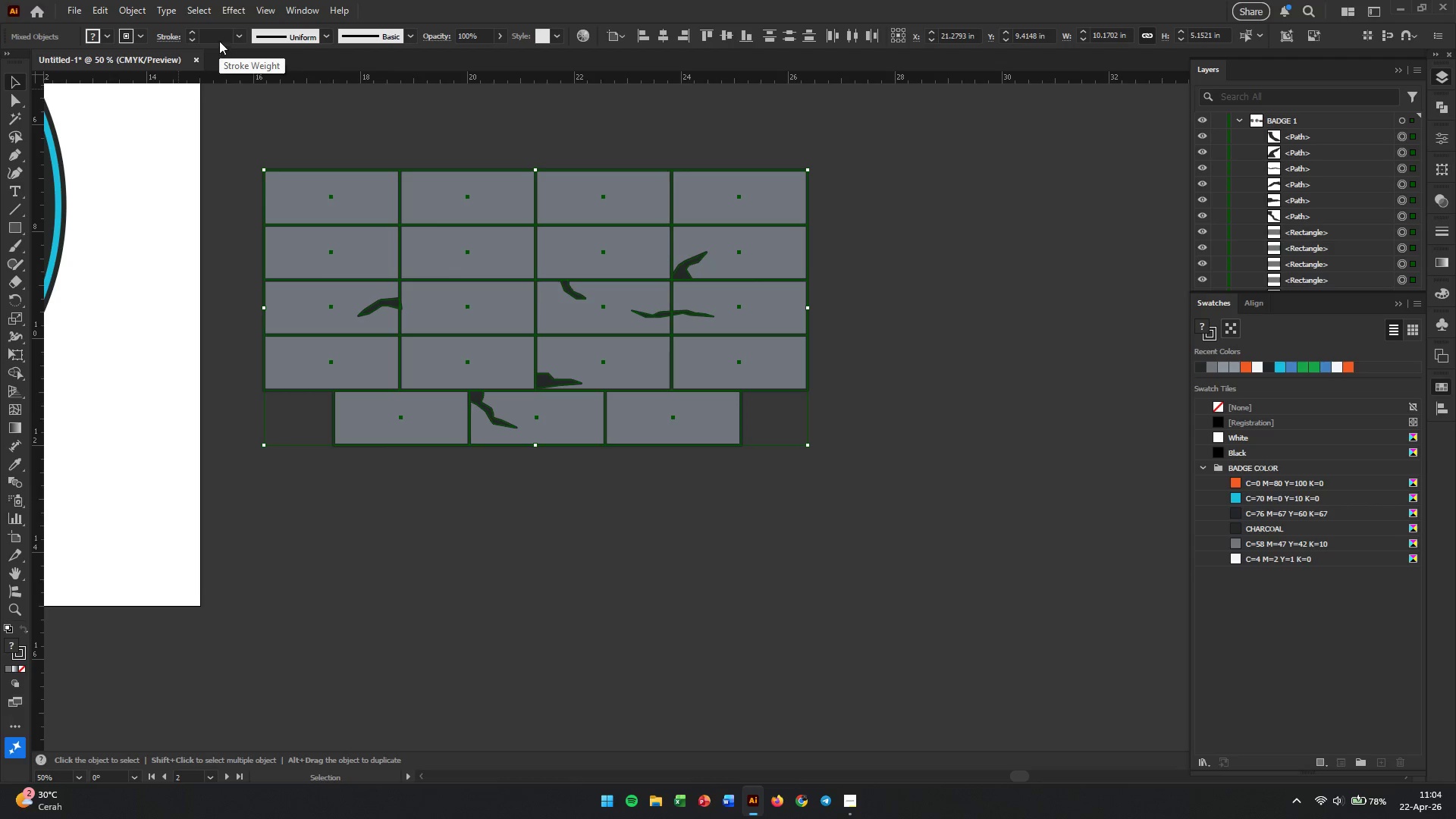 
left_click([219, 32])
 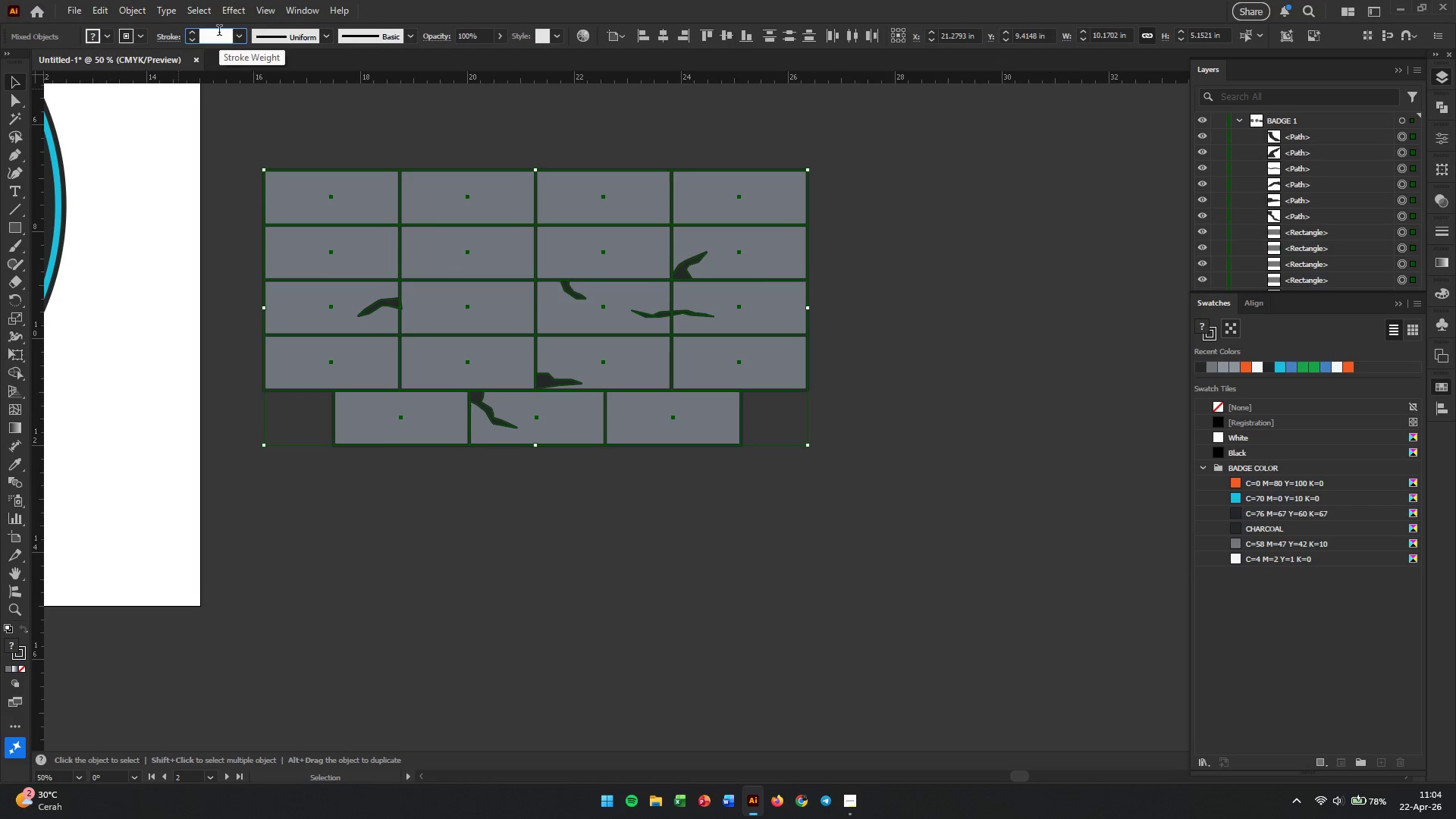 
key(Numpad4)
 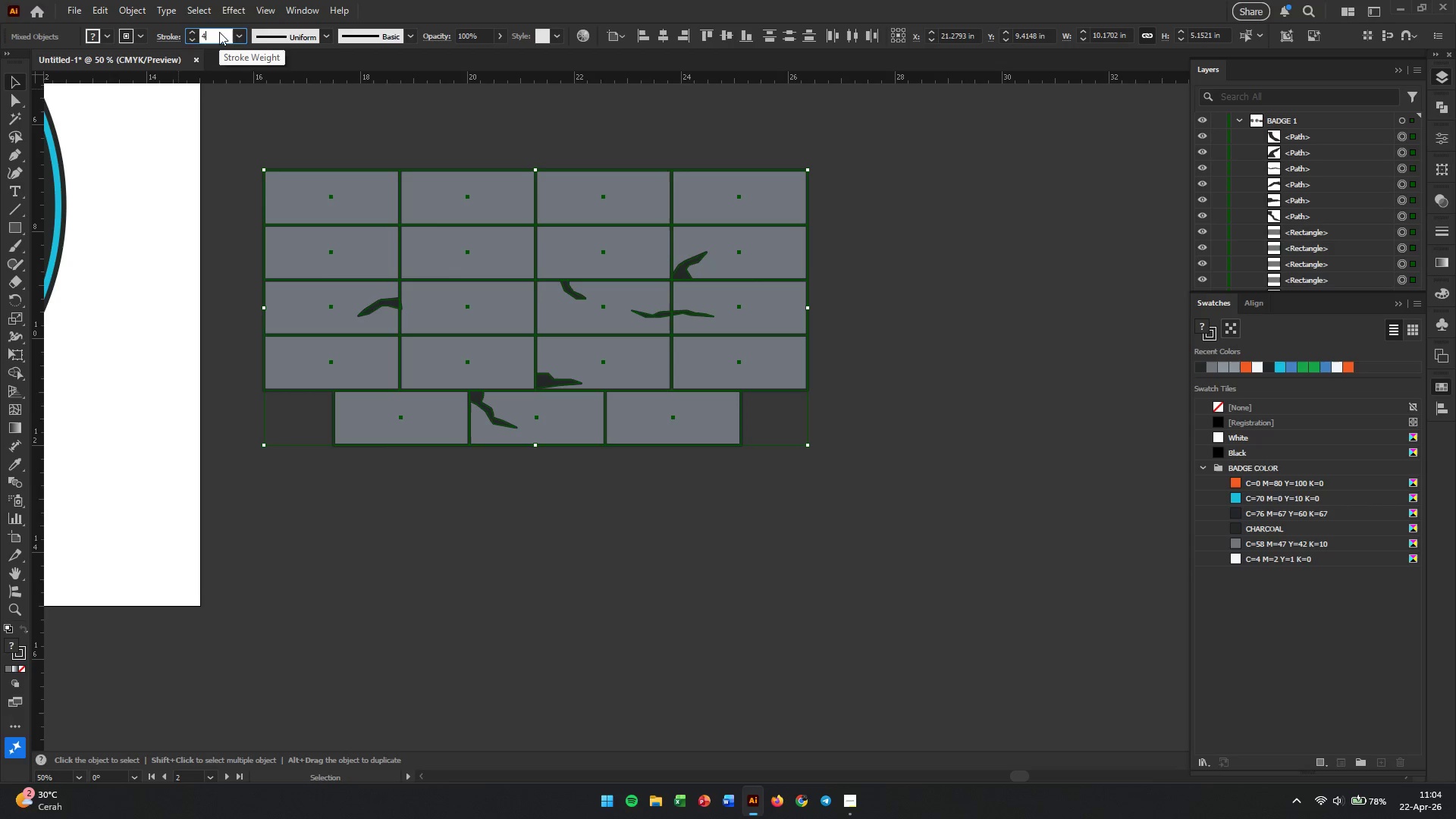 
key(Enter)
 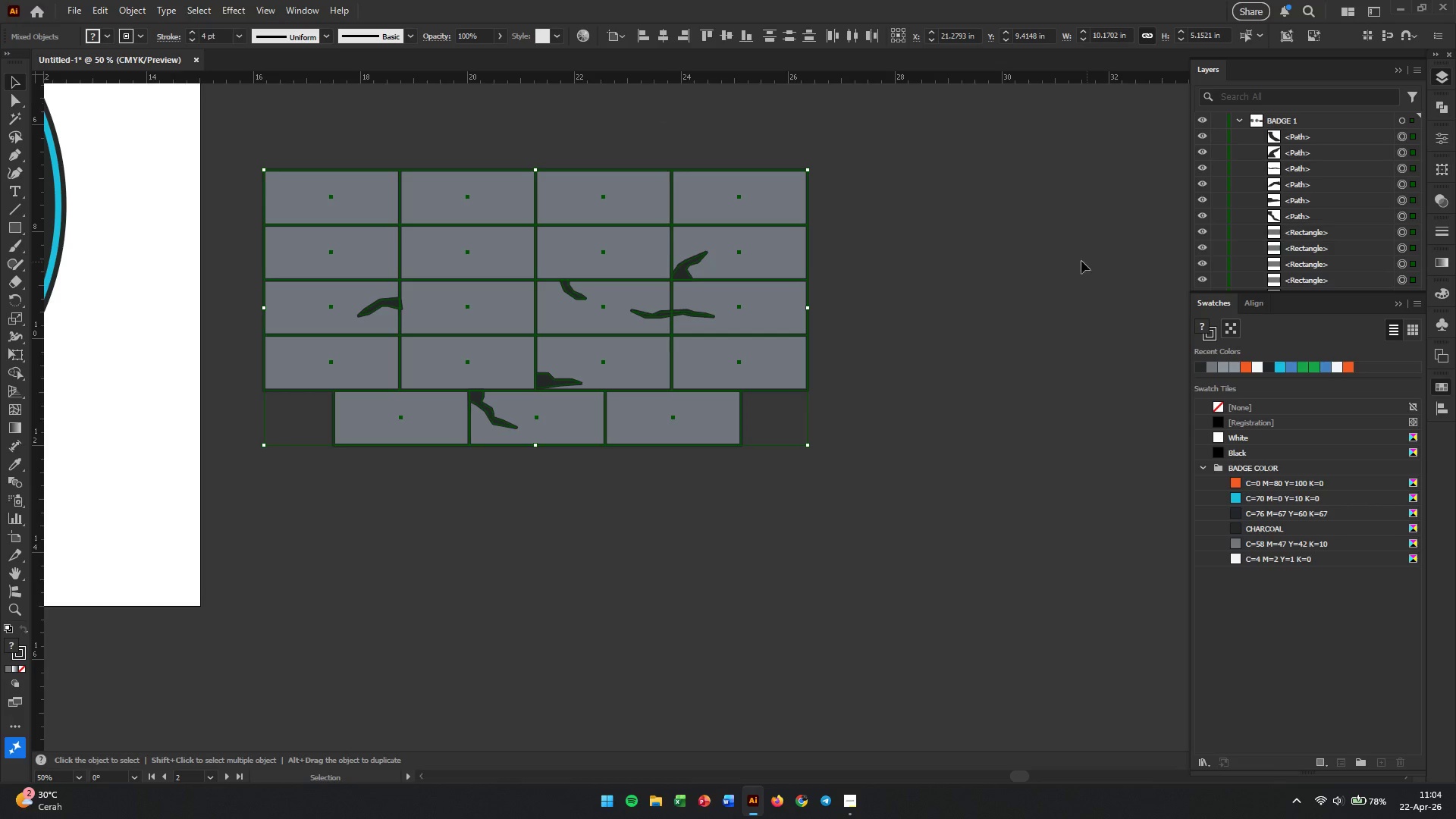 
left_click([896, 362])
 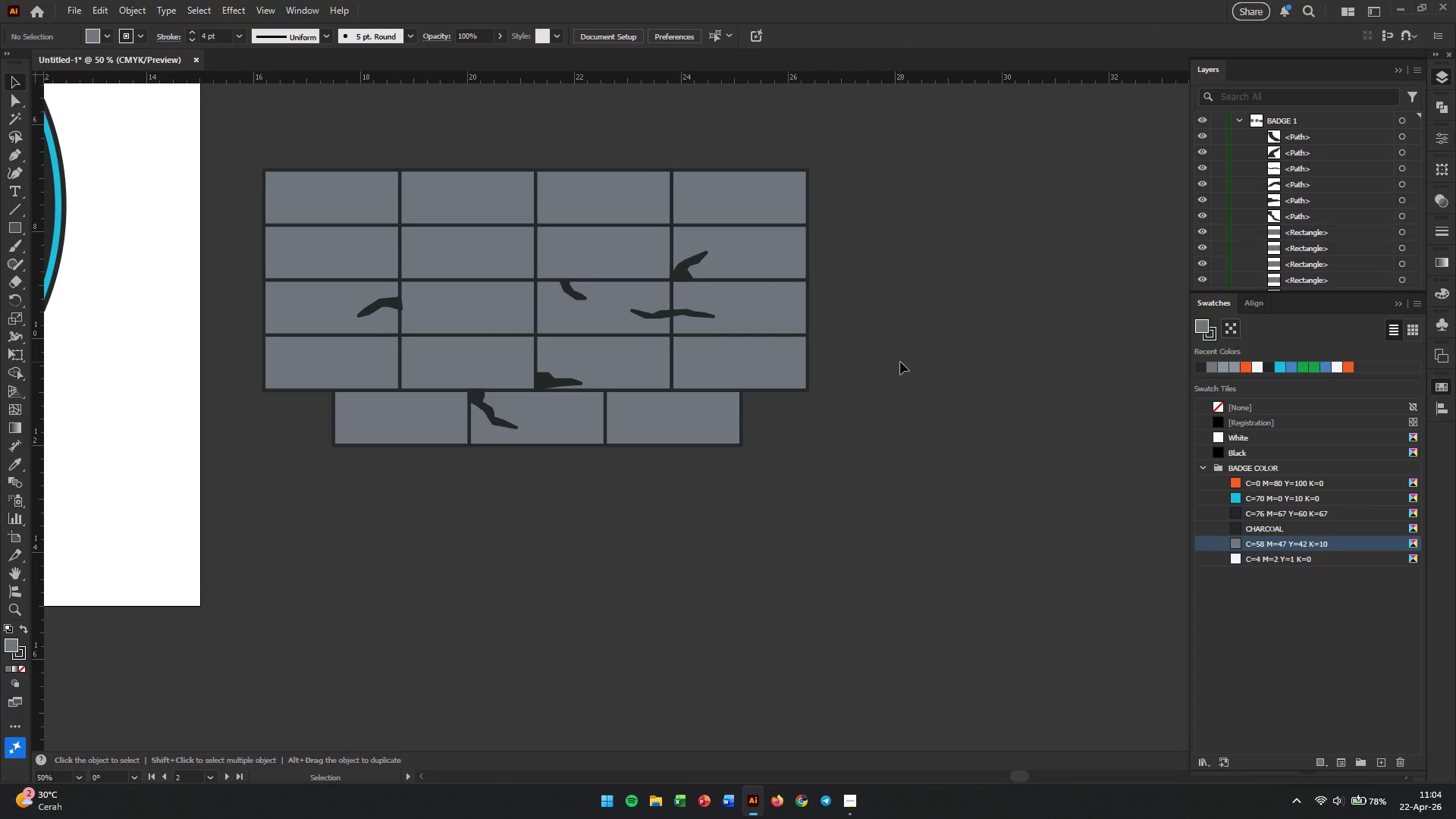 
left_click_drag(start_coordinate=[871, 145], to_coordinate=[237, 504])
 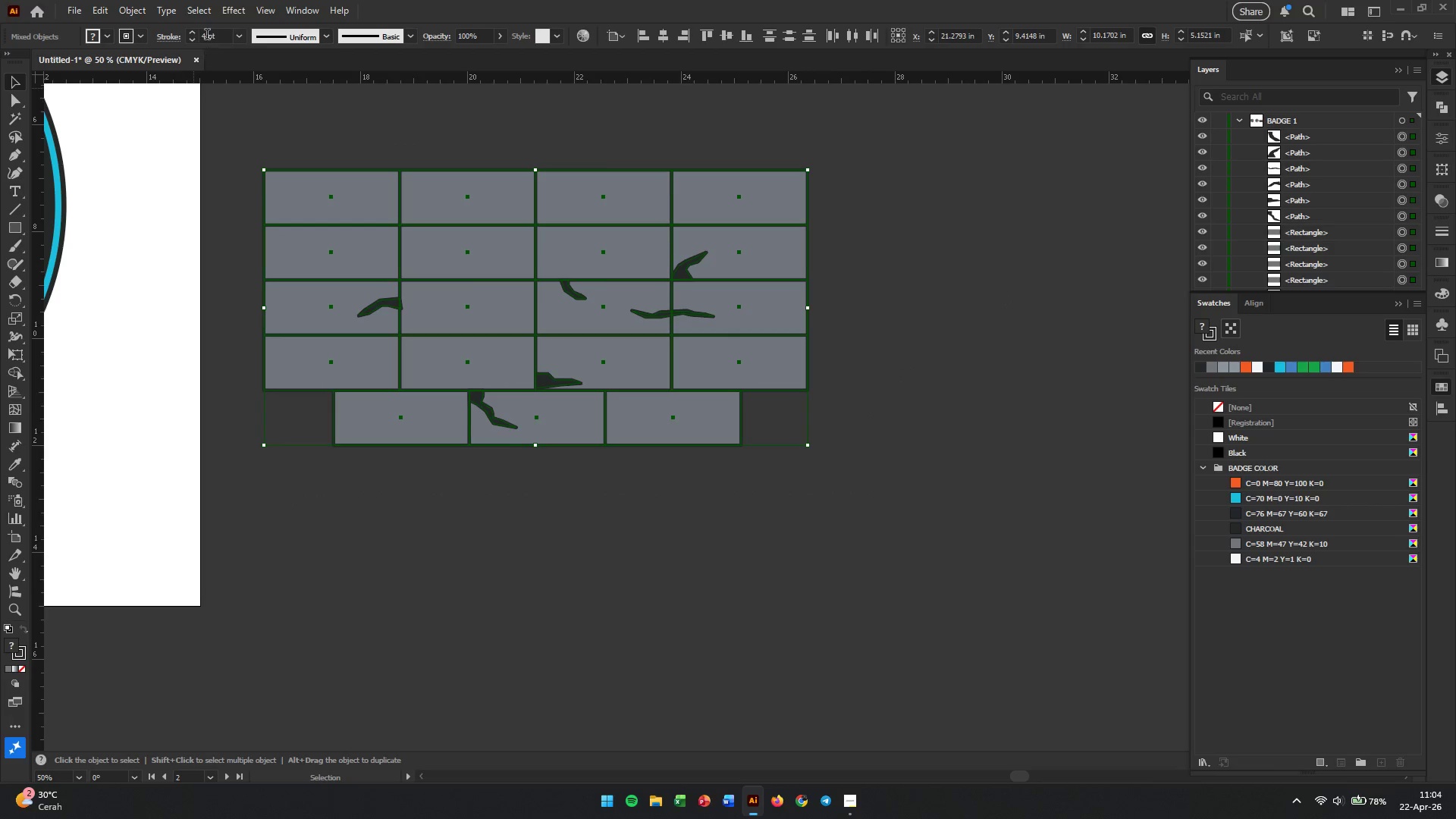 
double_click([207, 36])
 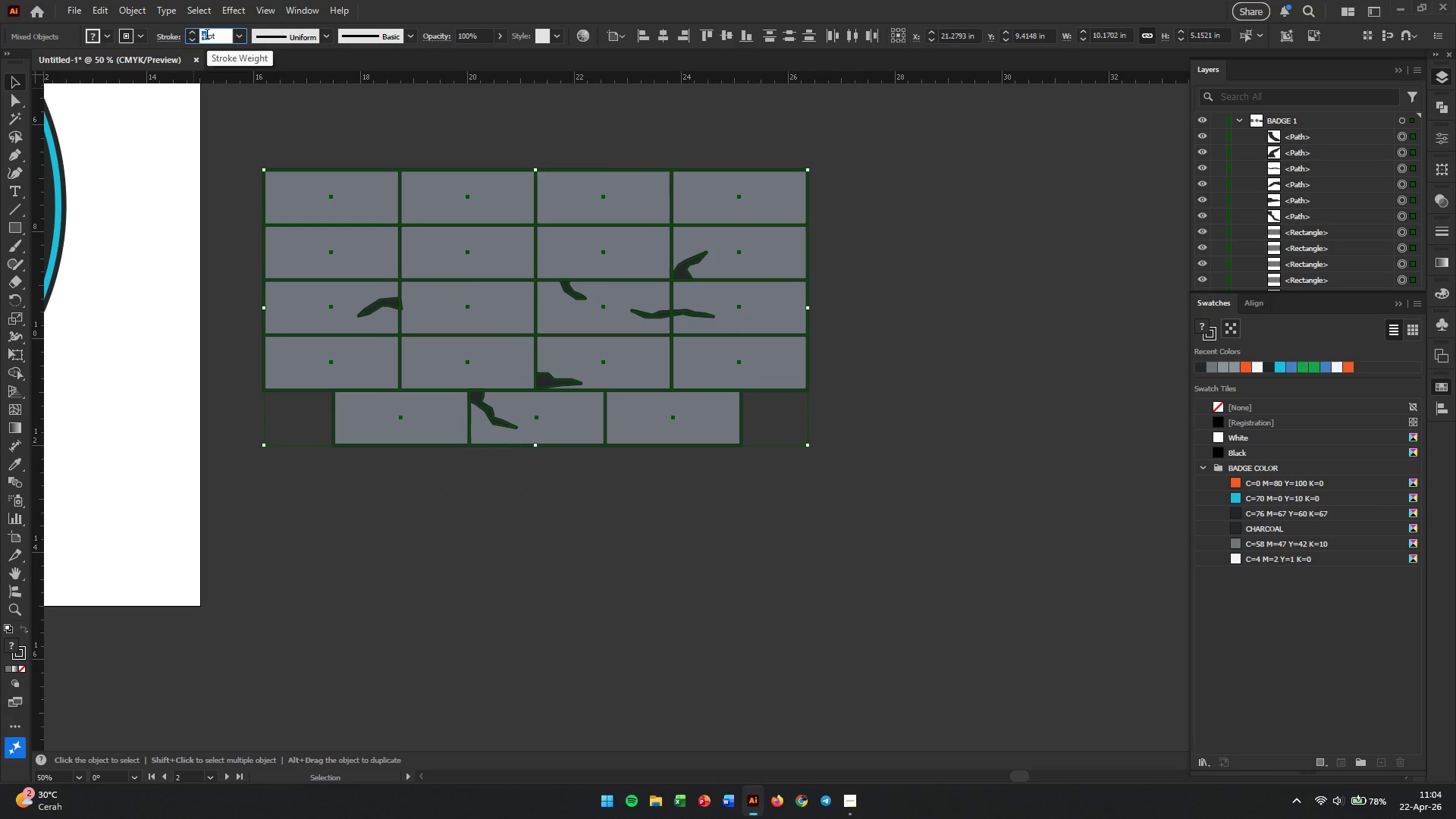 
key(Numpad6)
 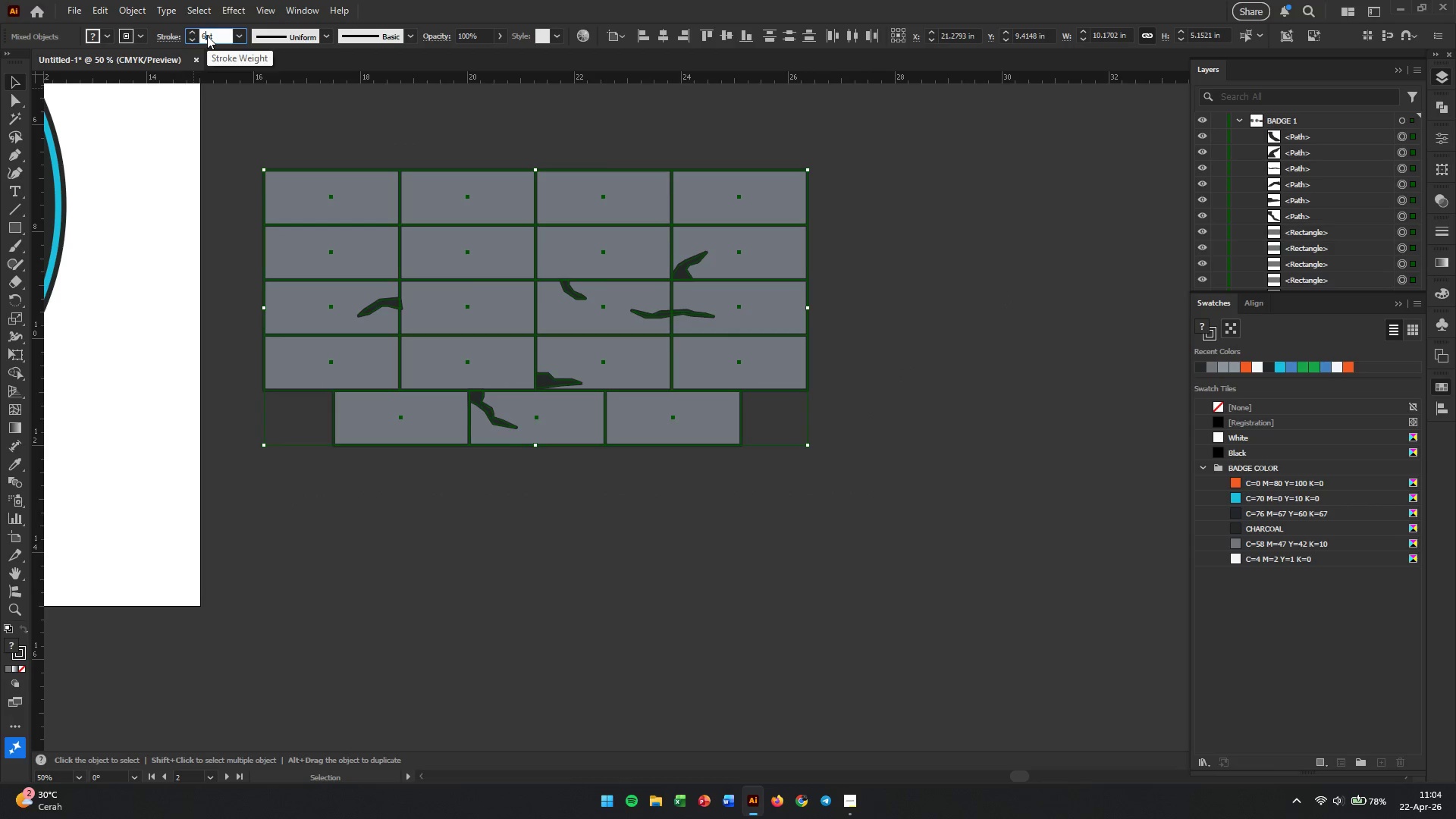 
key(Enter)
 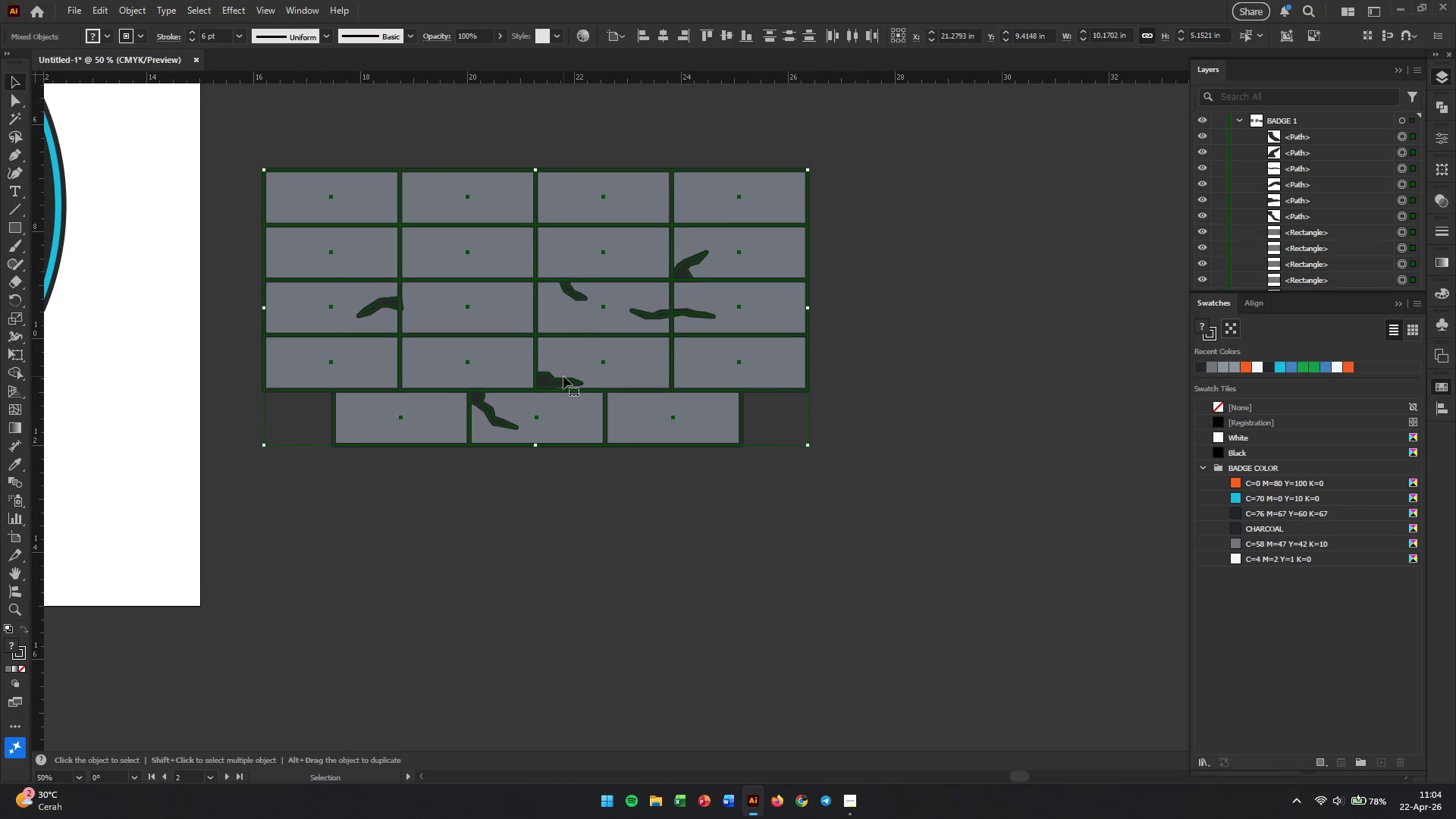 
left_click_drag(start_coordinate=[846, 654], to_coordinate=[850, 654])
 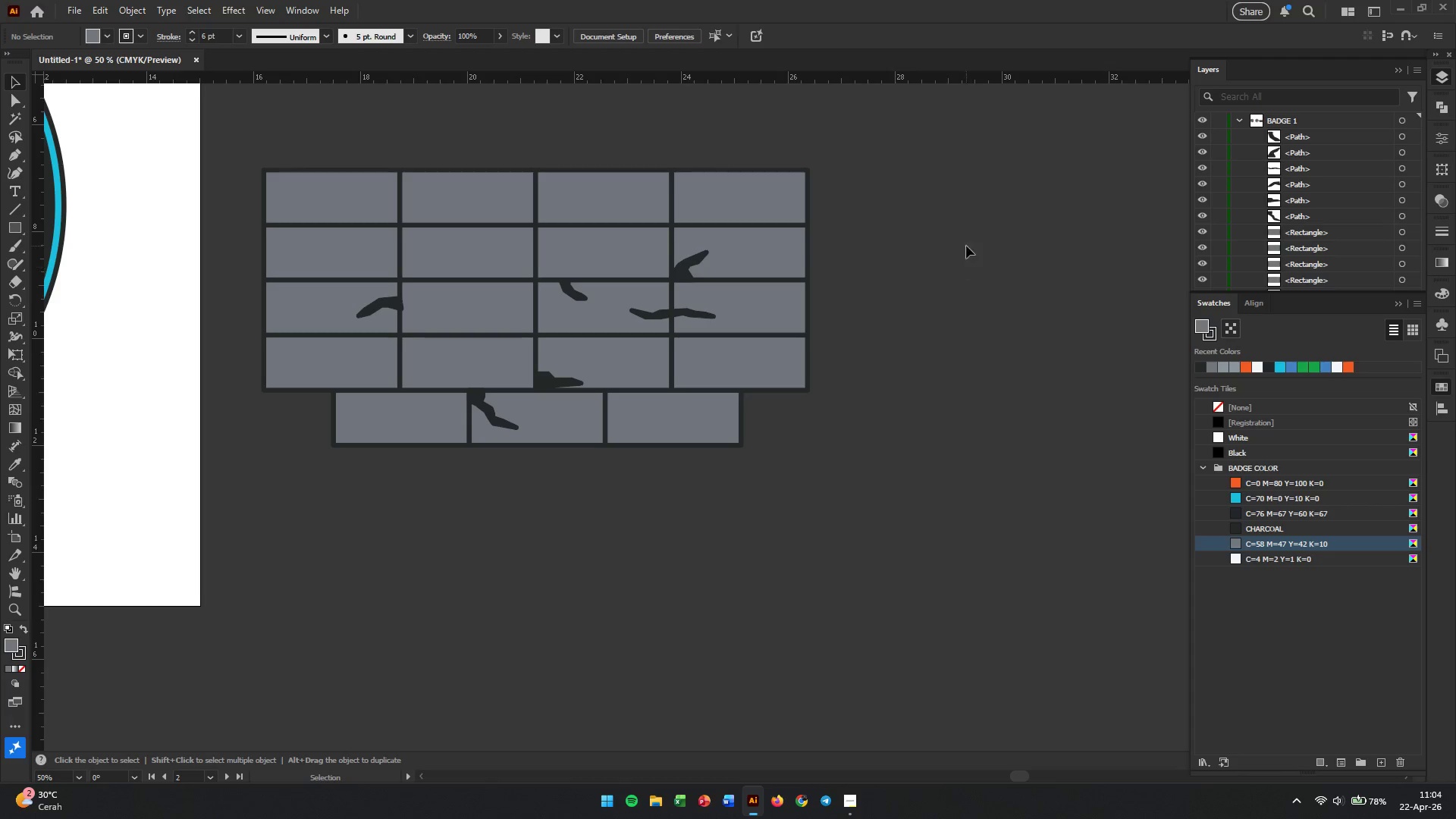 
wait(6.25)
 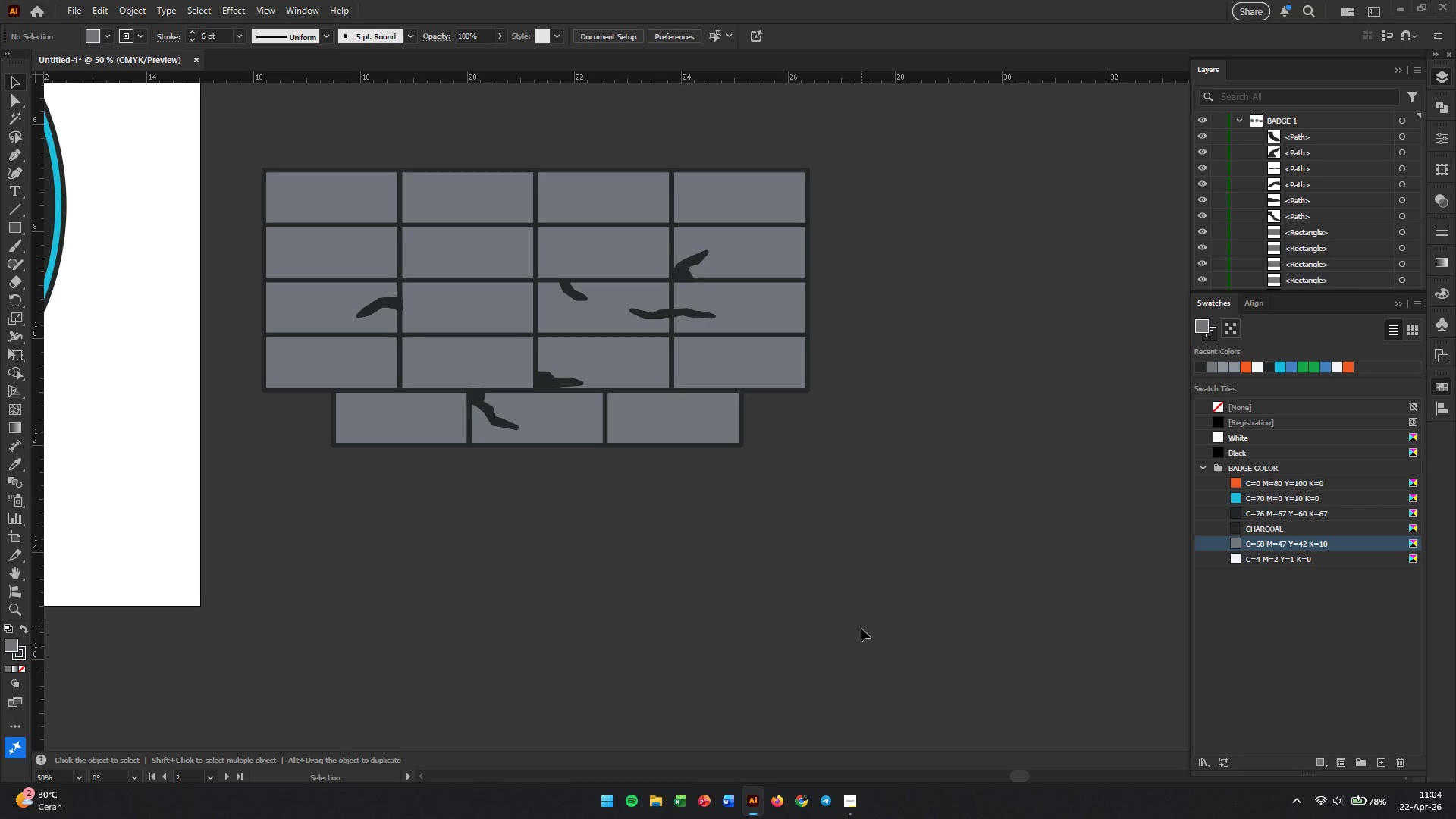 
left_click_drag(start_coordinate=[877, 145], to_coordinate=[191, 479])
 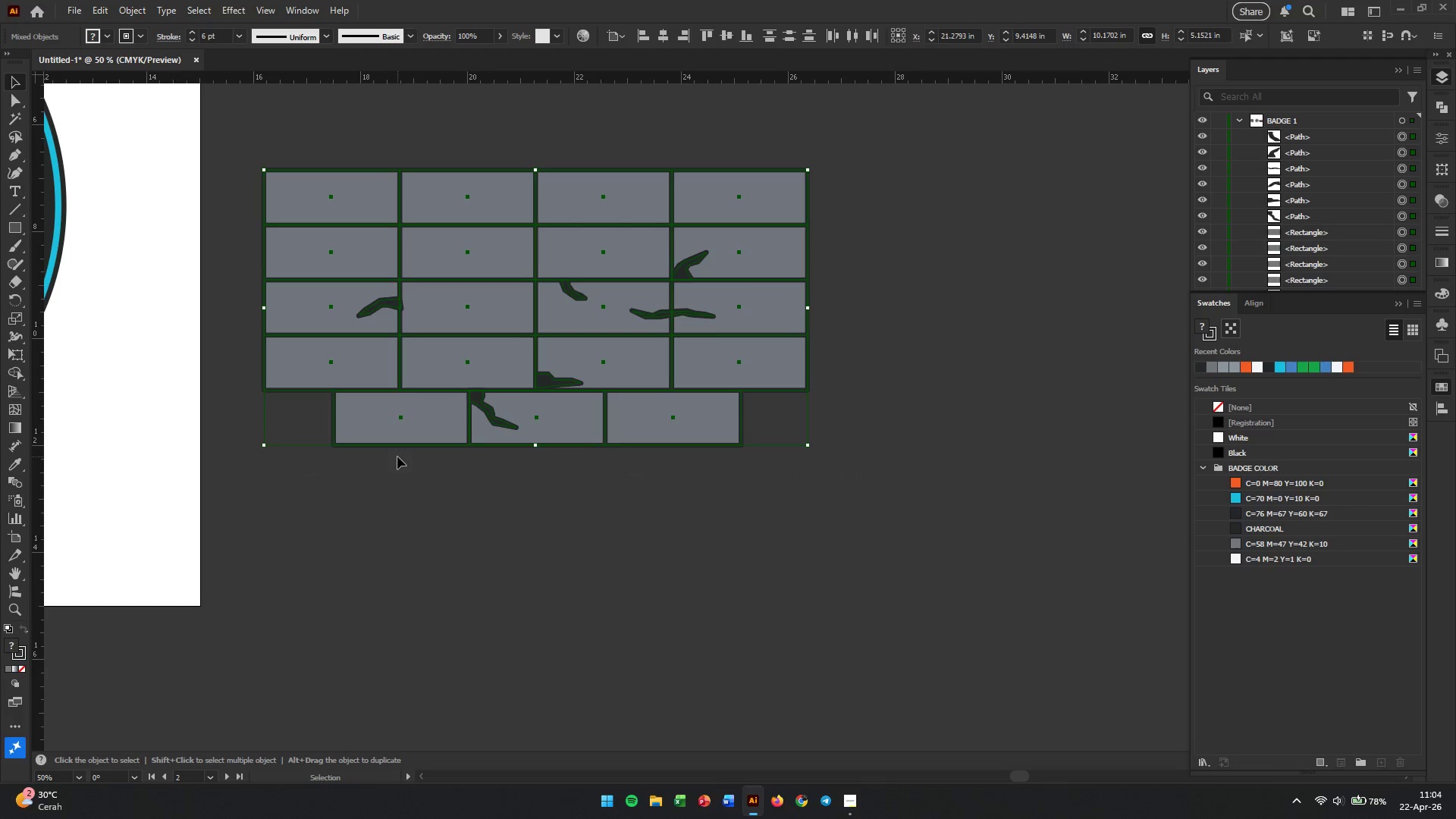 
key(Control+G)
 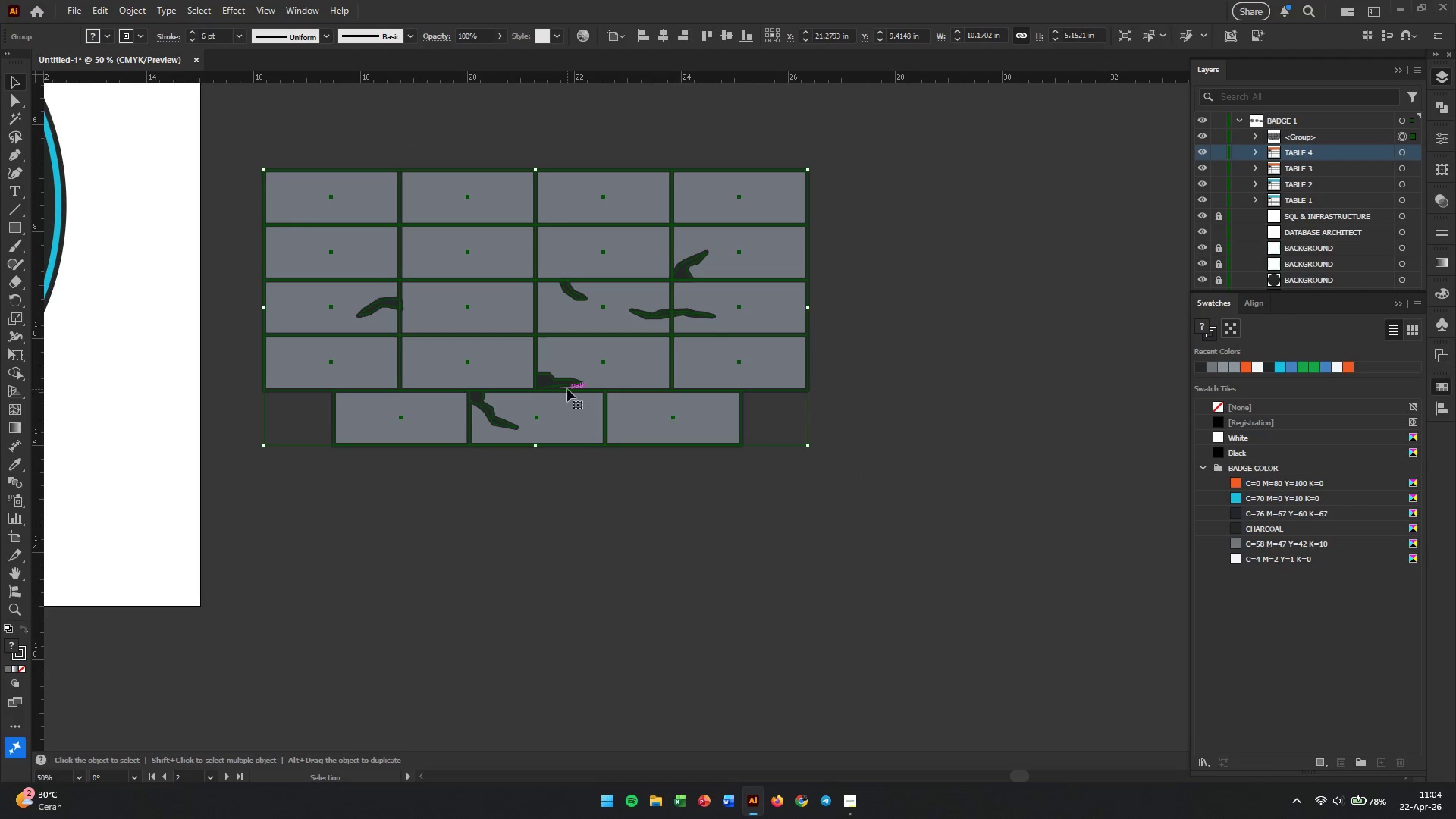 
left_click_drag(start_coordinate=[567, 385], to_coordinate=[716, 456])
 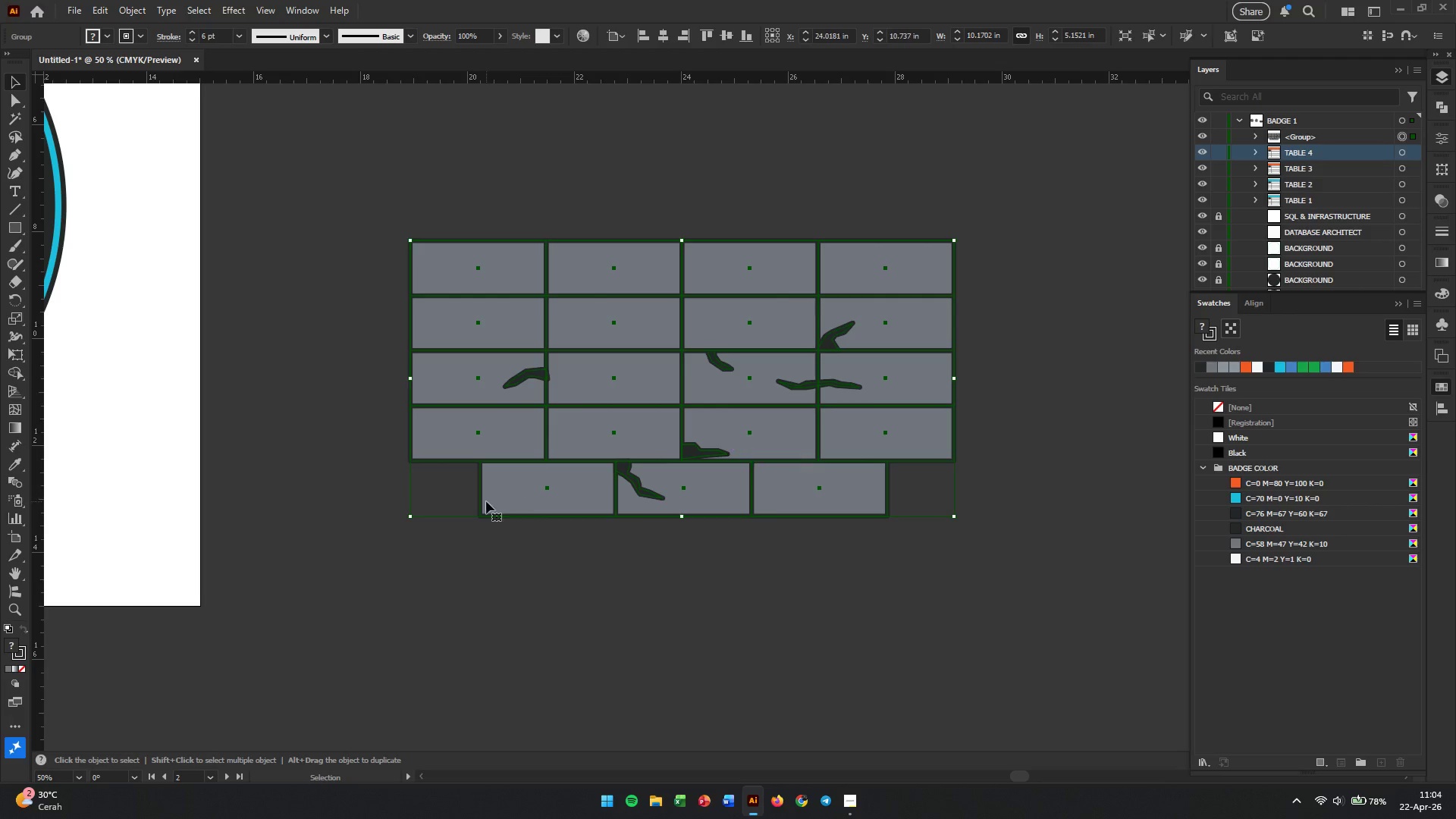 
hold_key(key=Space, duration=0.78)
 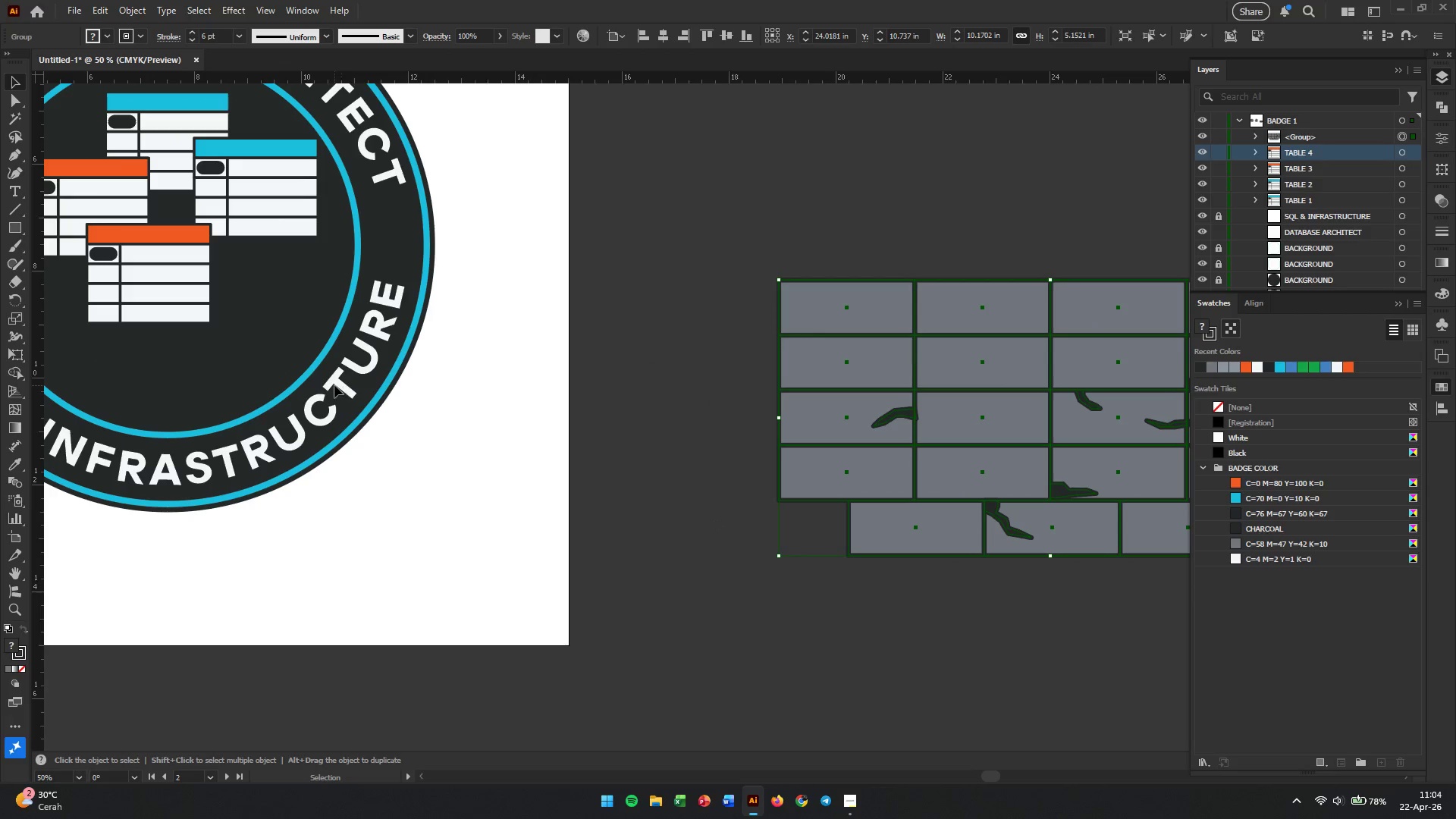 
left_click_drag(start_coordinate=[426, 529], to_coordinate=[795, 569])
 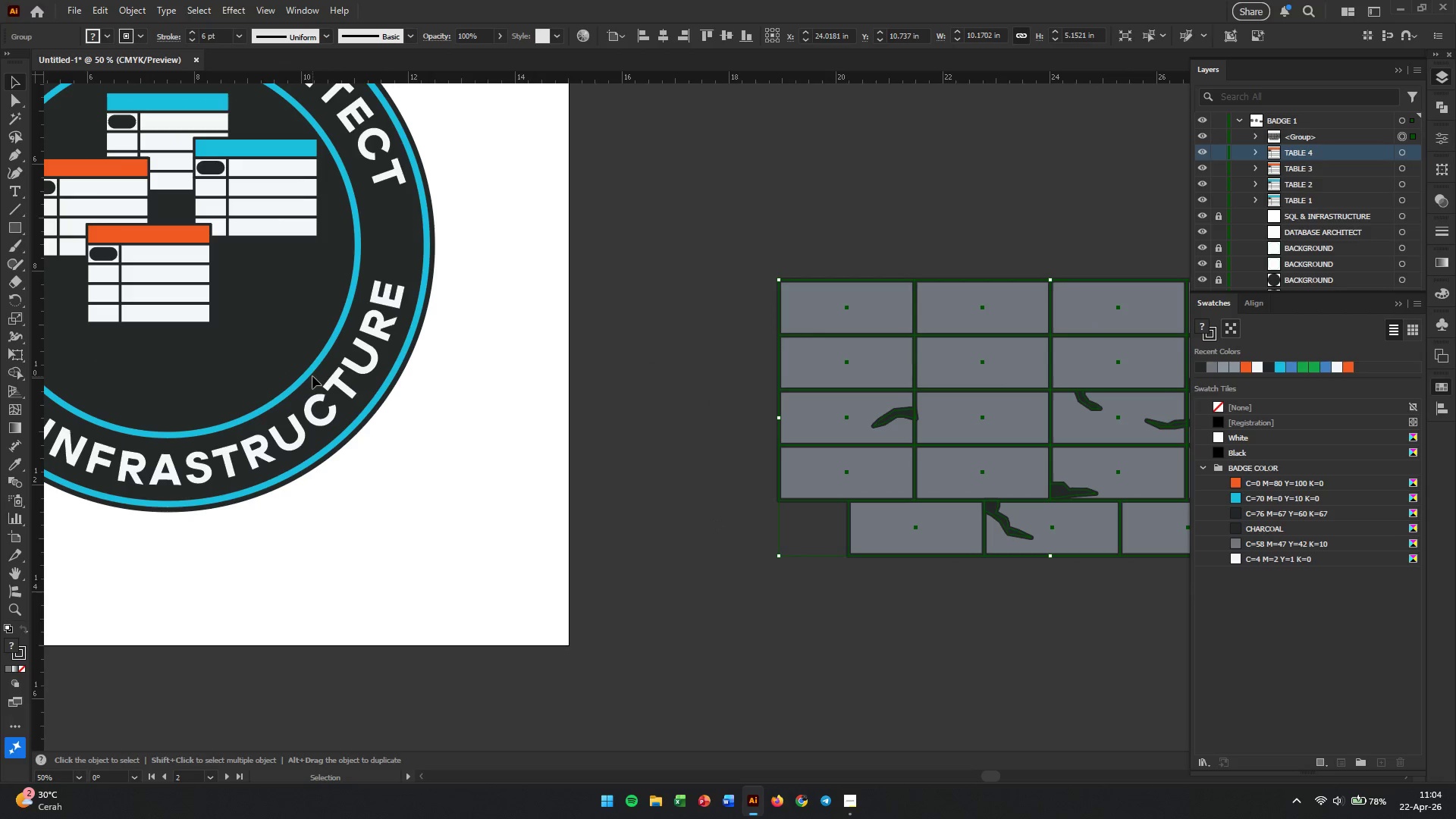 
left_click([307, 370])
 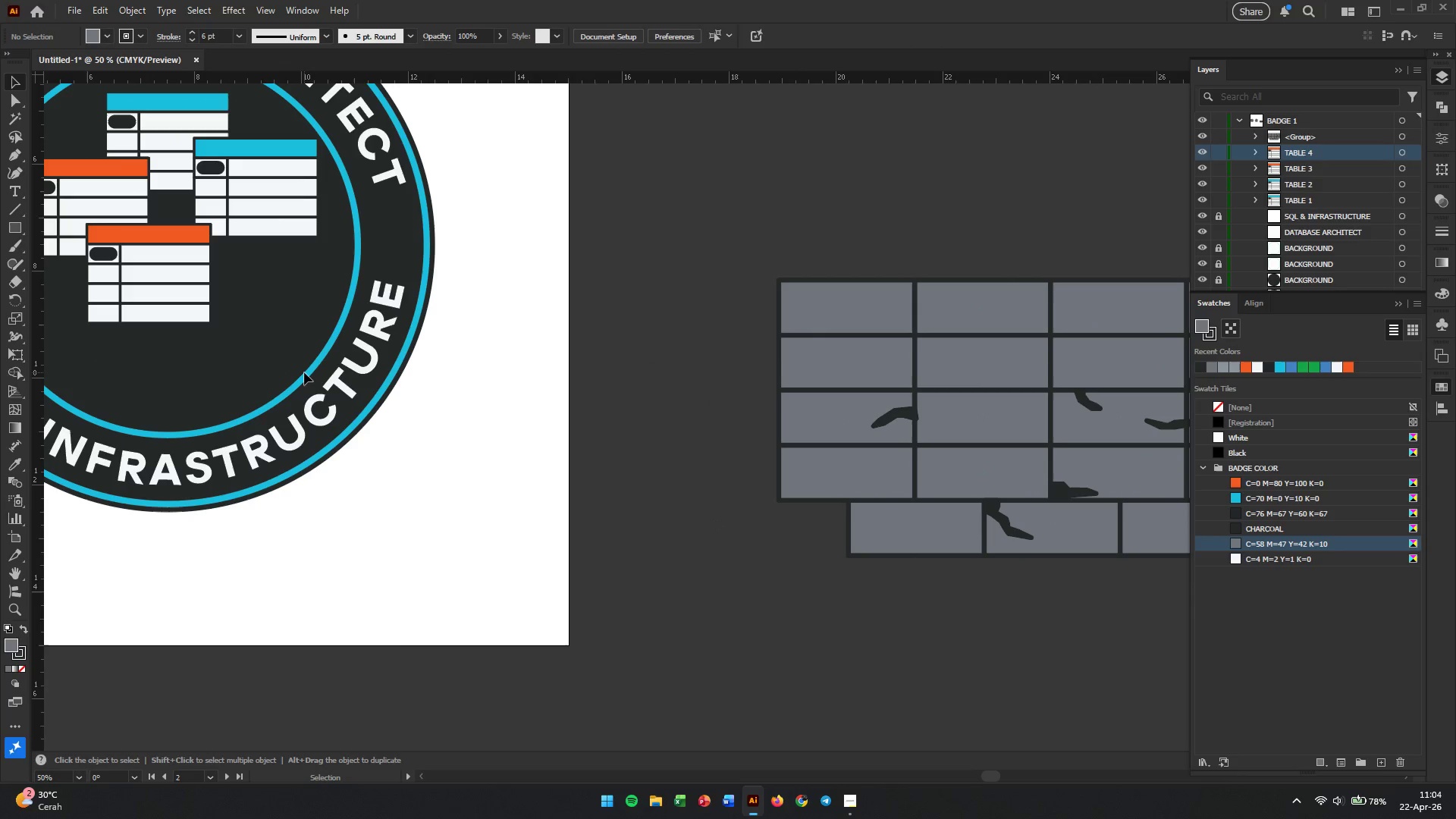 
left_click([304, 372])
 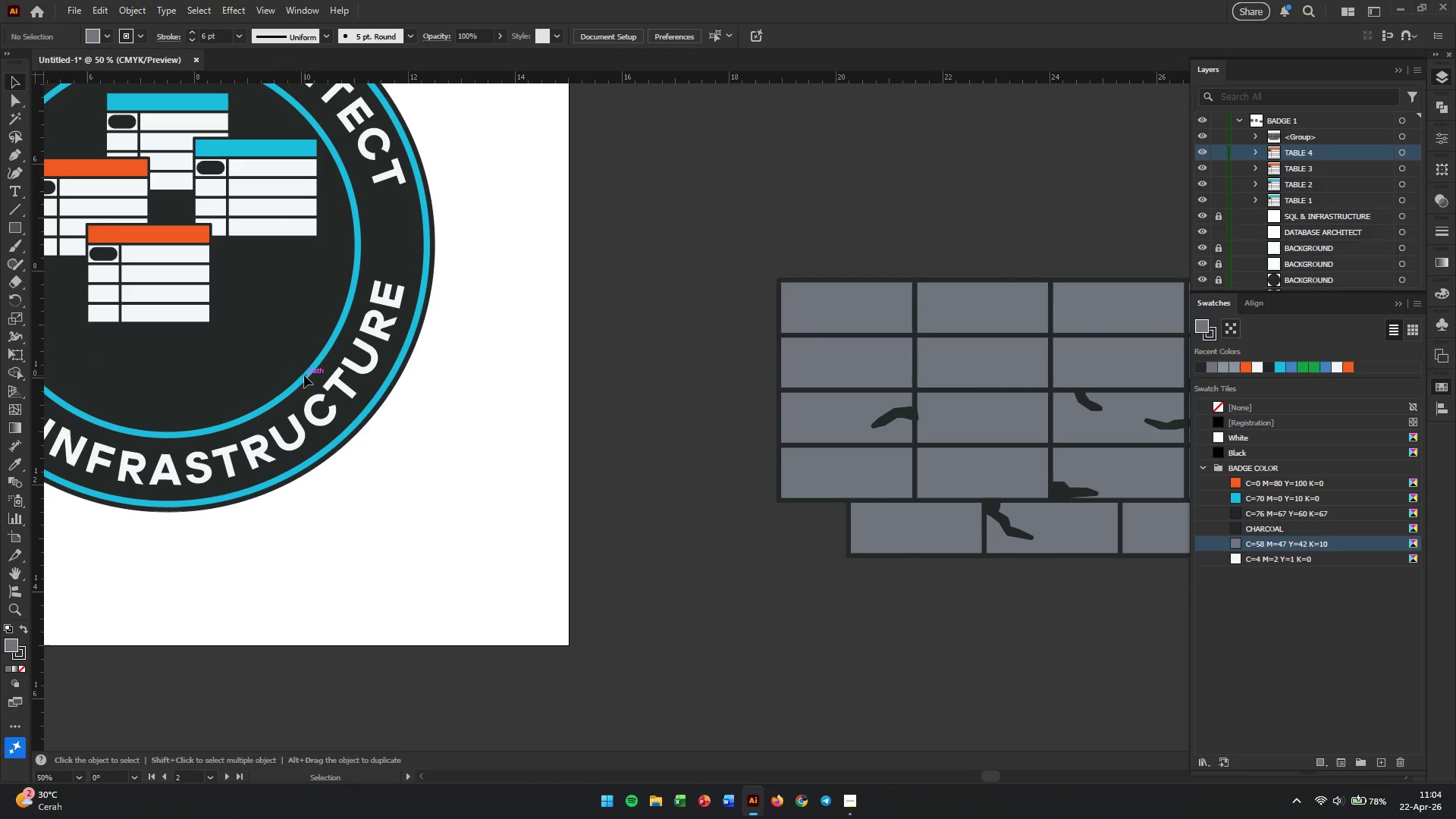 
left_click([304, 375])
 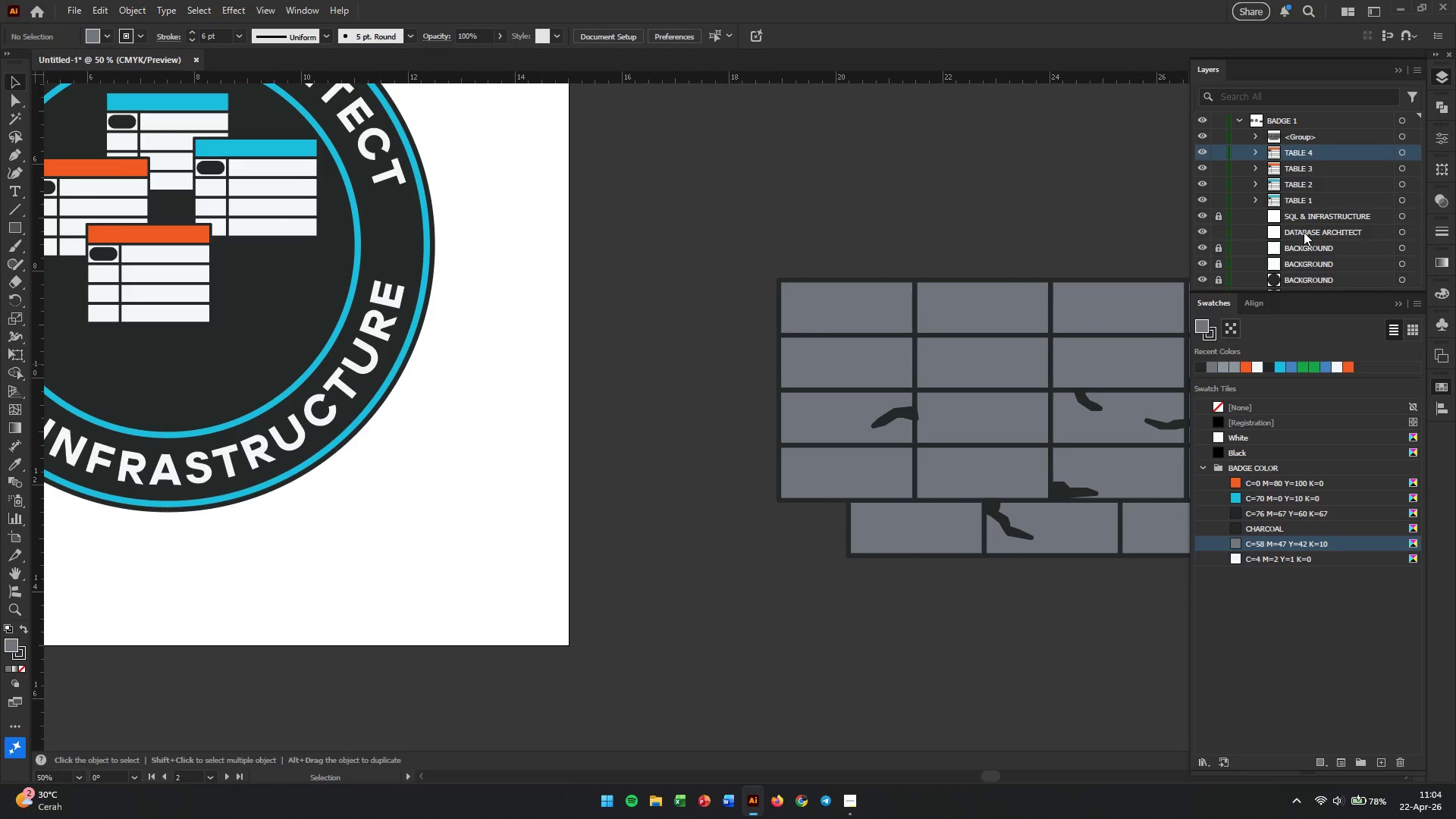 
scroll: coordinate [1248, 234], scroll_direction: down, amount: 4.0
 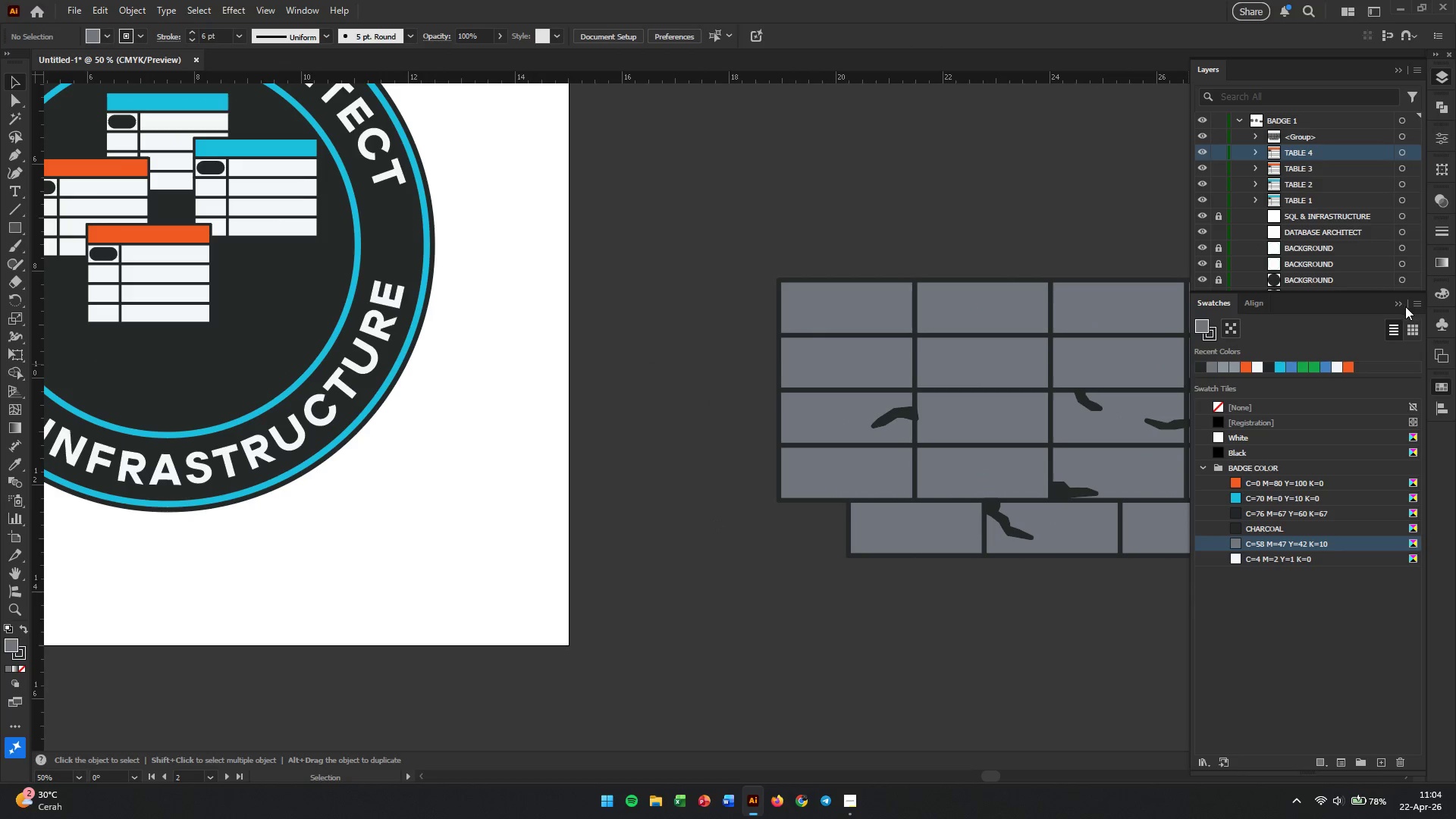 
left_click([1399, 306])
 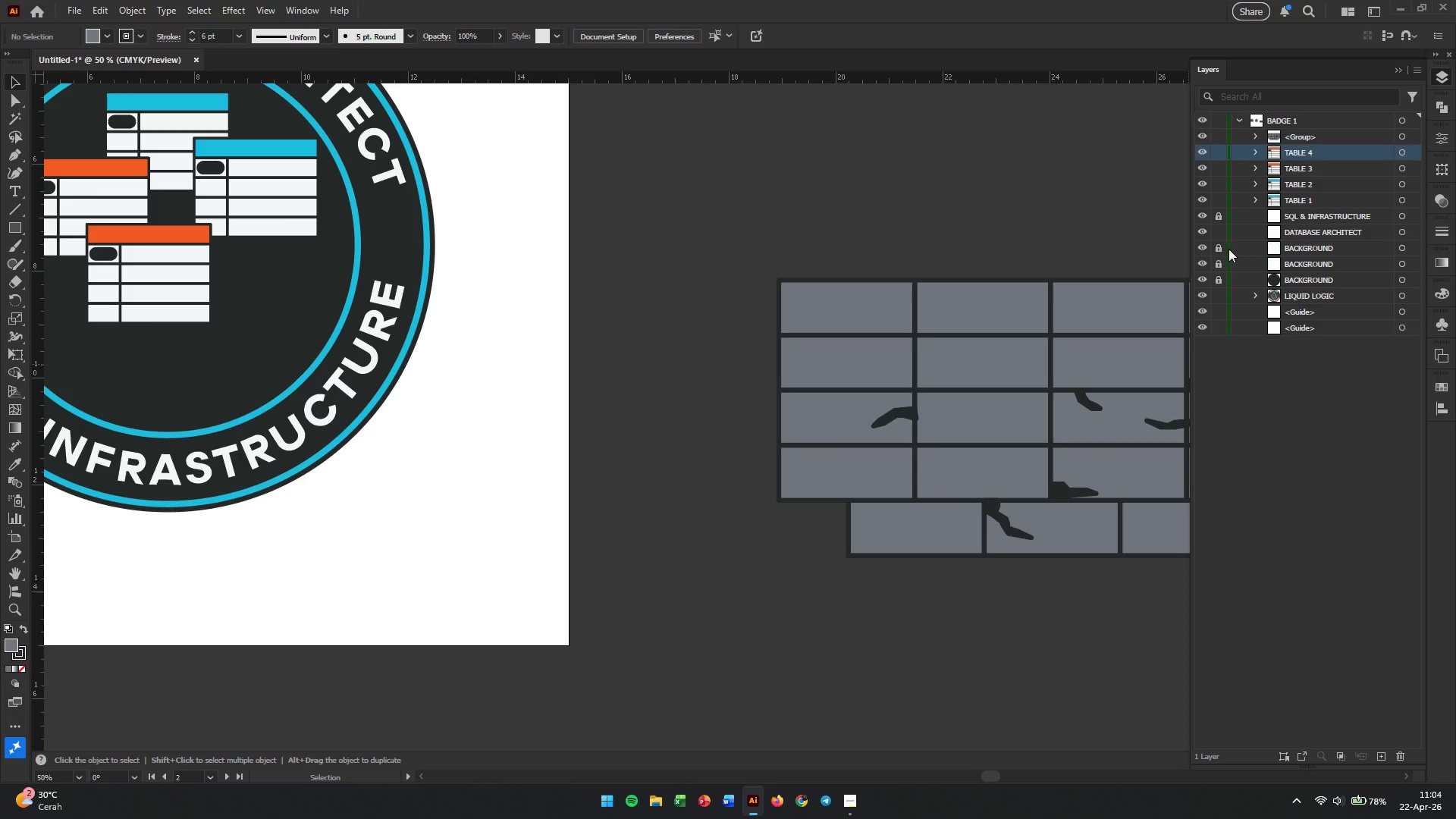 
left_click([1203, 251])
 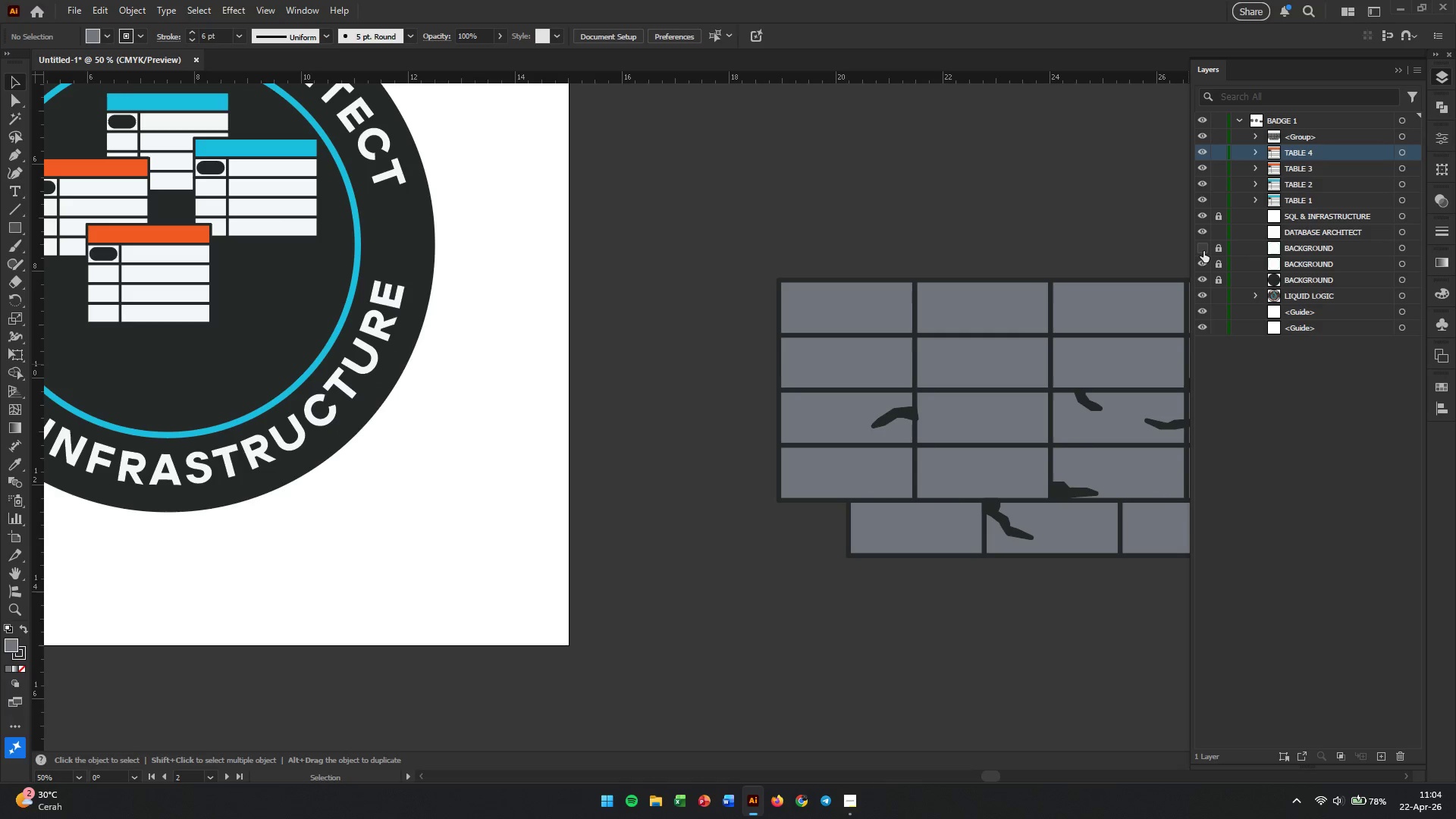 
left_click([1203, 251])
 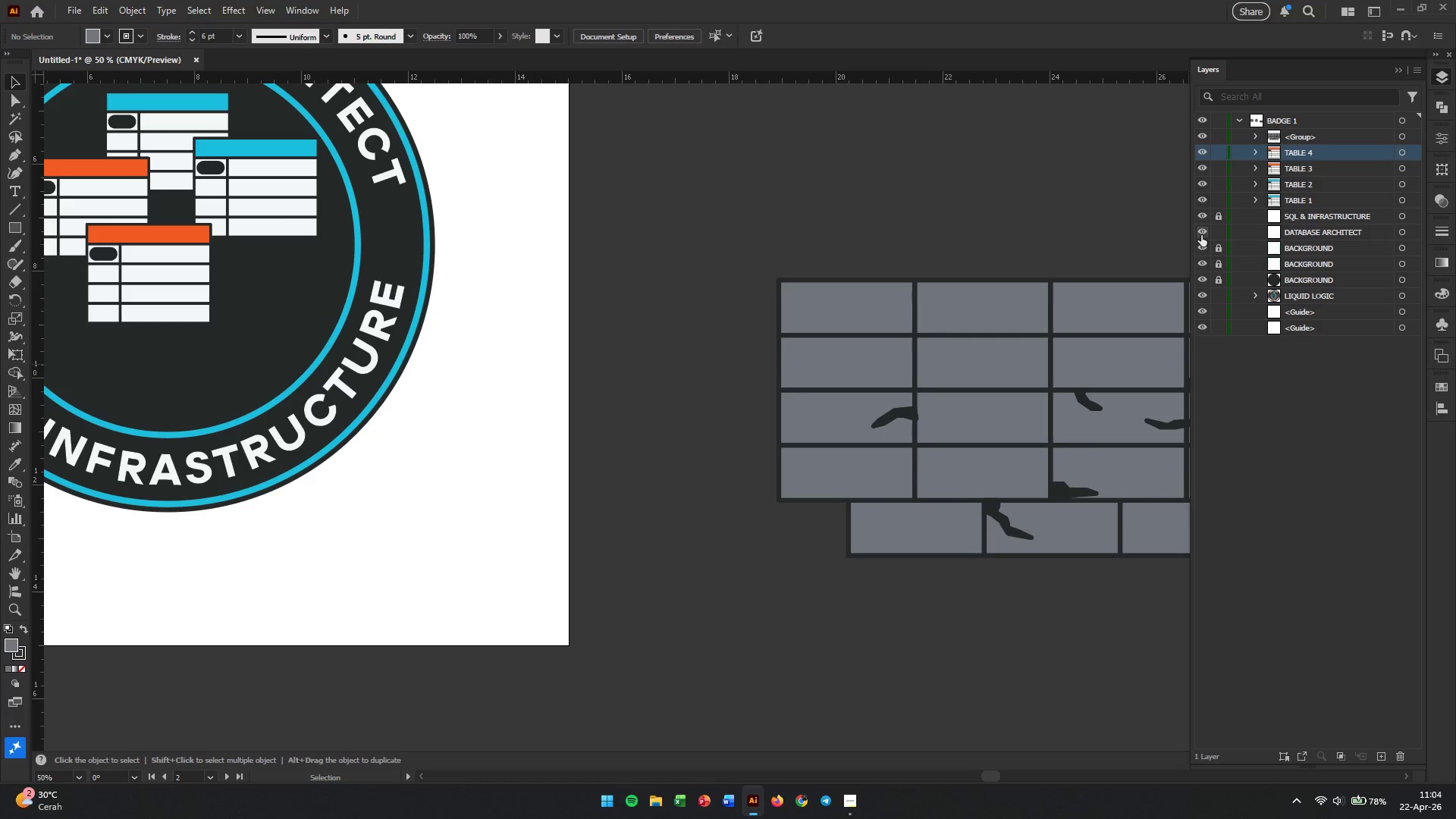 
left_click([1201, 235])
 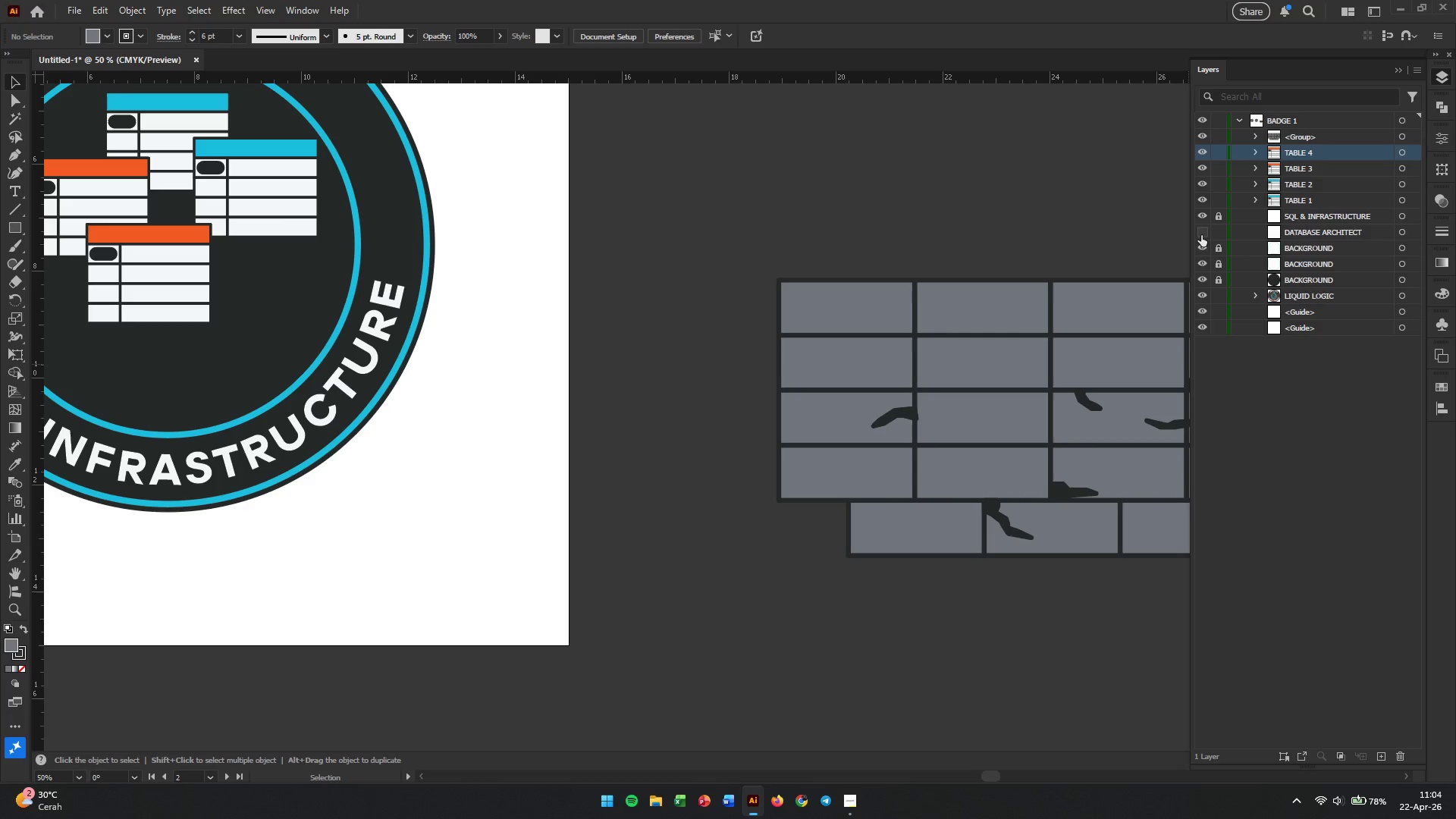 
left_click([1201, 235])
 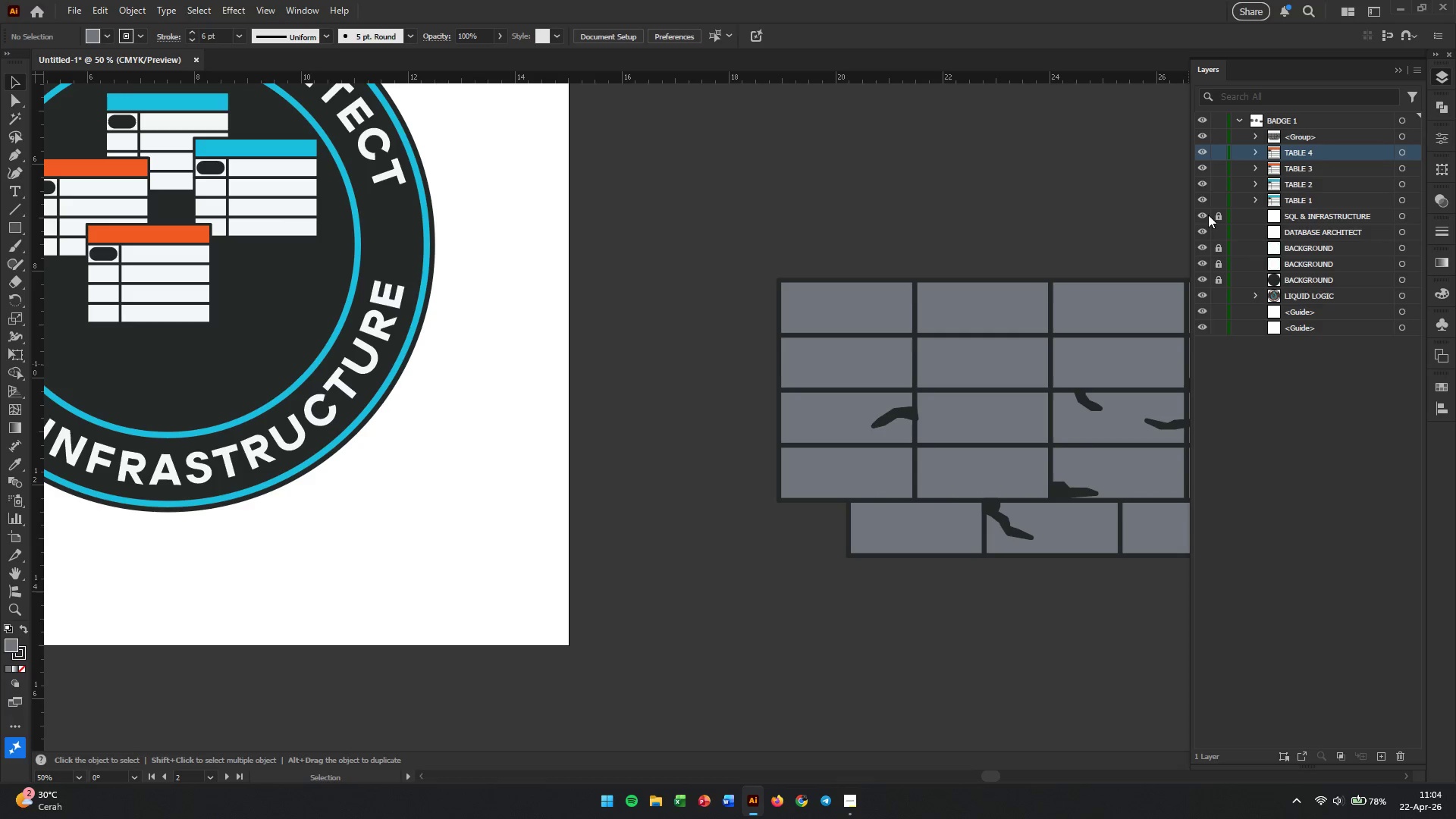 
left_click([1199, 216])
 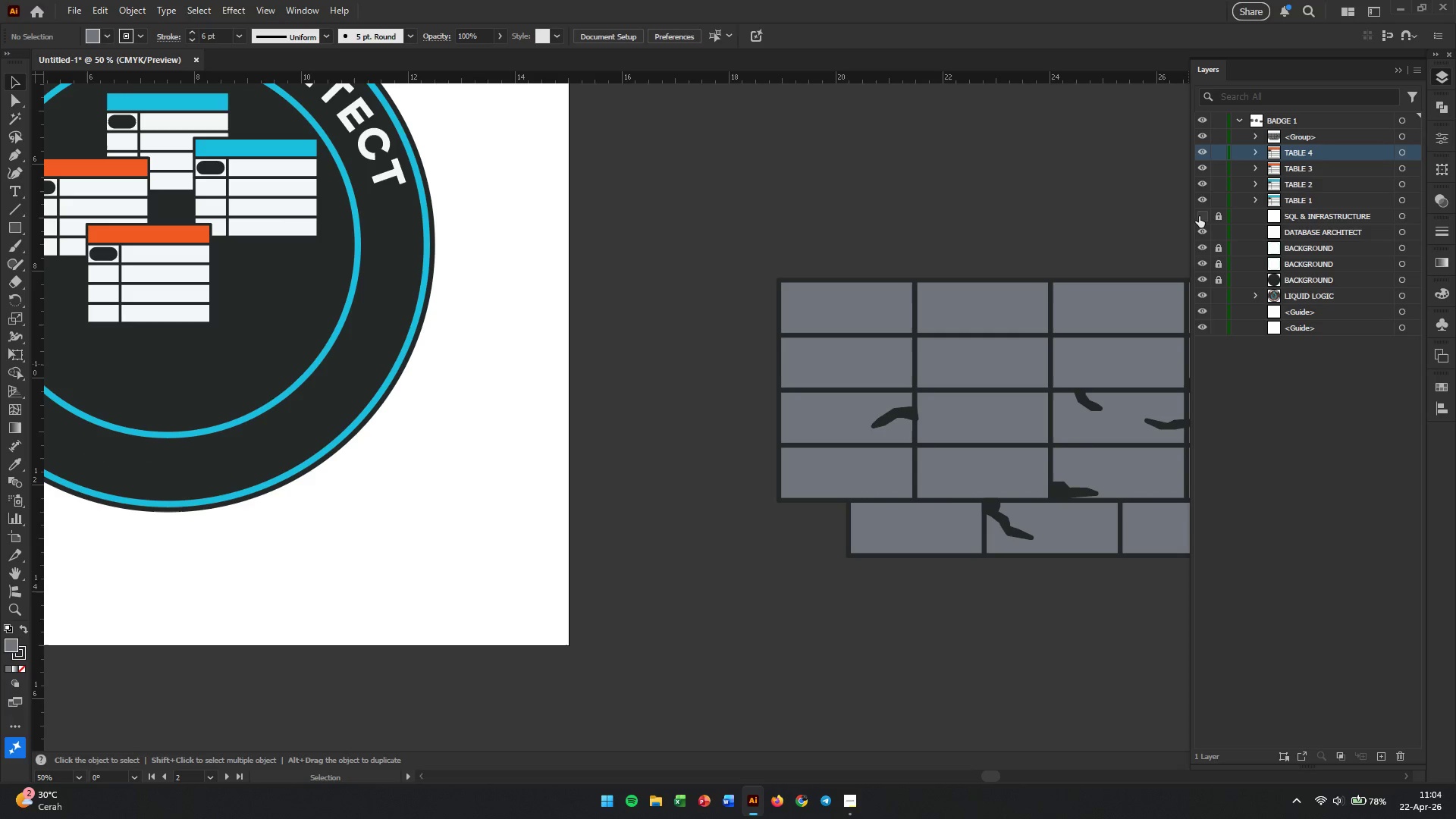 
left_click([1199, 216])
 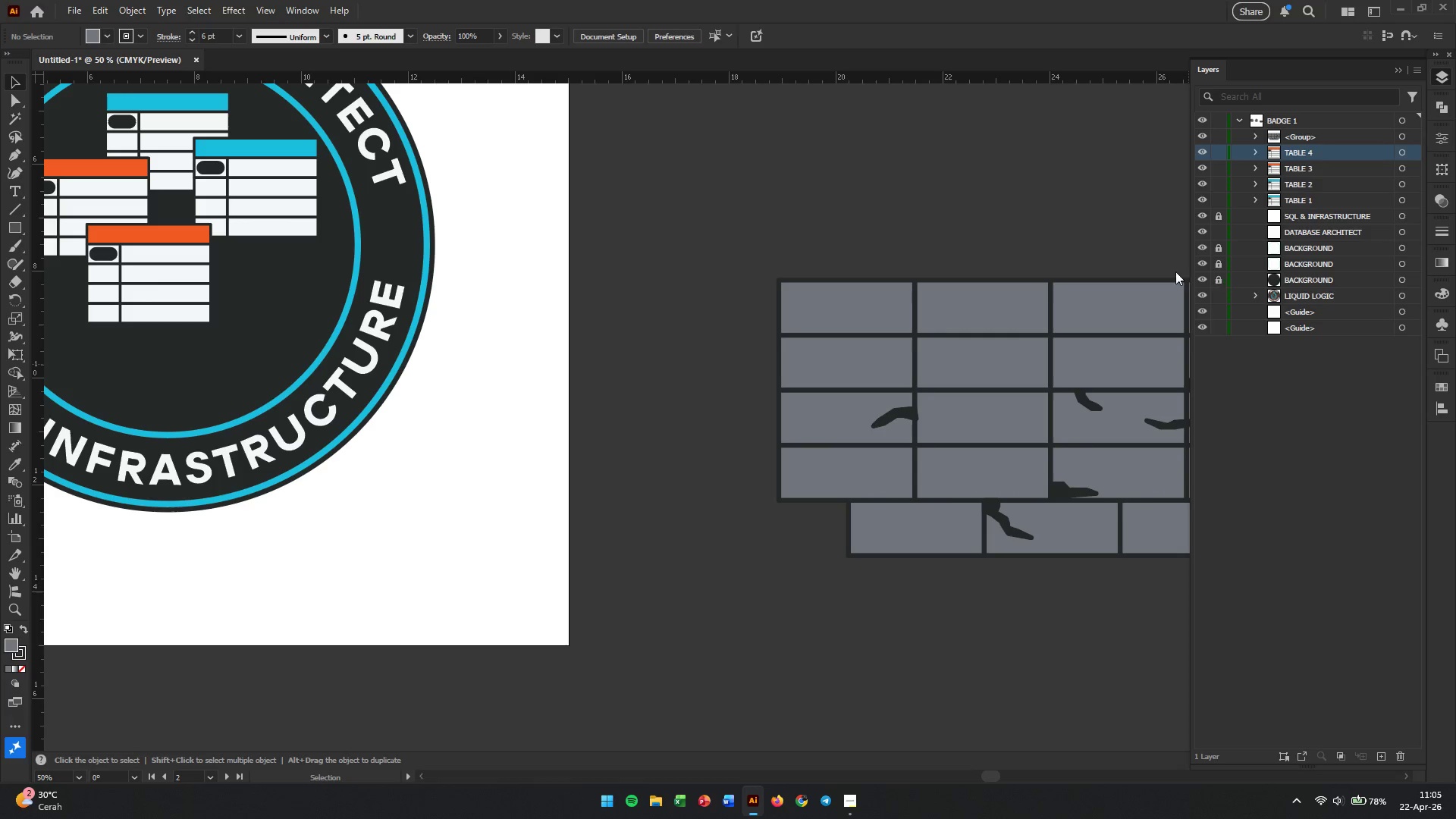 
wait(12.59)
 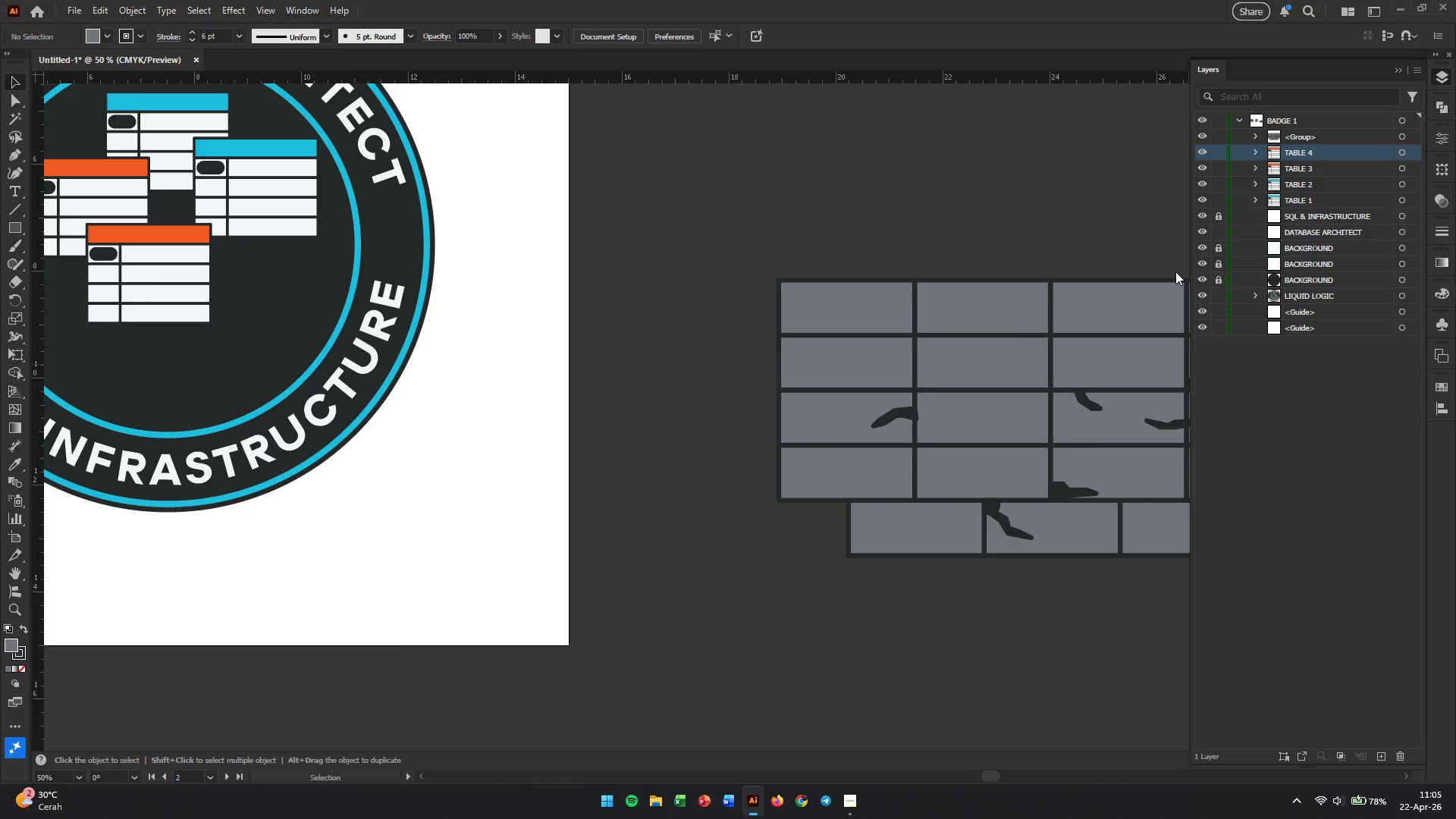 
hold_key(key=Space, duration=0.77)
 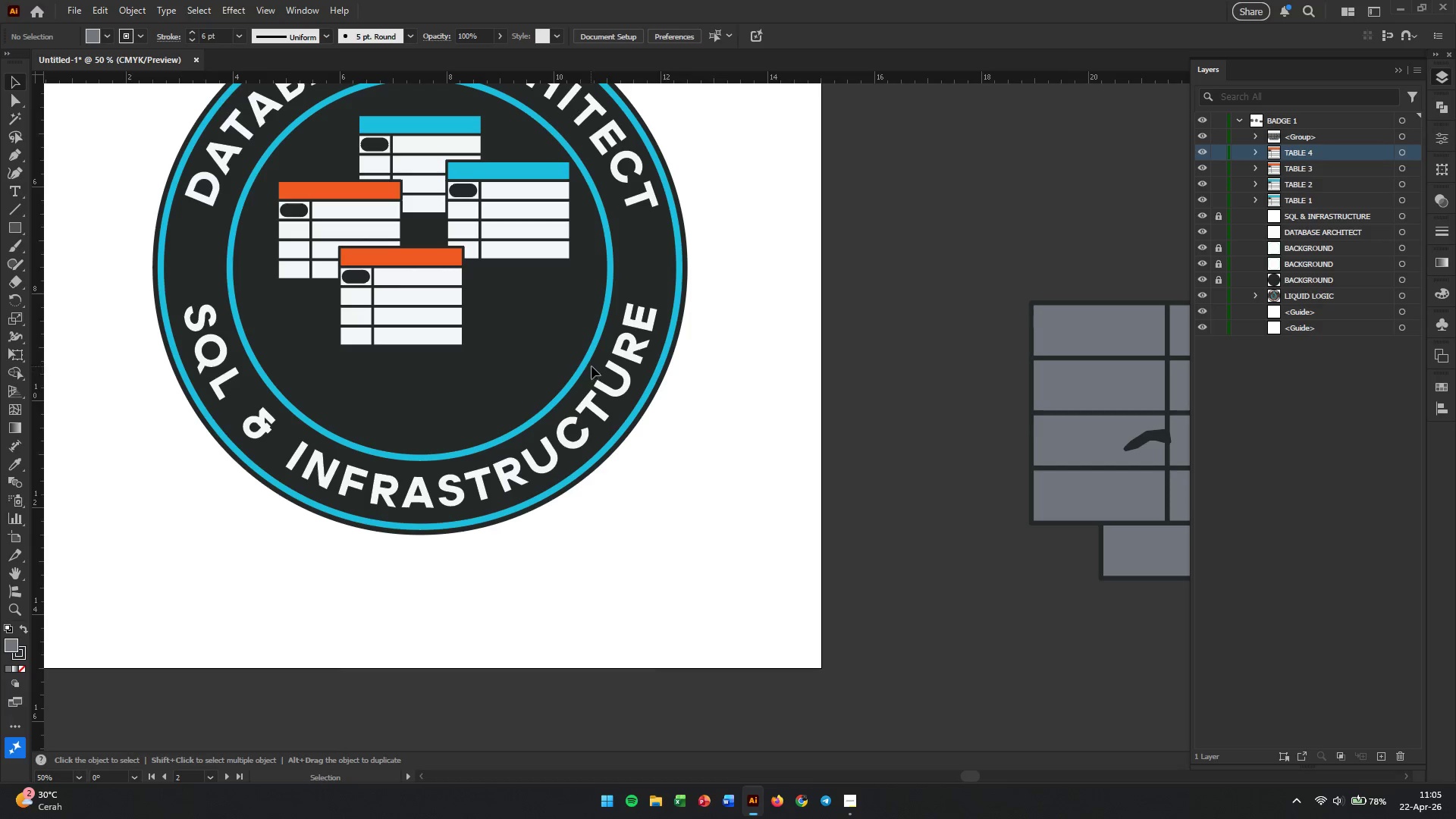 
left_click_drag(start_coordinate=[452, 414], to_coordinate=[705, 437])
 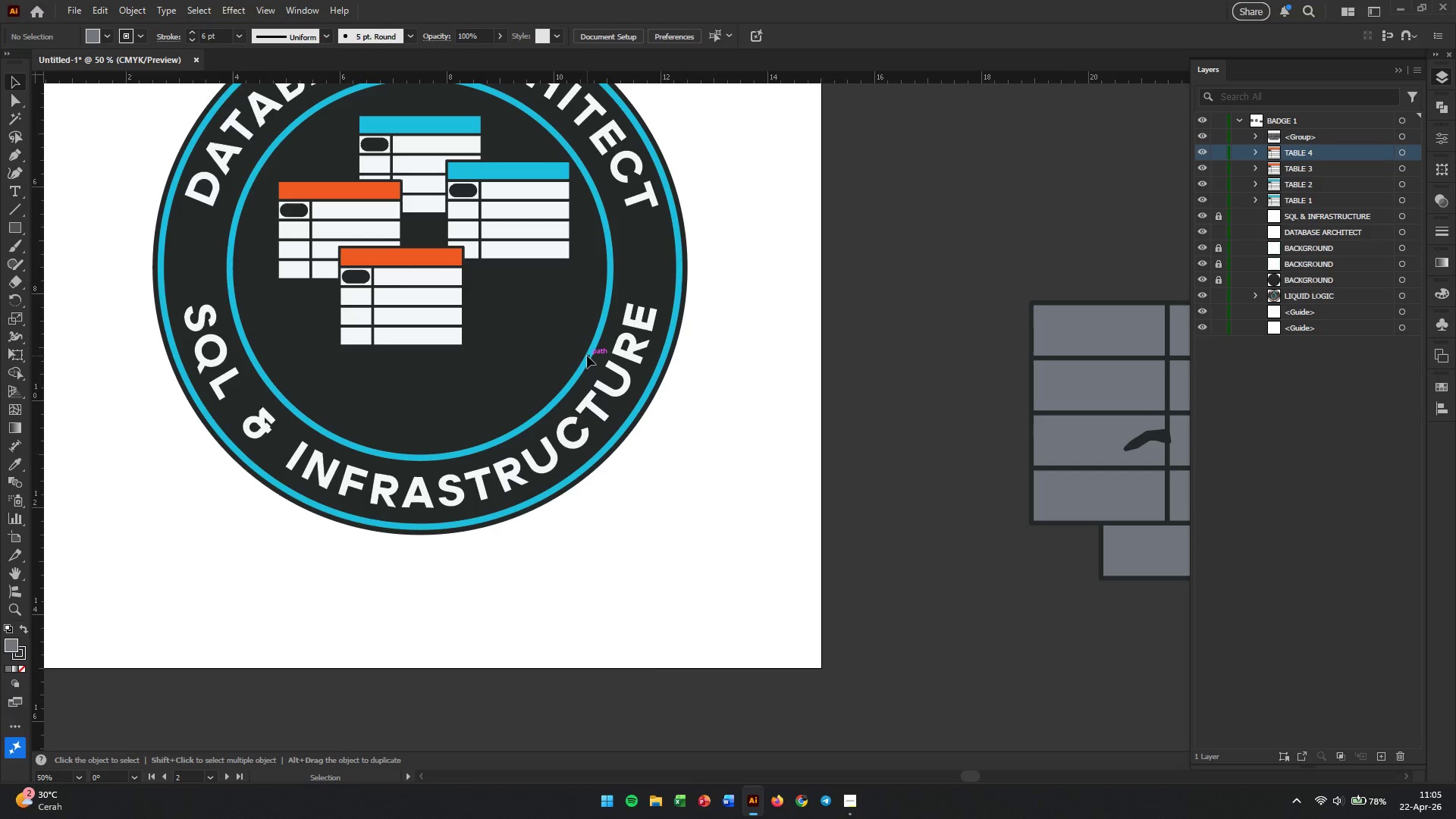 
left_click([587, 356])
 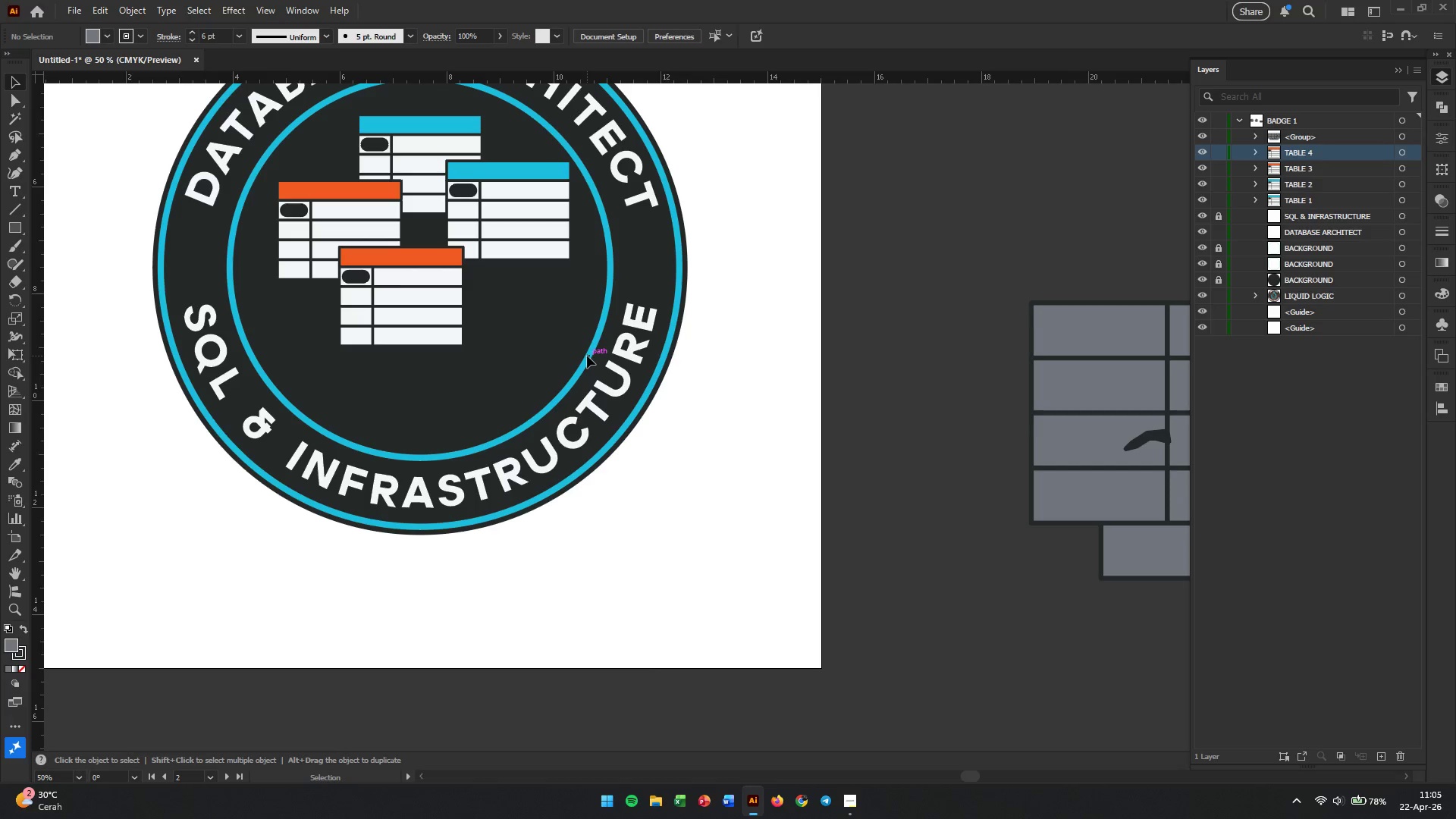 
left_click_drag(start_coordinate=[587, 356], to_coordinate=[604, 356])
 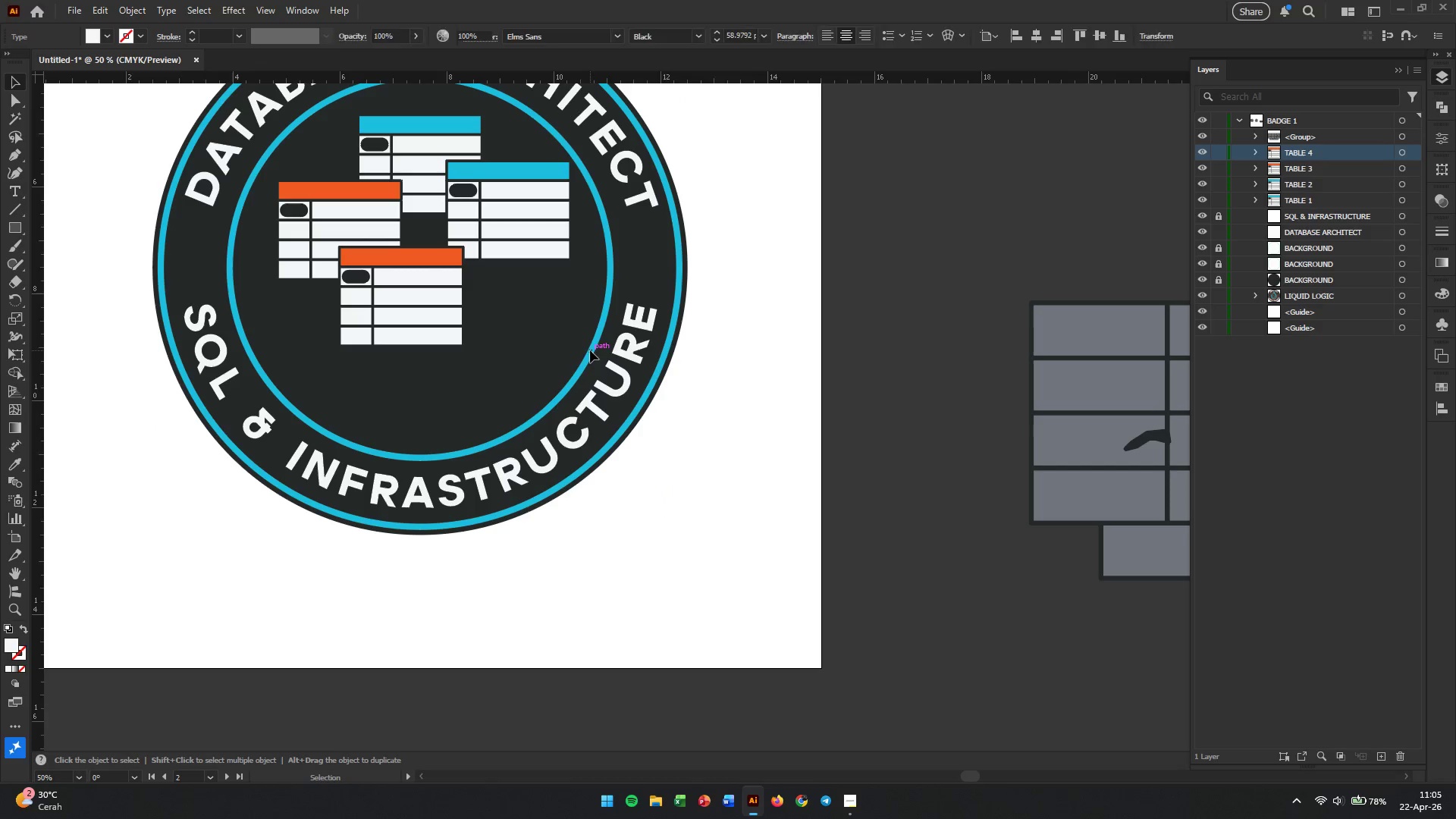 
double_click([588, 350])
 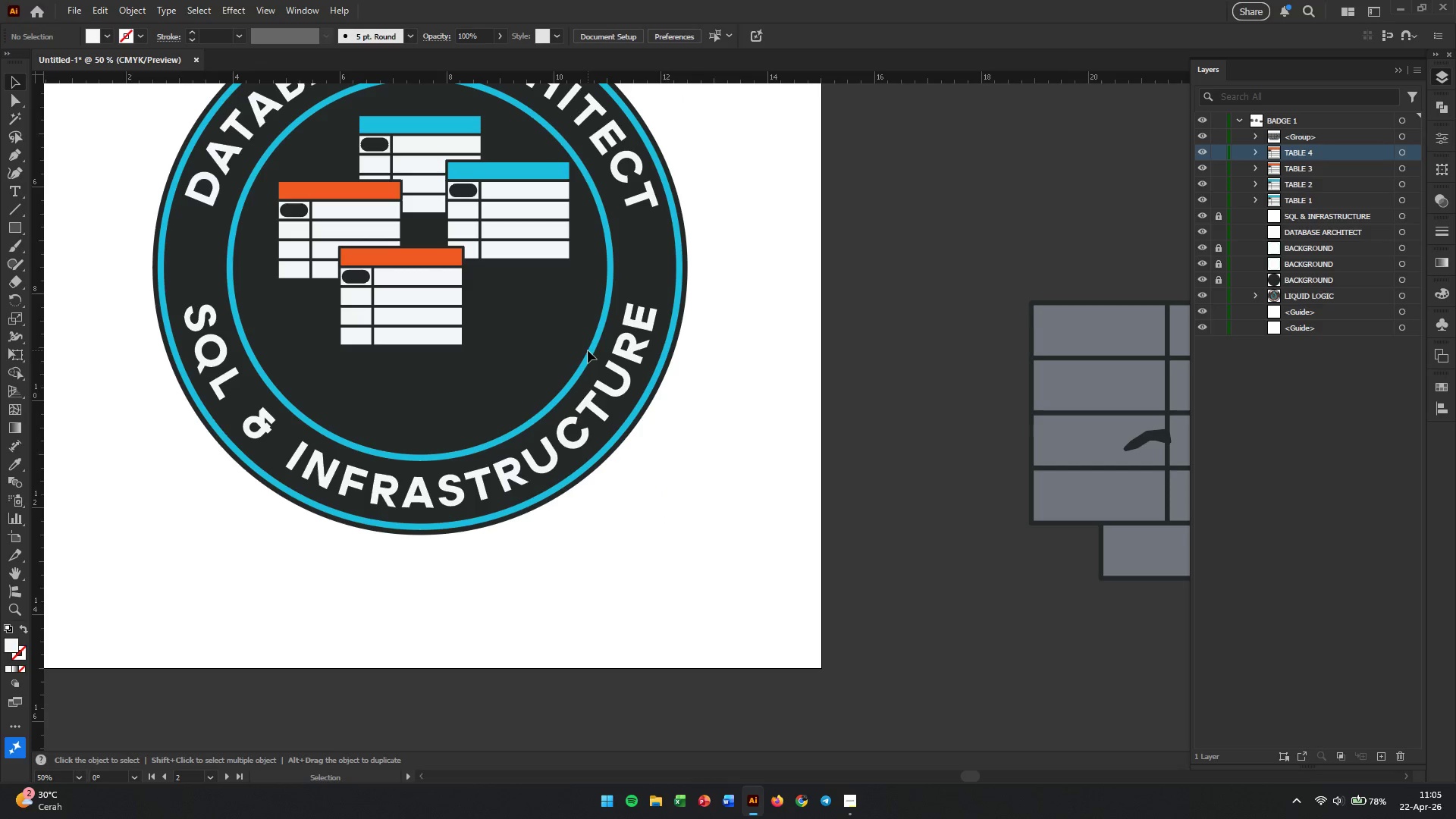 
triple_click([588, 350])
 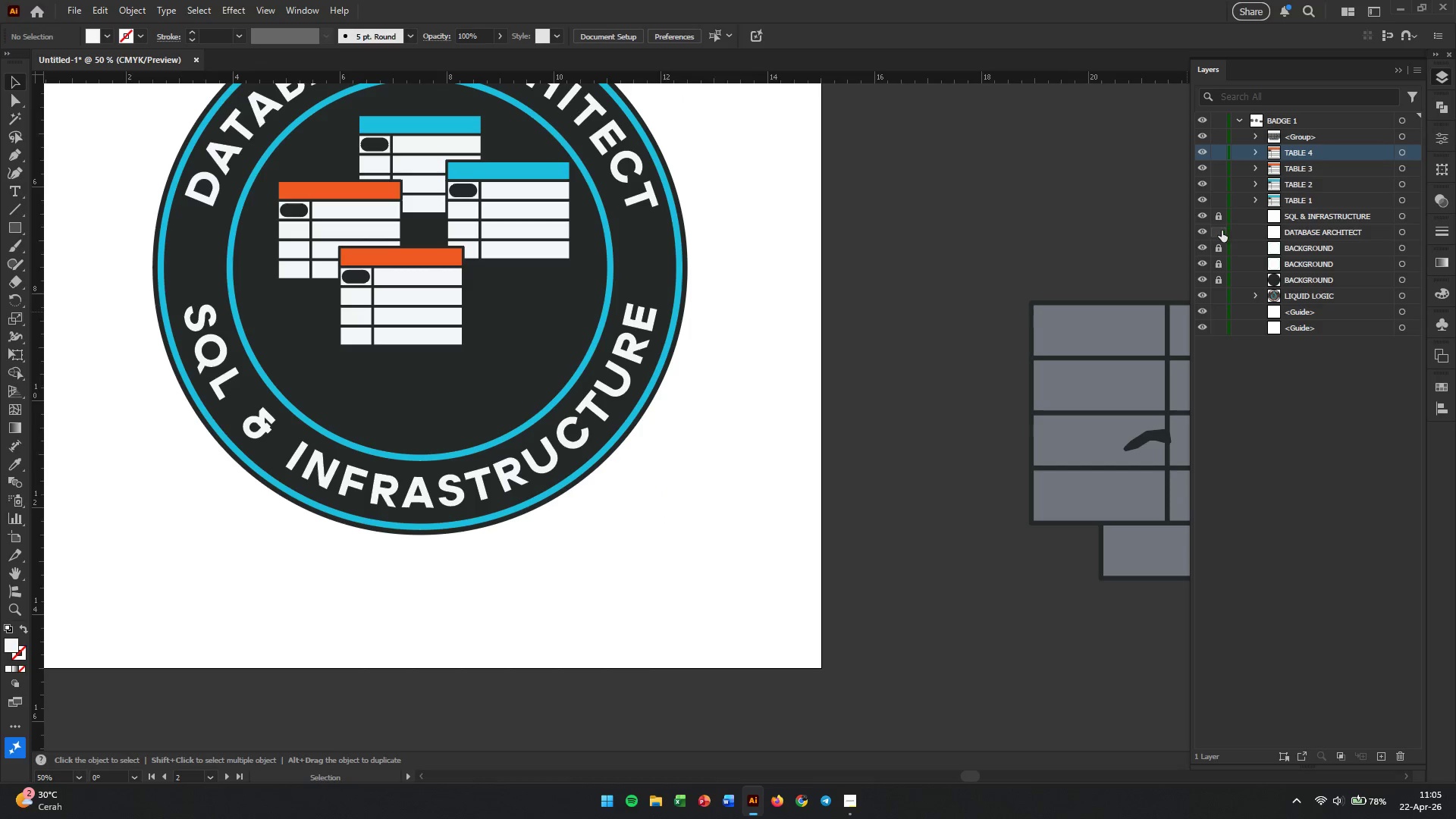 
left_click([1219, 230])
 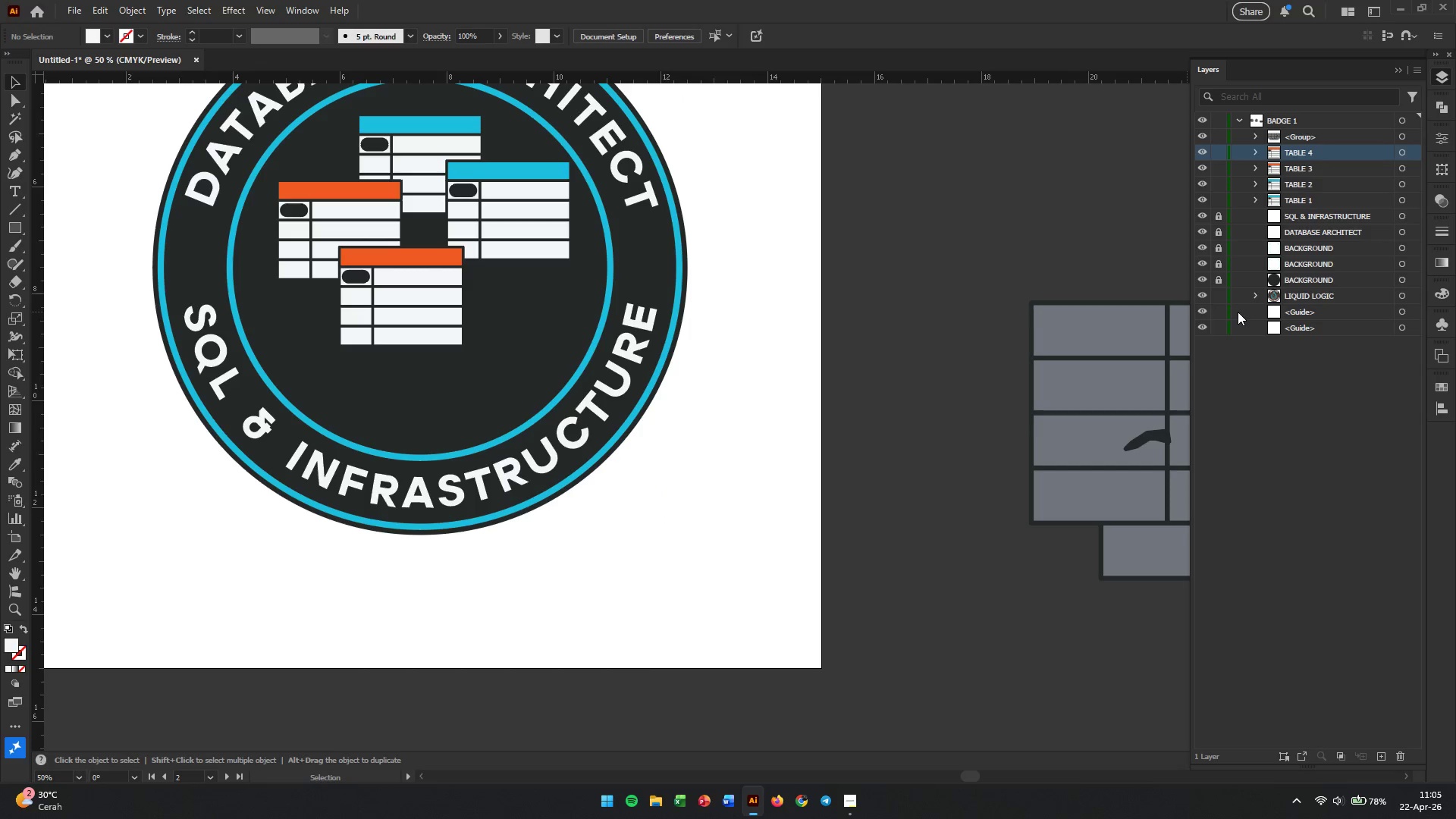 
left_click([1207, 277])
 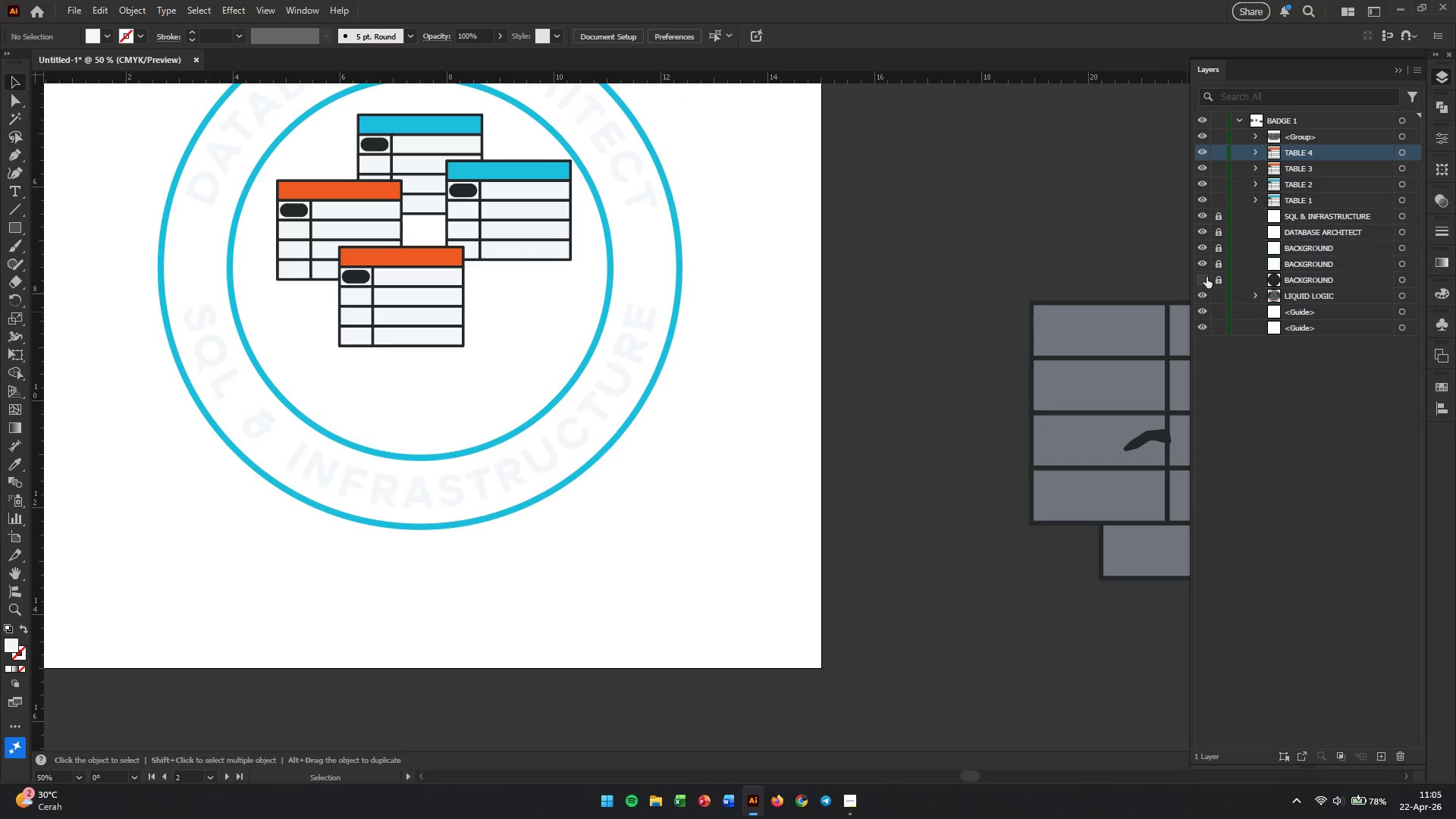 
left_click([1207, 277])
 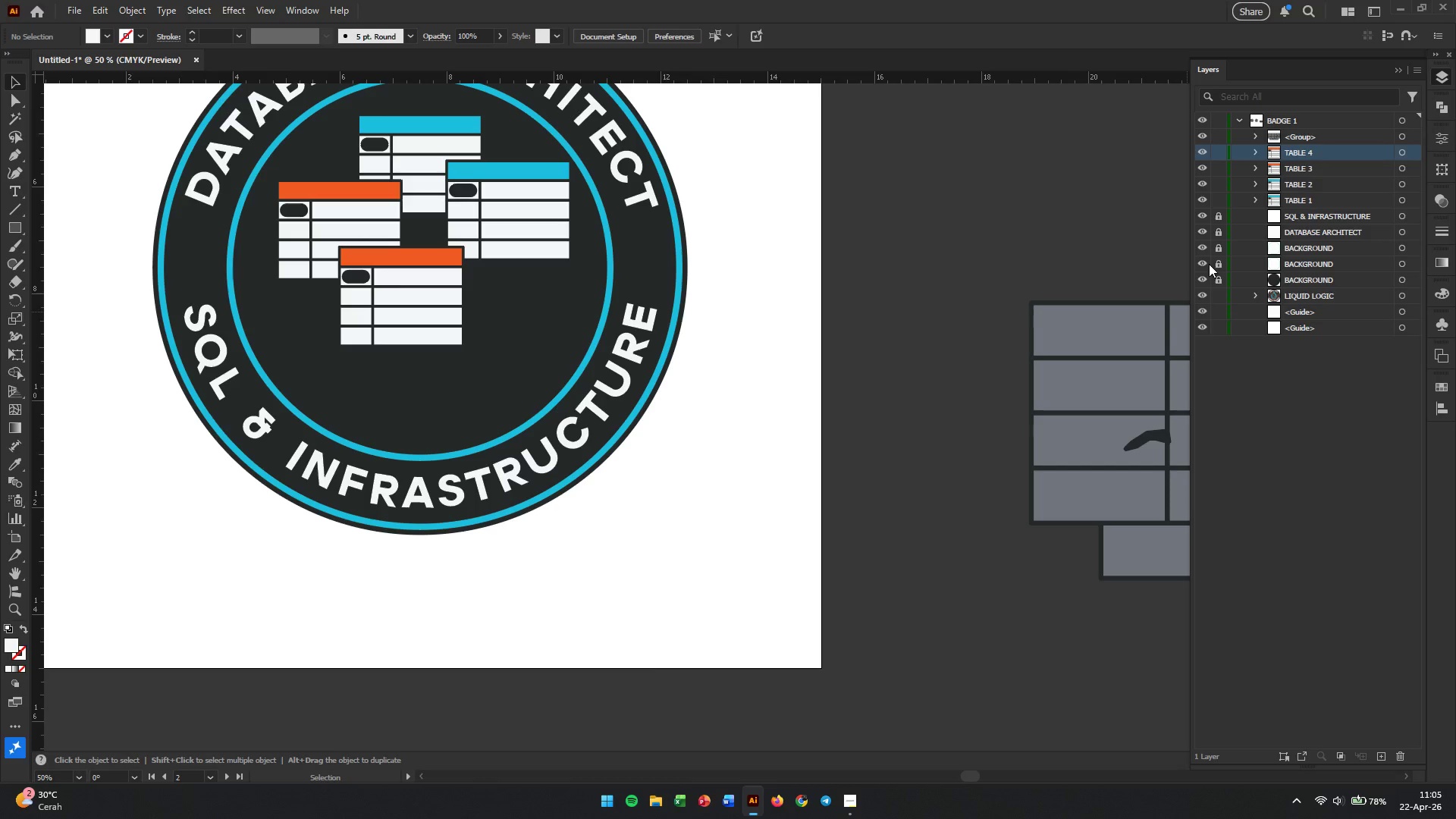 
left_click([1200, 262])
 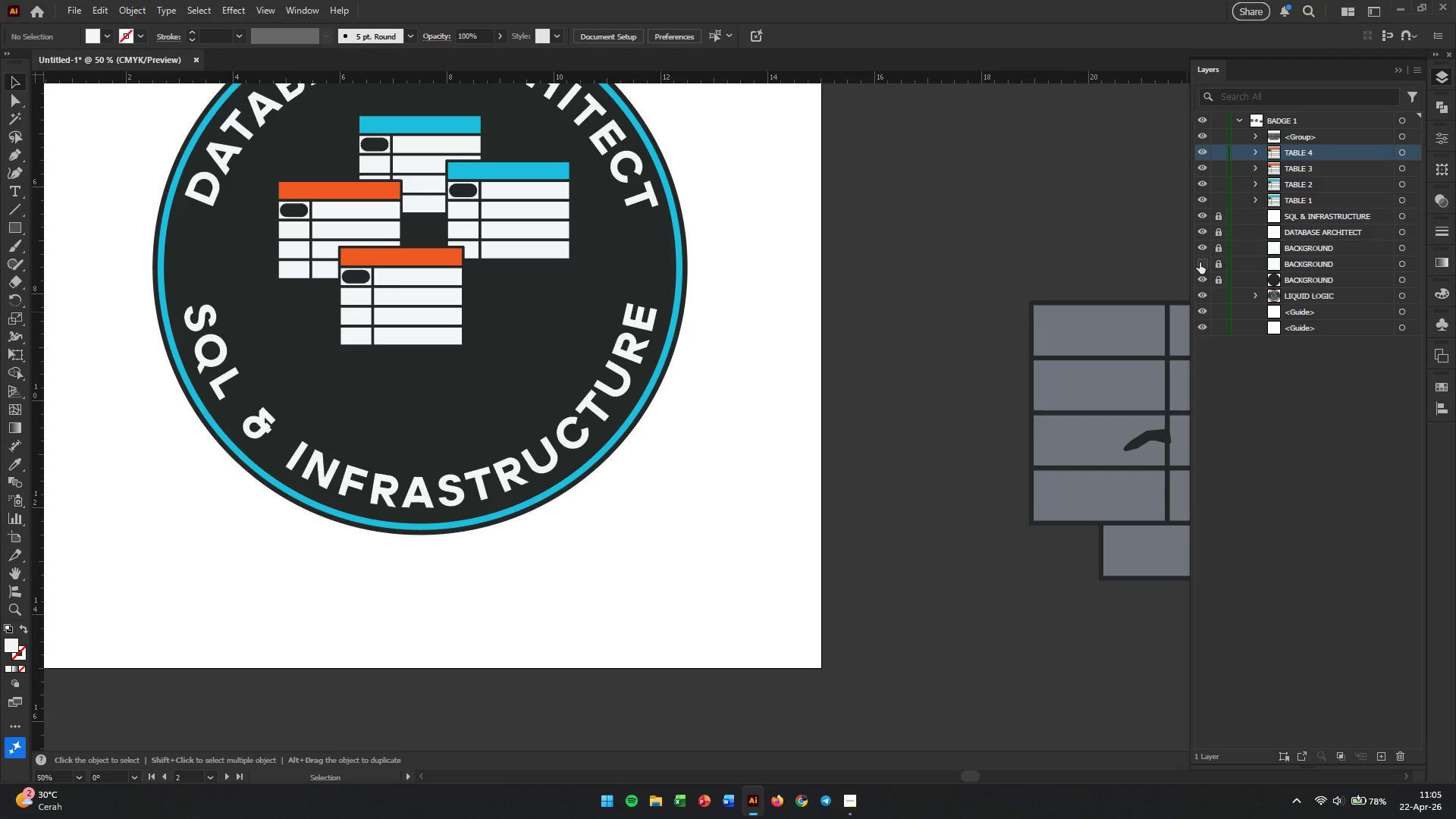 
left_click([1200, 262])
 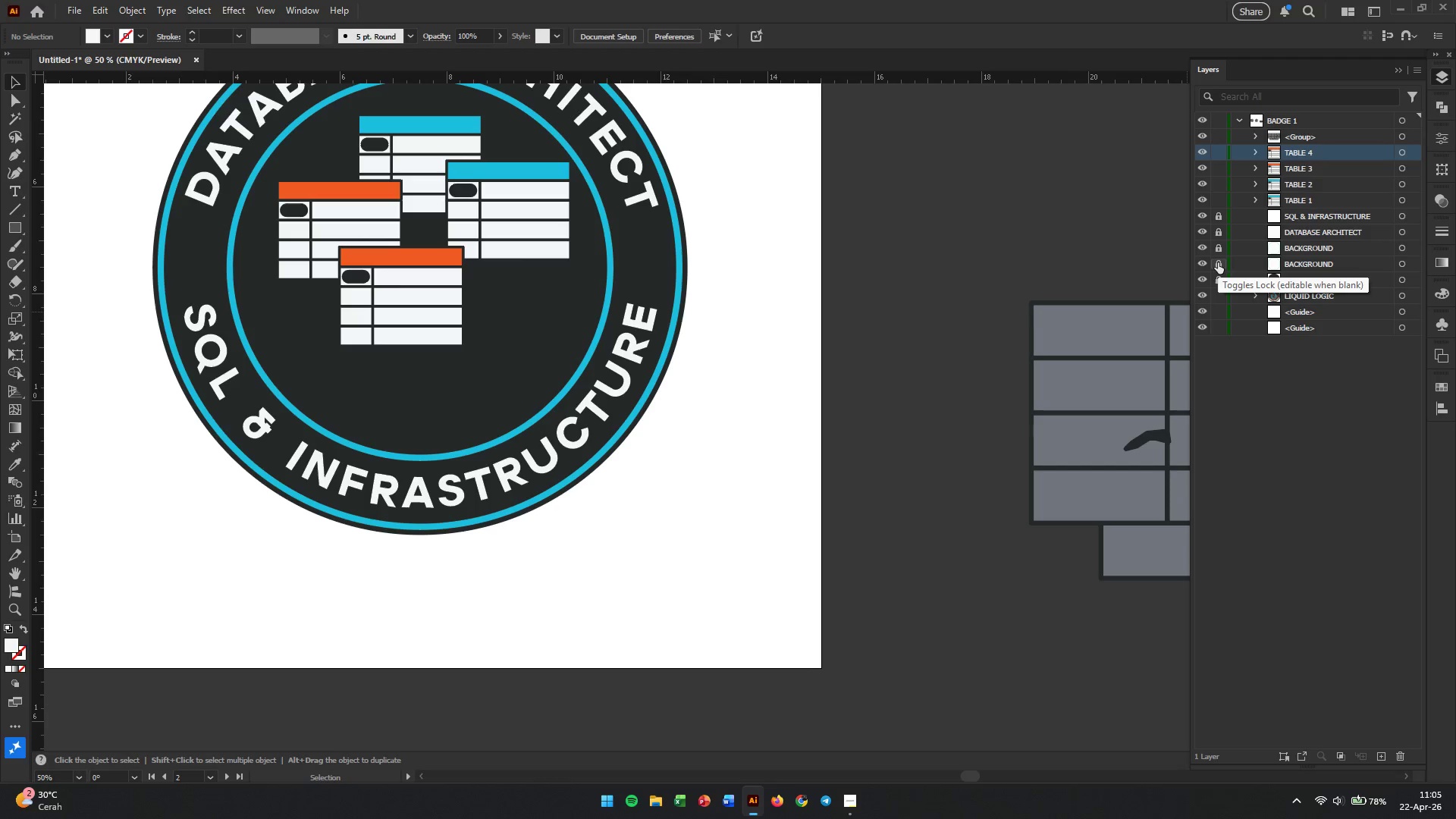 
left_click([1218, 262])
 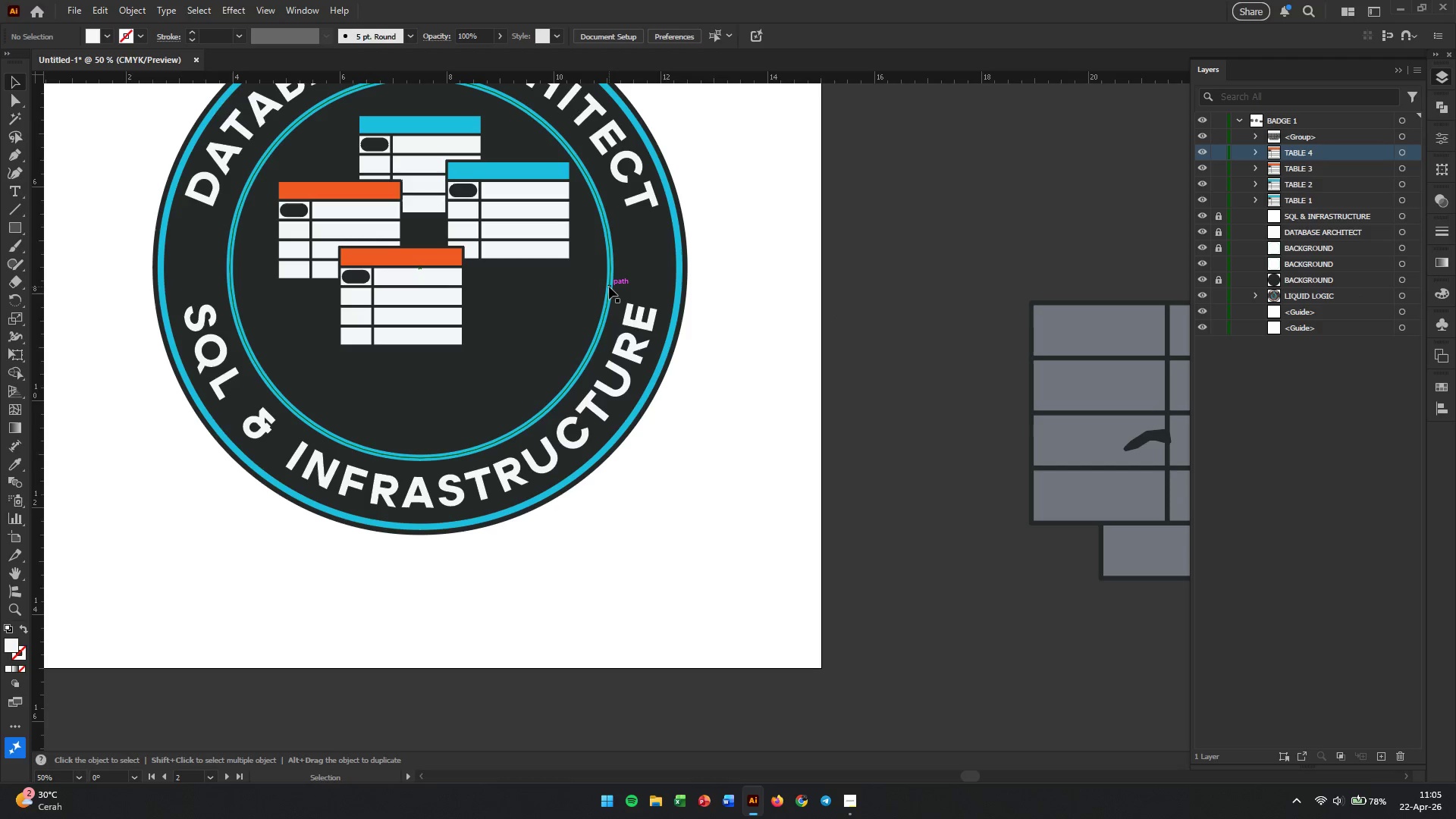 
left_click_drag(start_coordinate=[609, 287], to_coordinate=[1156, 467])
 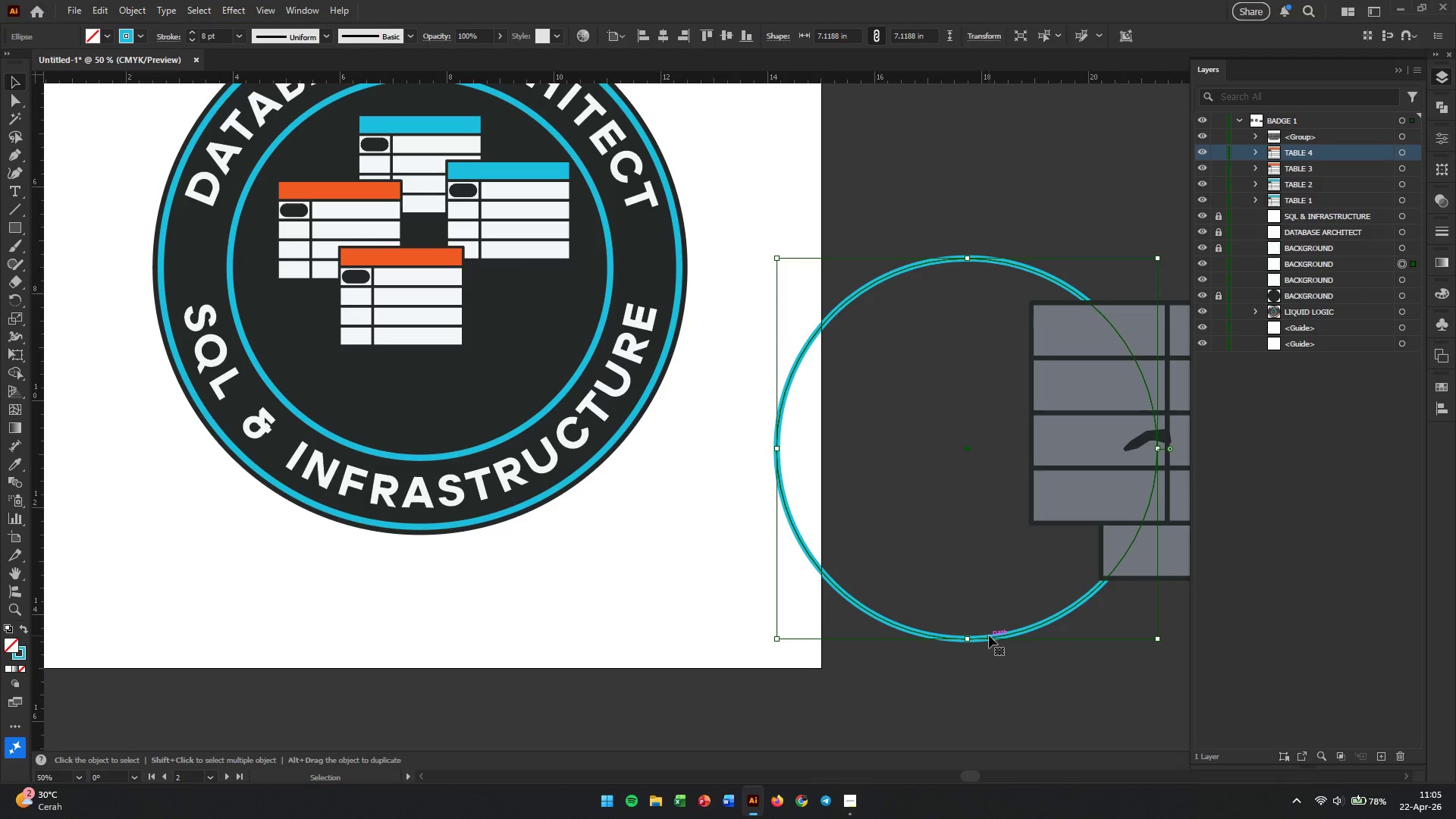 
hold_key(key=AltLeft, duration=0.92)
 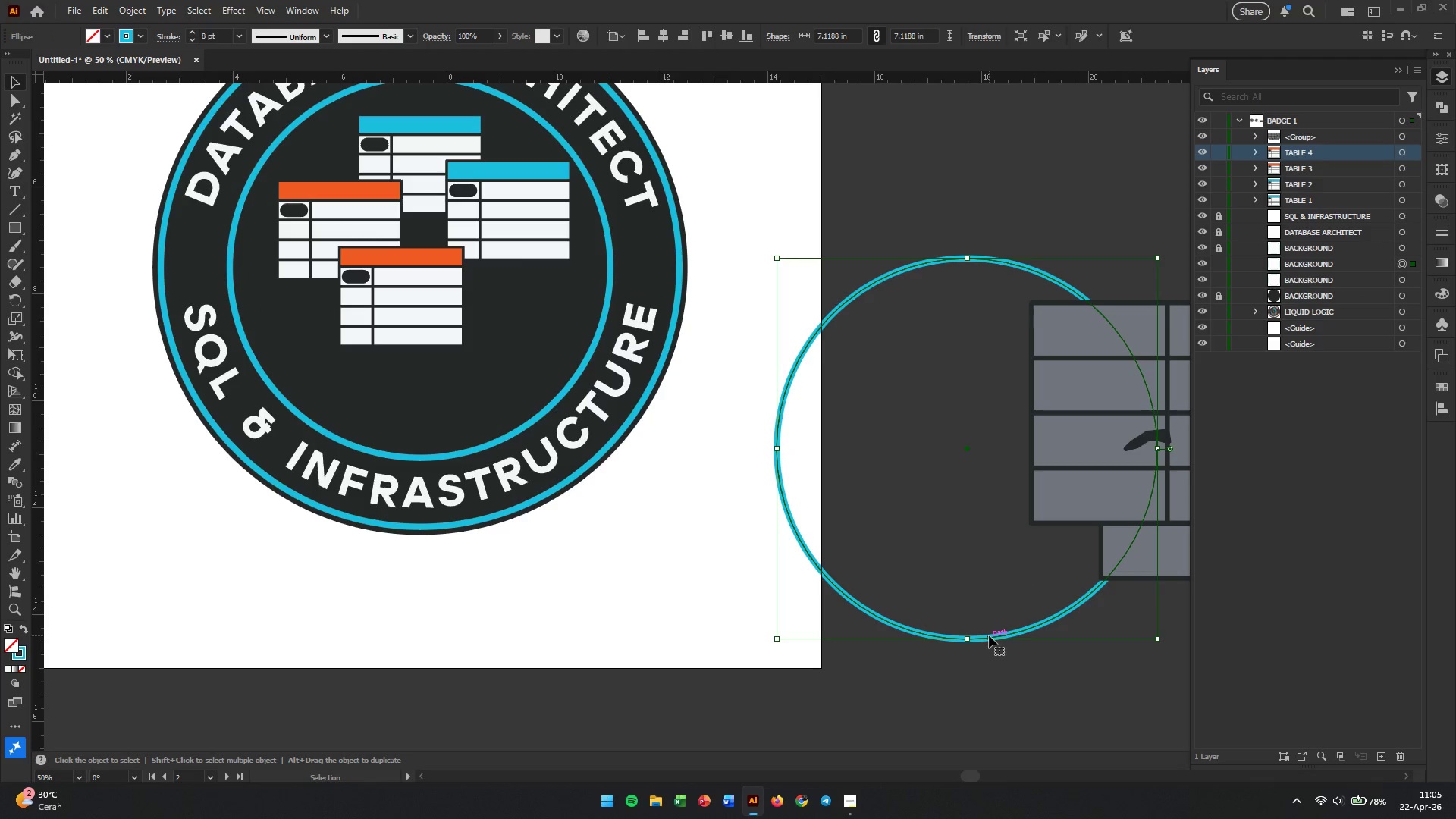 
hold_key(key=Space, duration=0.91)
 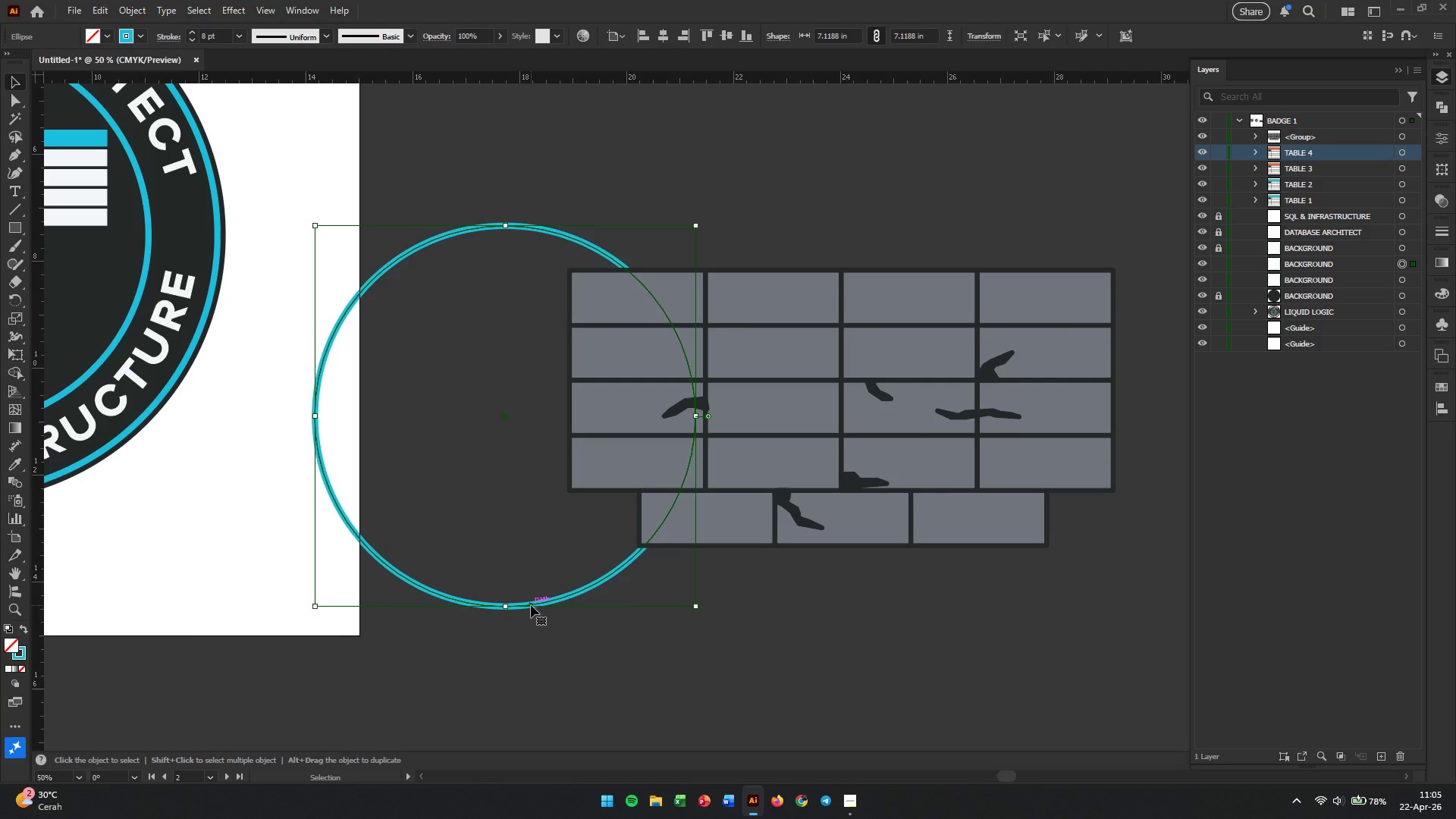 
left_click_drag(start_coordinate=[989, 635], to_coordinate=[527, 602])
 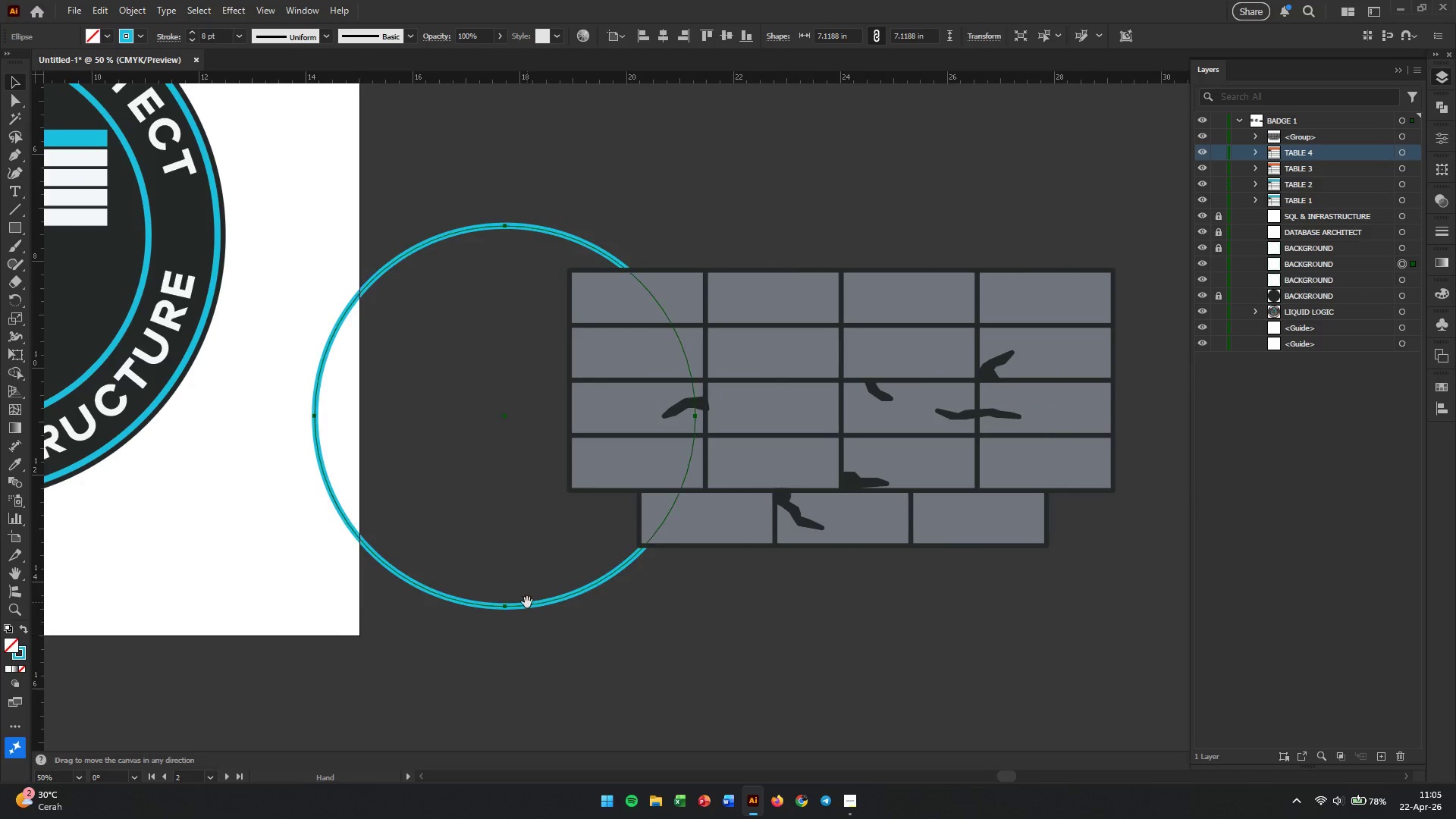 
left_click_drag(start_coordinate=[531, 605], to_coordinate=[867, 567])
 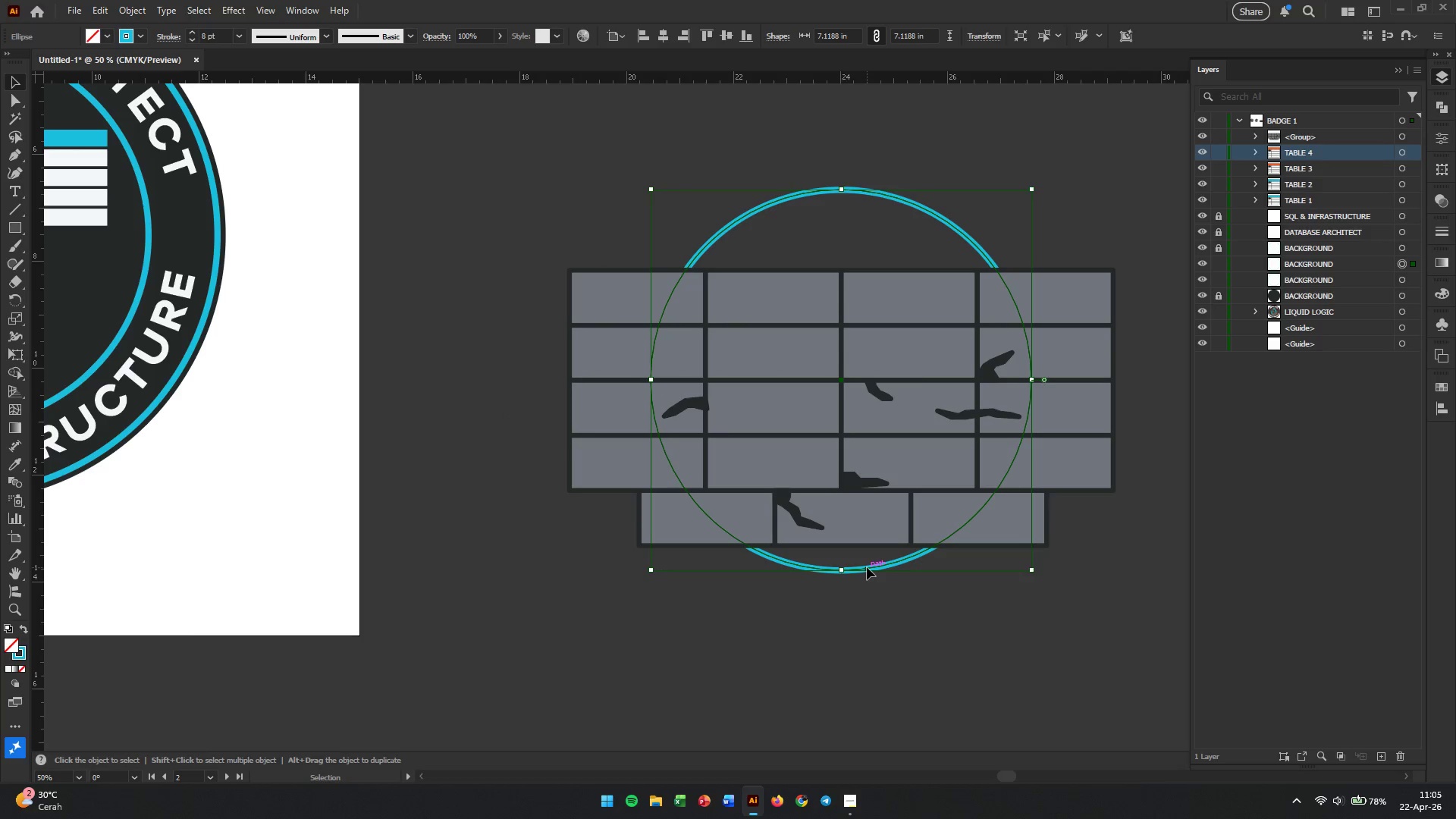 
wait(10.31)
 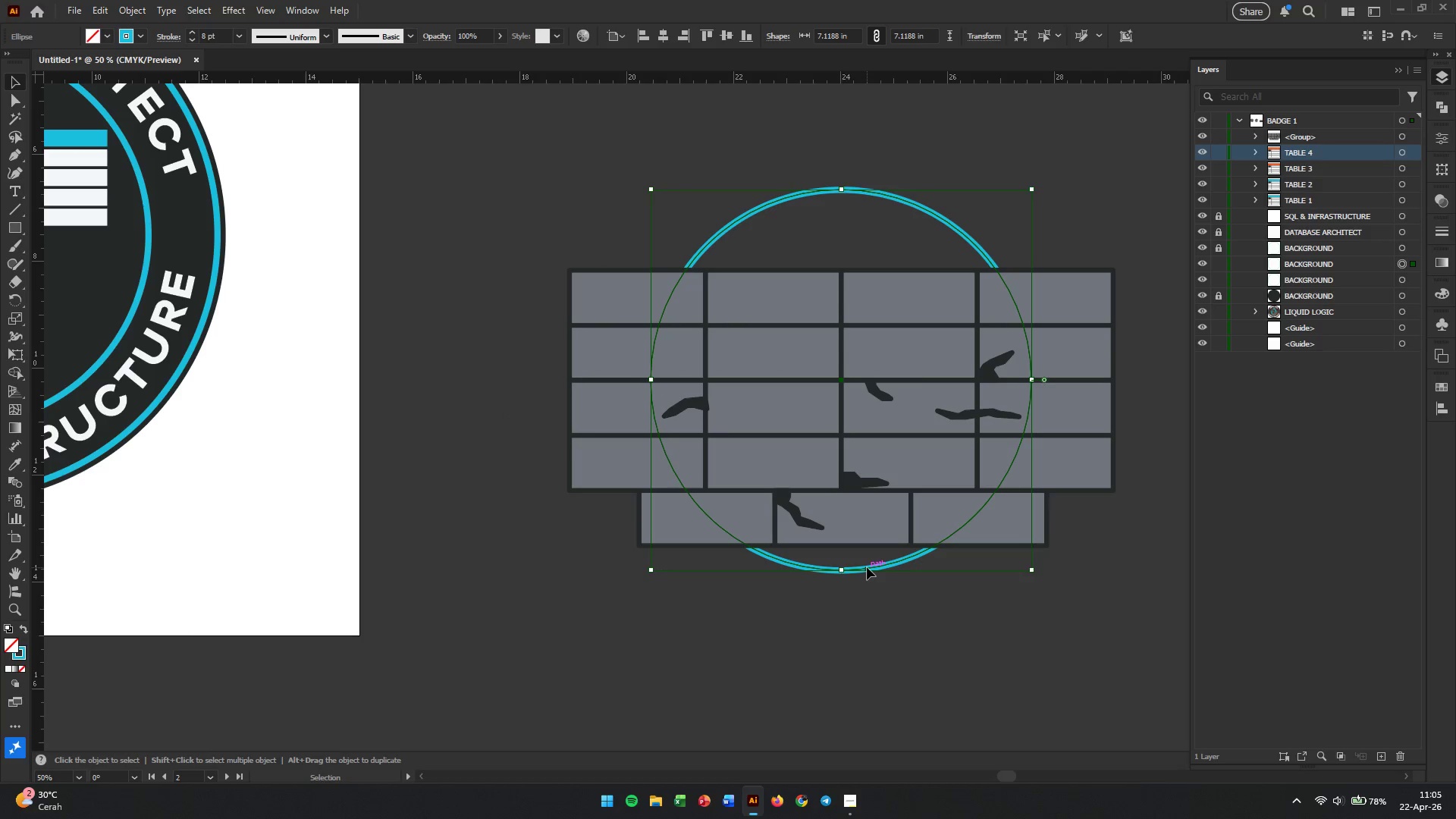 
left_click([1053, 311])
 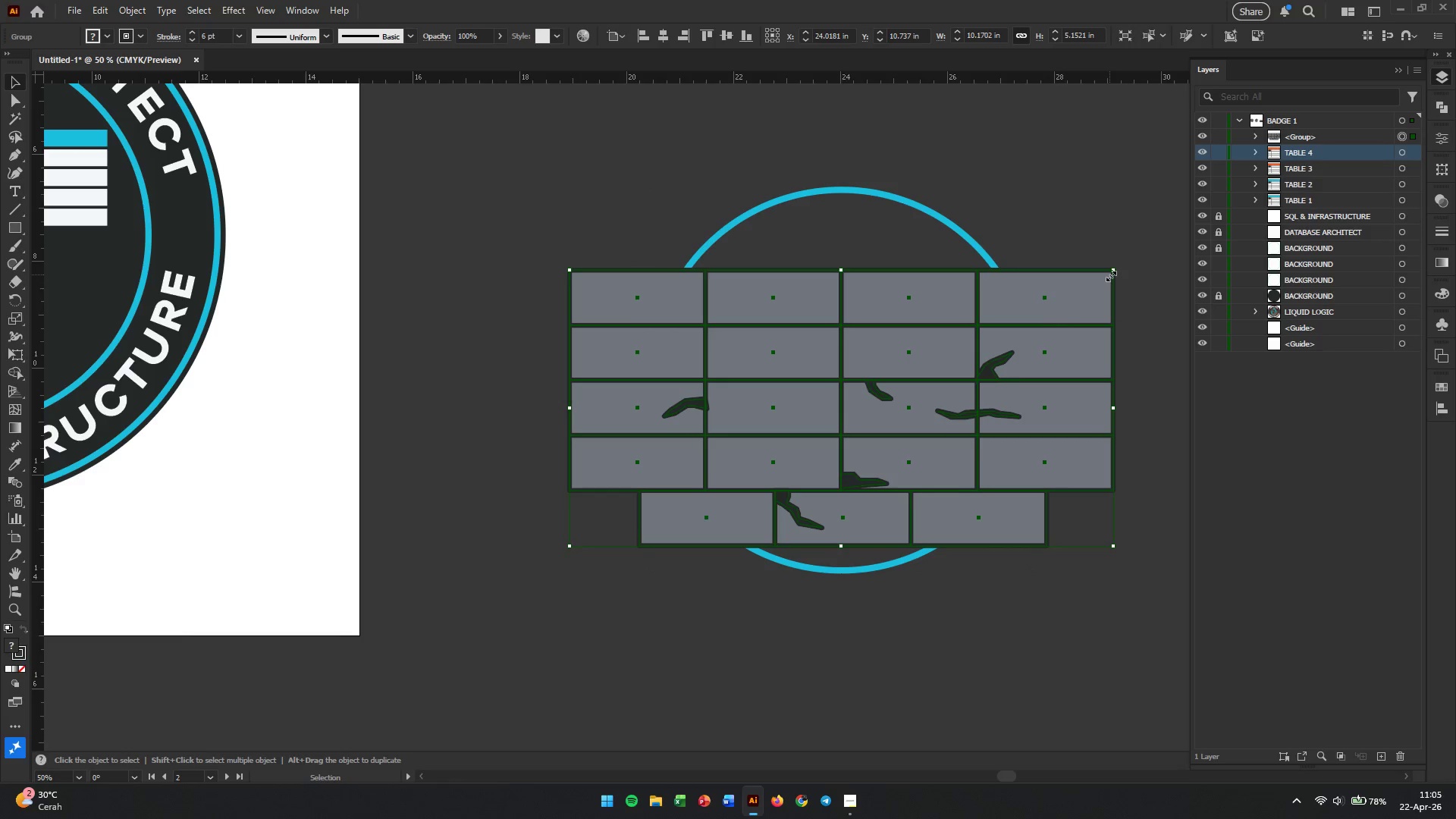 
hold_key(key=ShiftLeft, duration=1.17)
left_click_drag(start_coordinate=[1109, 275], to_coordinate=[949, 336])
 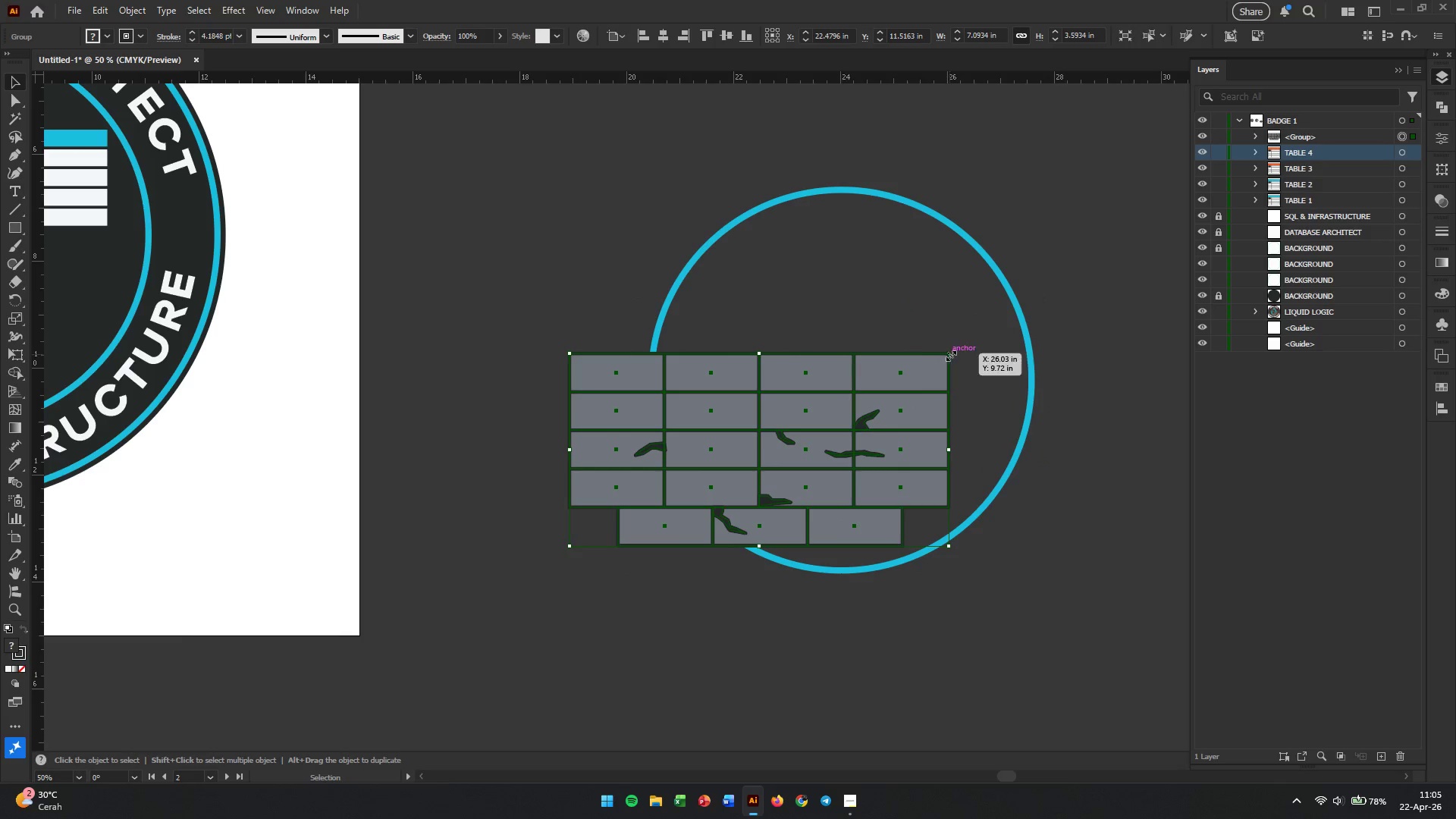 
hold_key(key=ShiftLeft, duration=0.41)
left_click_drag(start_coordinate=[949, 354], to_coordinate=[914, 365])
 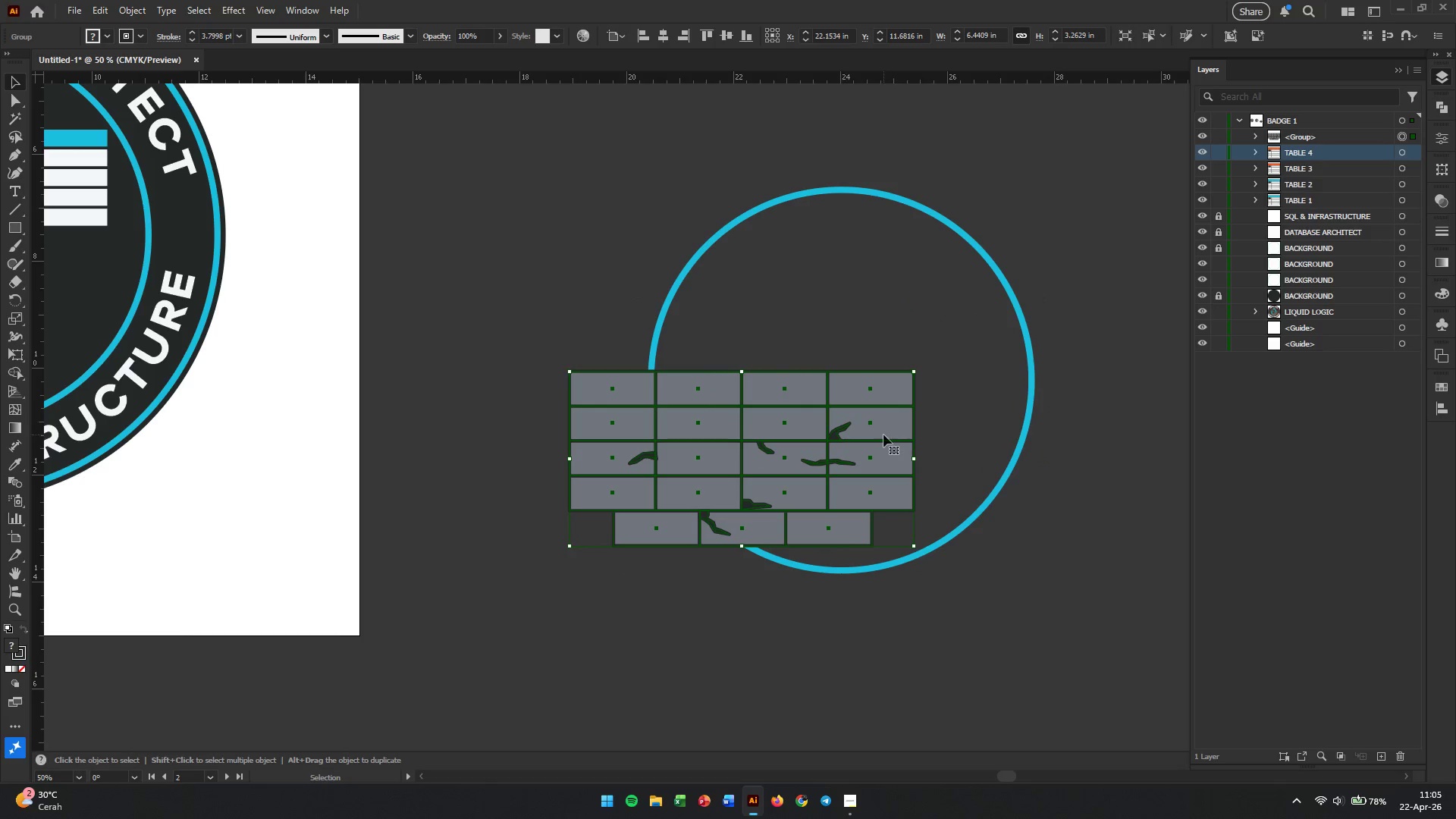 
left_click_drag(start_coordinate=[883, 435], to_coordinate=[986, 463])
 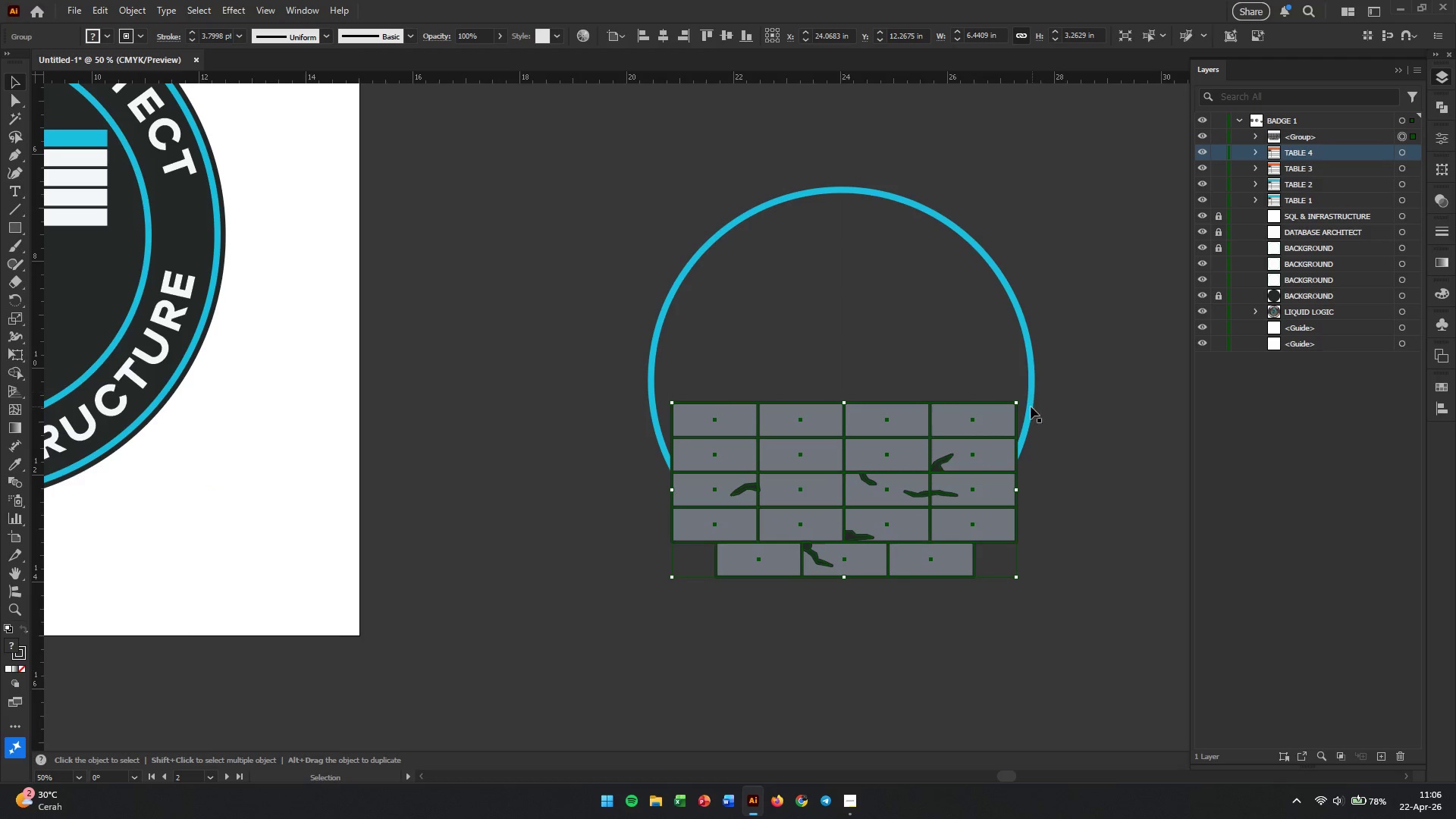 
left_click_drag(start_coordinate=[1021, 404], to_coordinate=[1042, 387])
 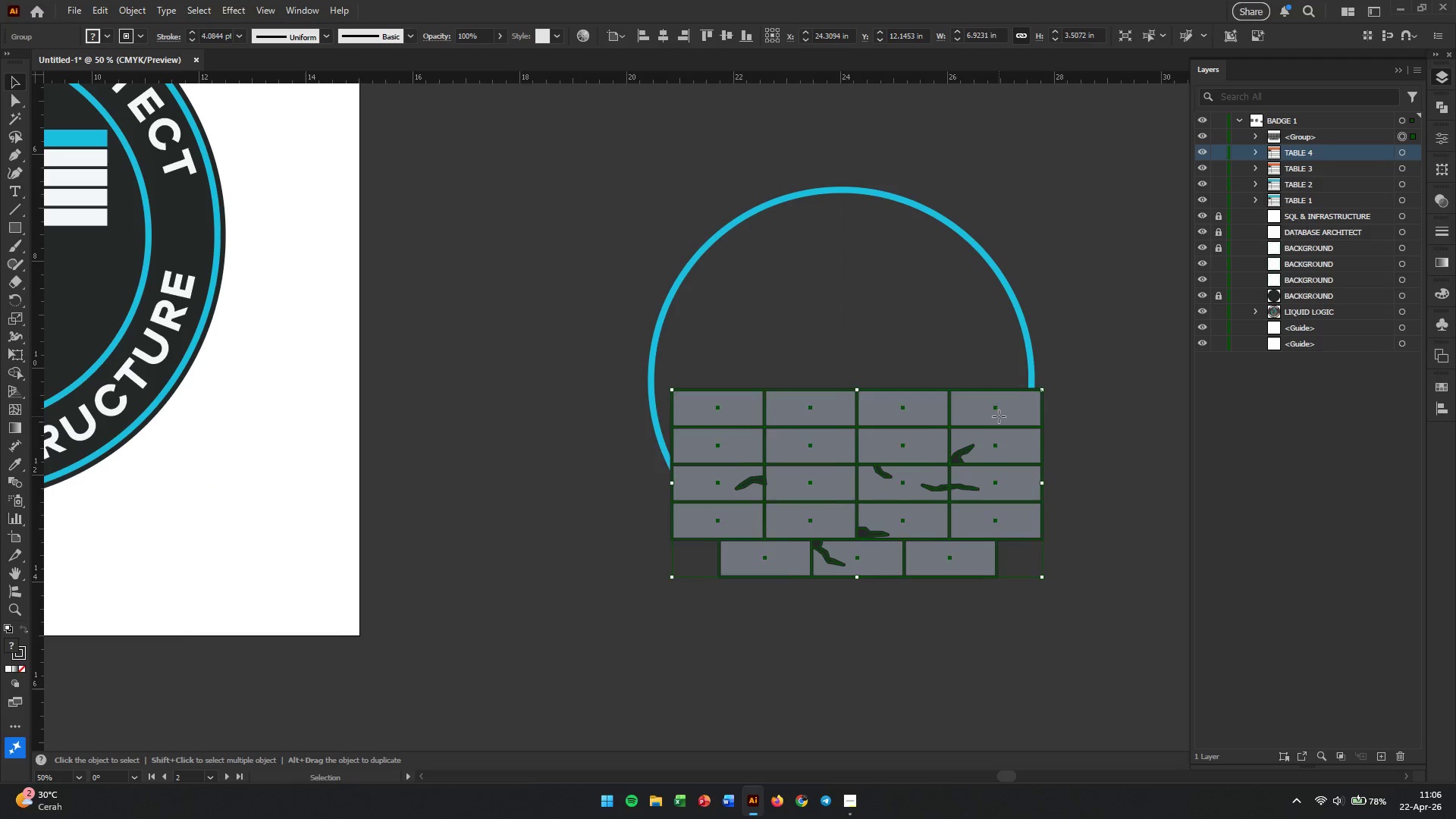 
hold_key(key=ShiftLeft, duration=0.73)
 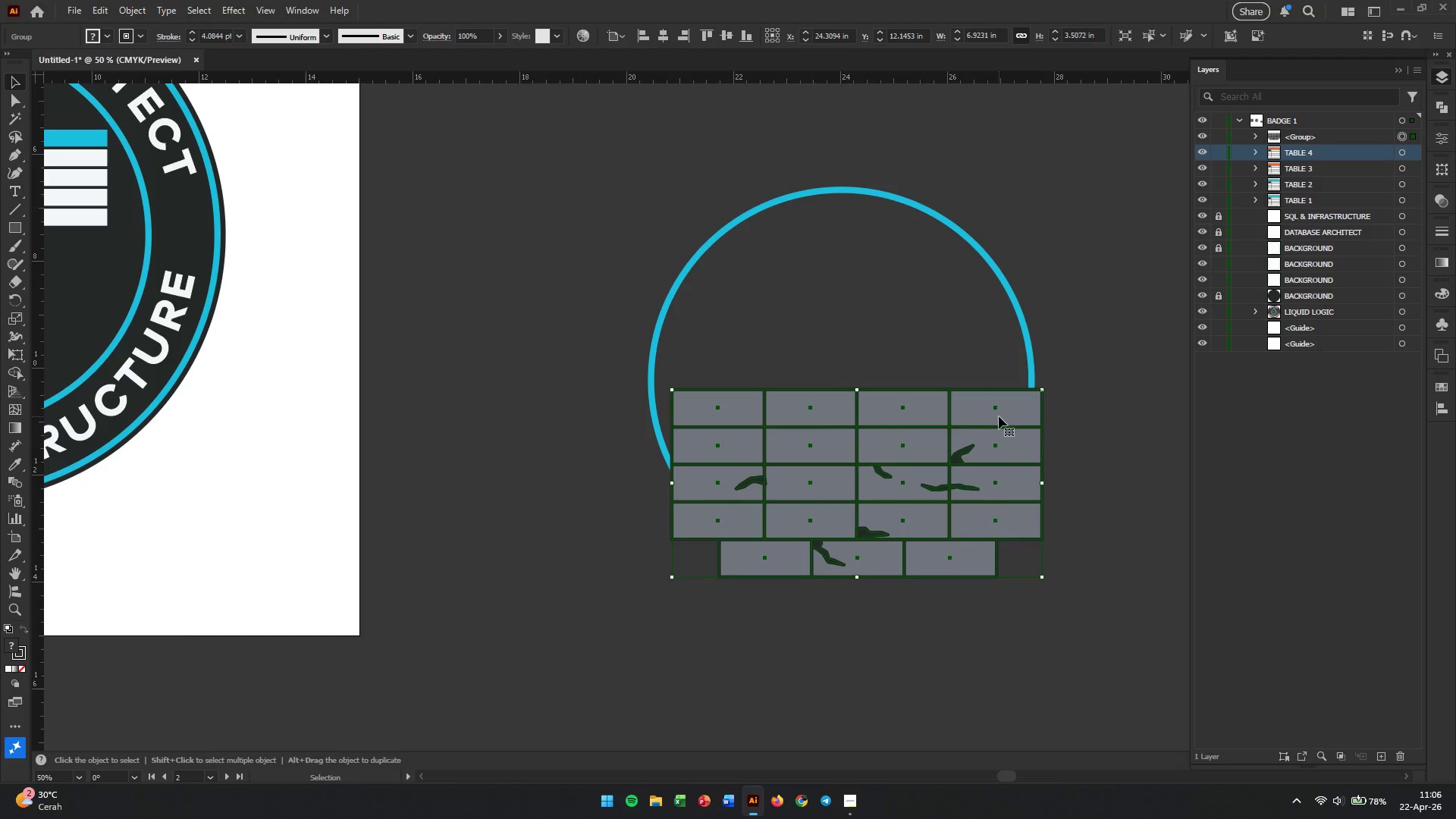 
left_click_drag(start_coordinate=[999, 416], to_coordinate=[979, 413])
 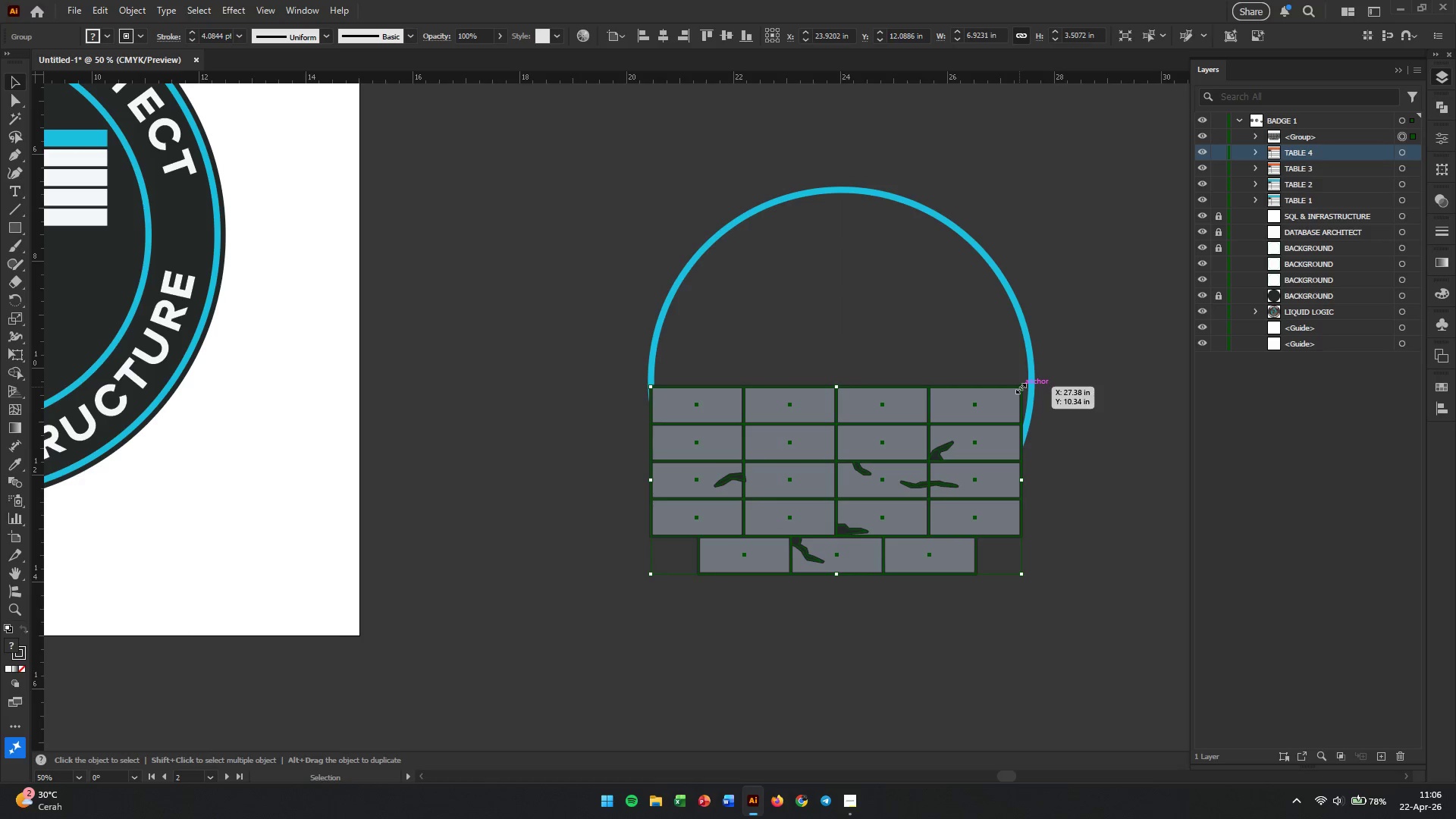 
hold_key(key=ShiftLeft, duration=4.41)
left_click_drag(start_coordinate=[1019, 387], to_coordinate=[1040, 378])
 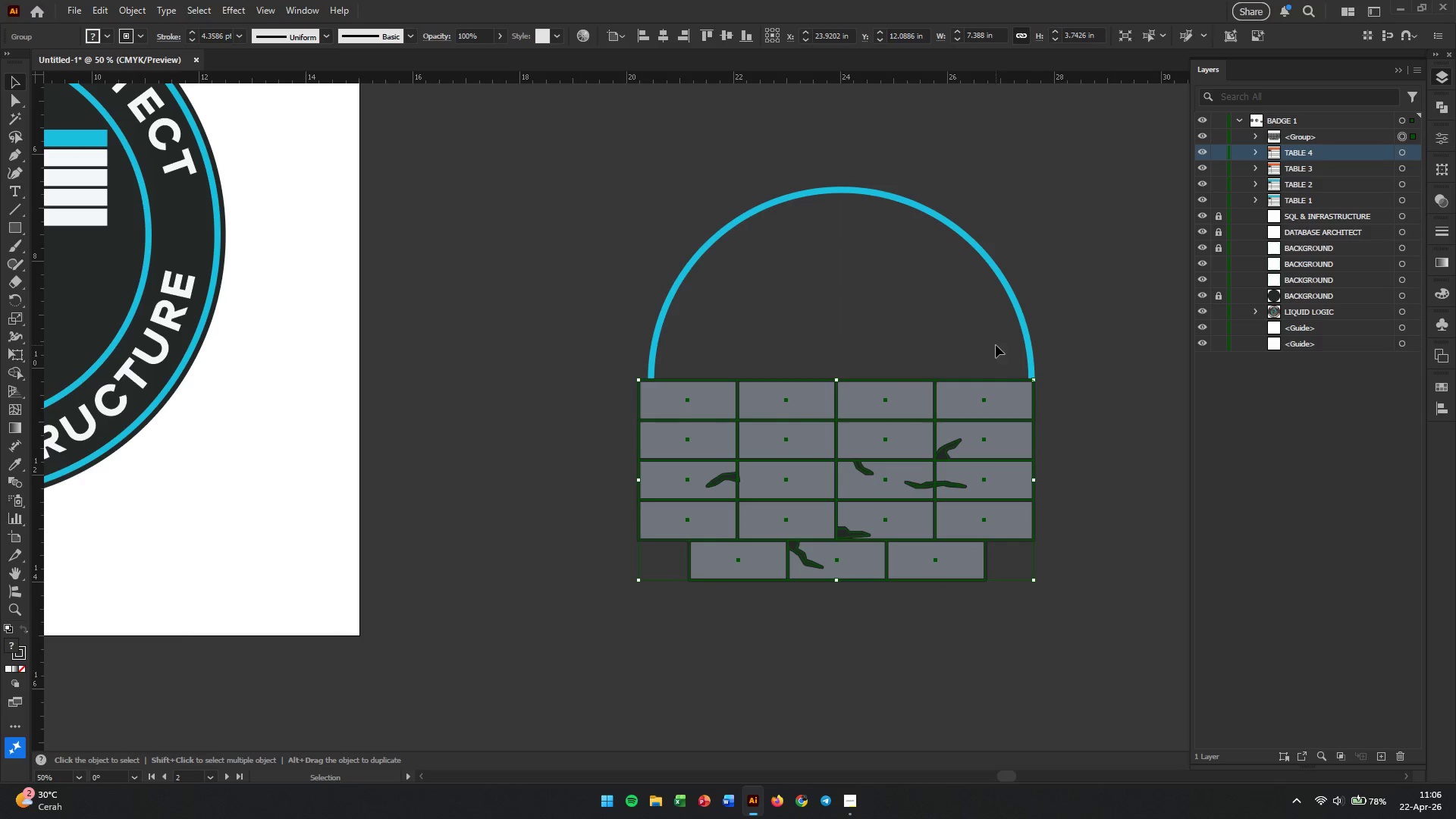 
hold_key(key=AltLeft, duration=4.26)
 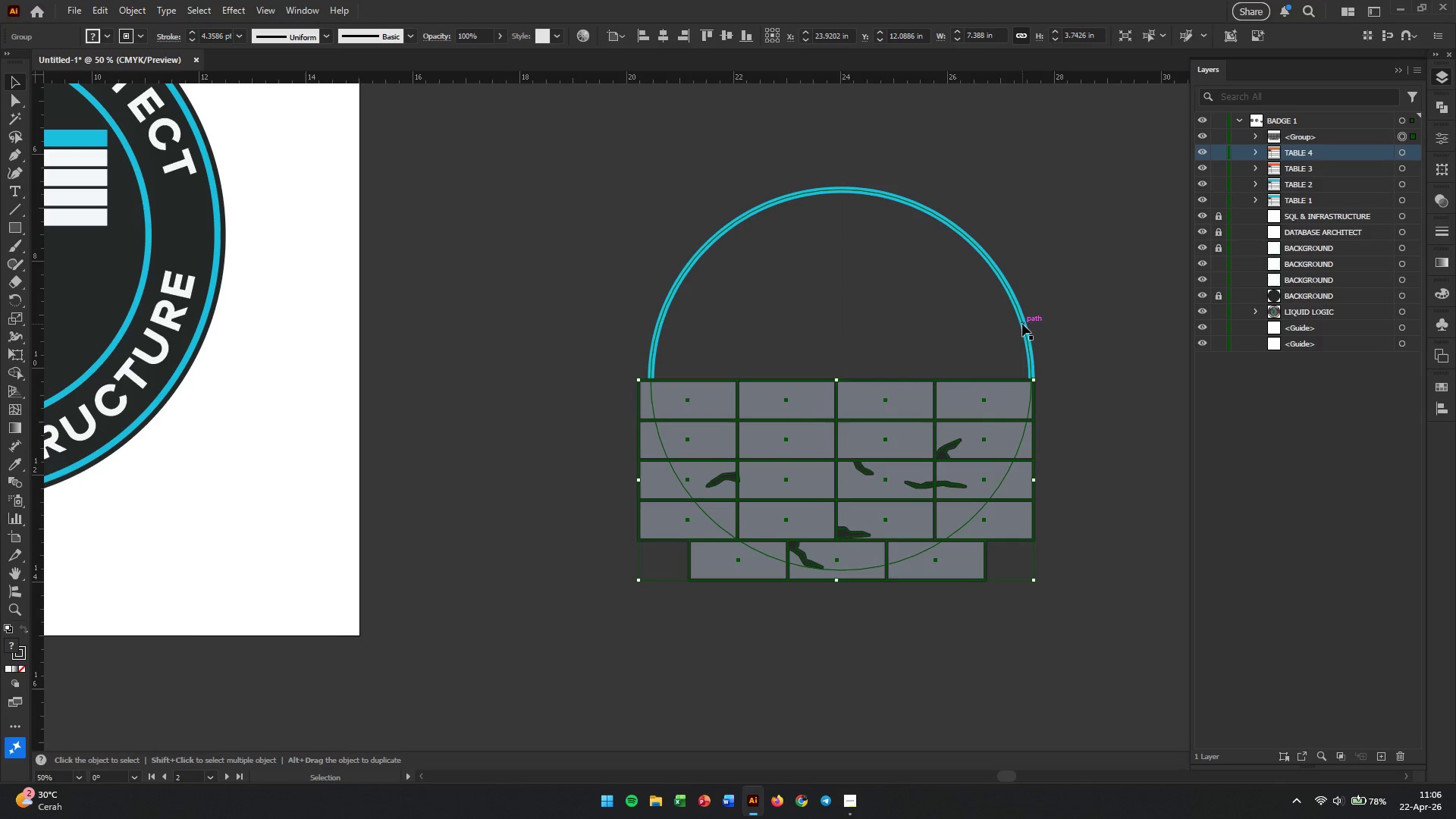 
left_click_drag(start_coordinate=[1022, 324], to_coordinate=[1018, 325])
 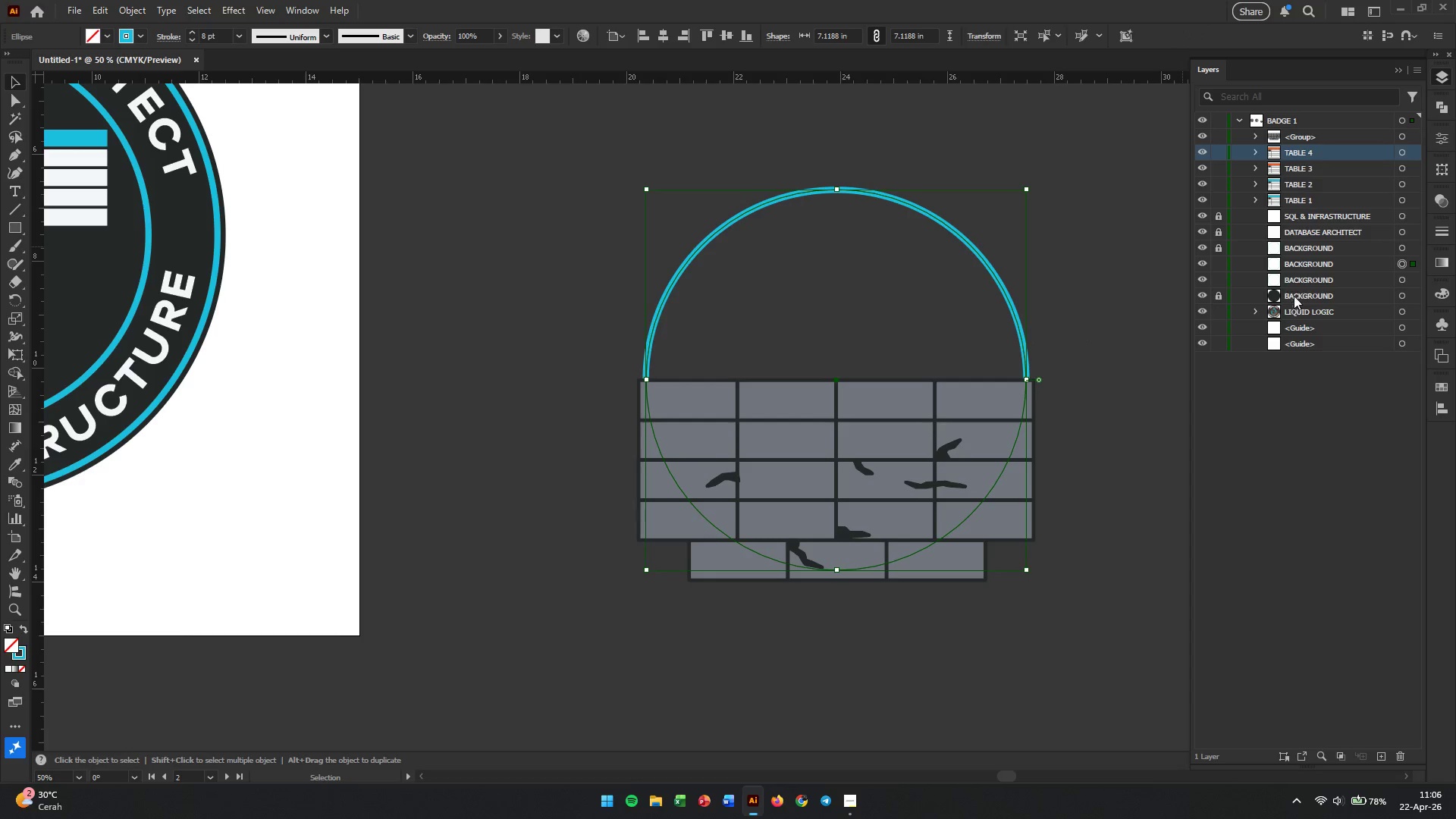 
wait(10.89)
 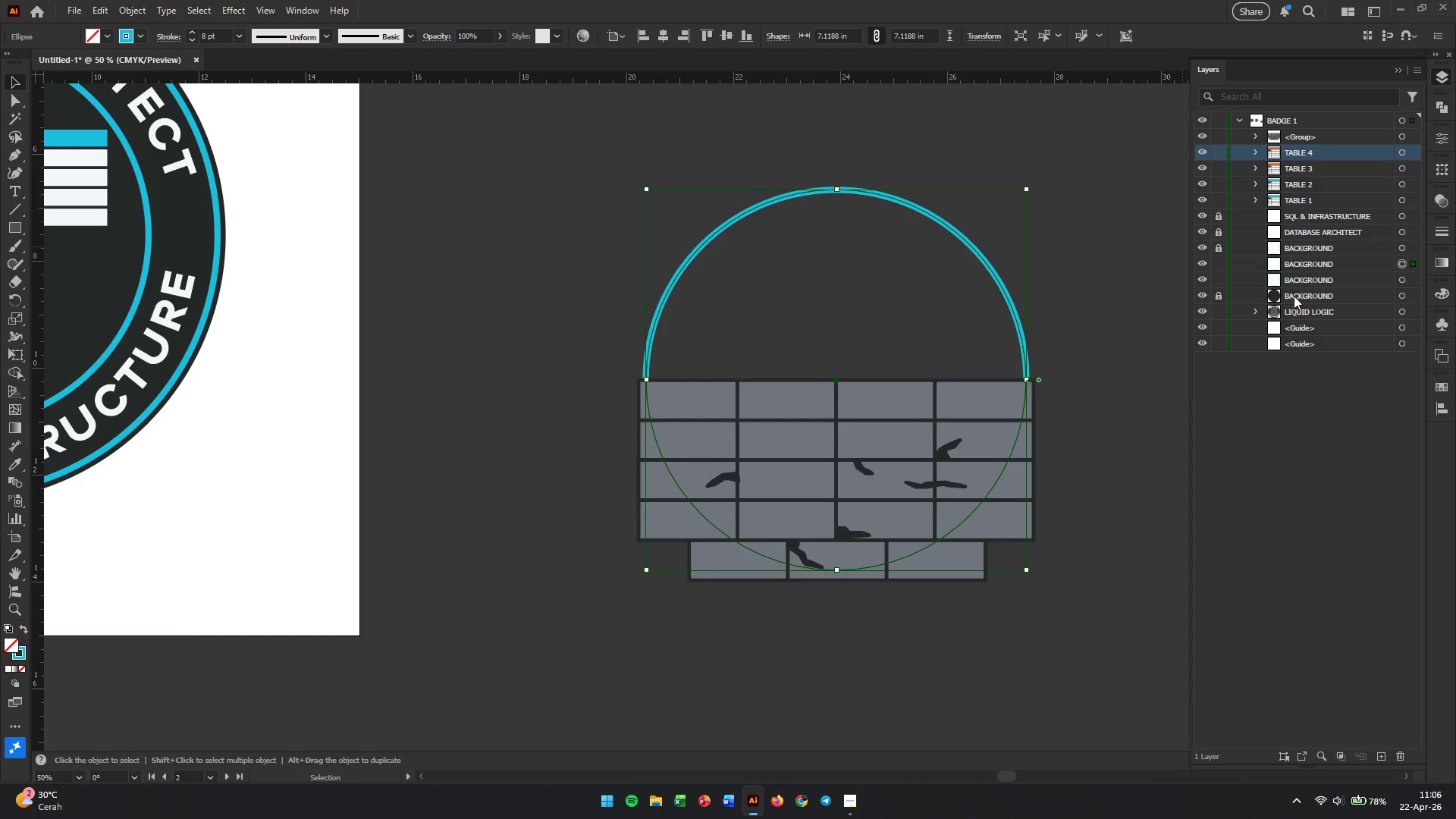 
left_click_drag(start_coordinate=[1296, 265], to_coordinate=[1315, 128])
 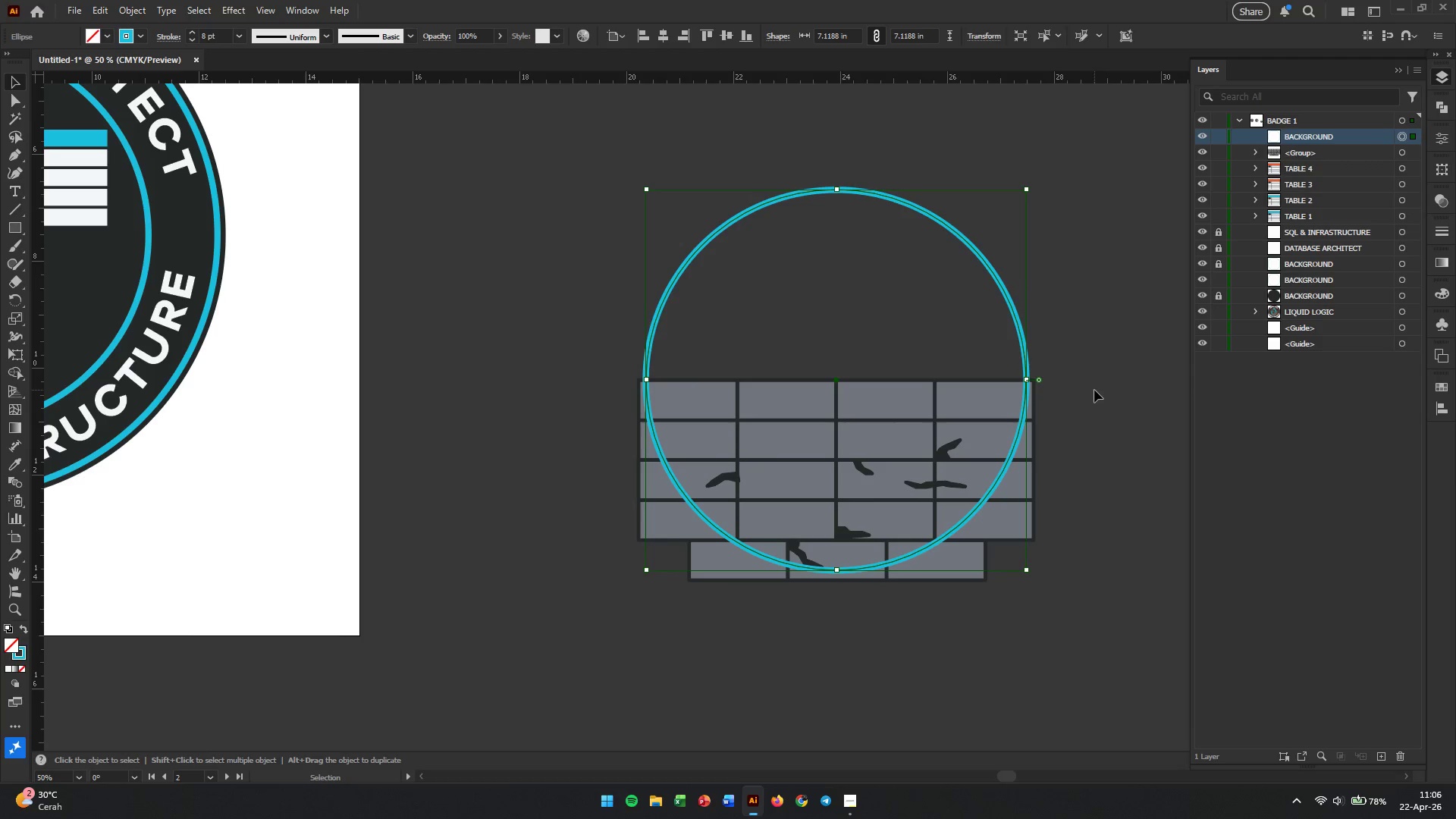 
key(ArrowDown)
 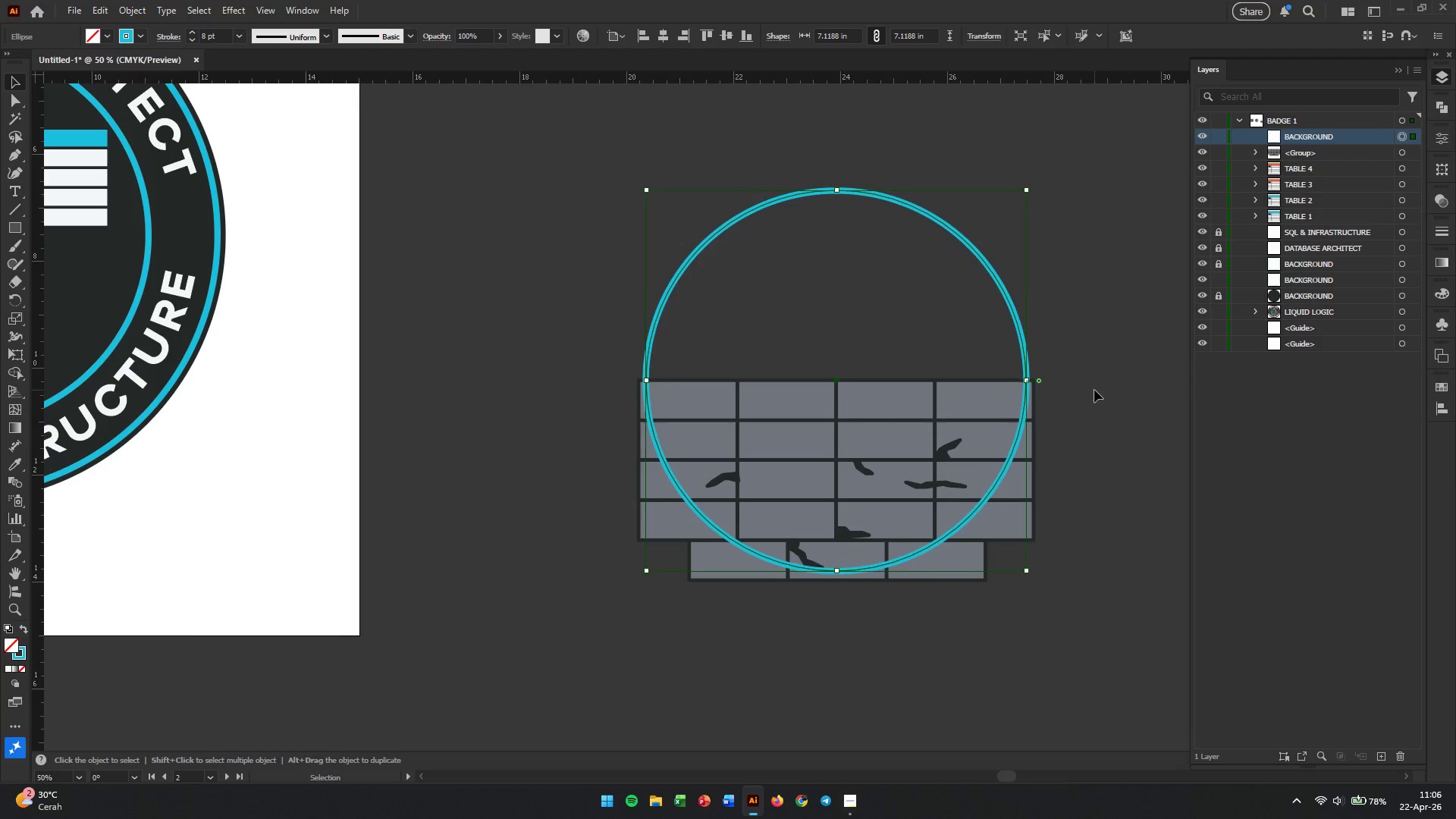 
key(ArrowDown)
 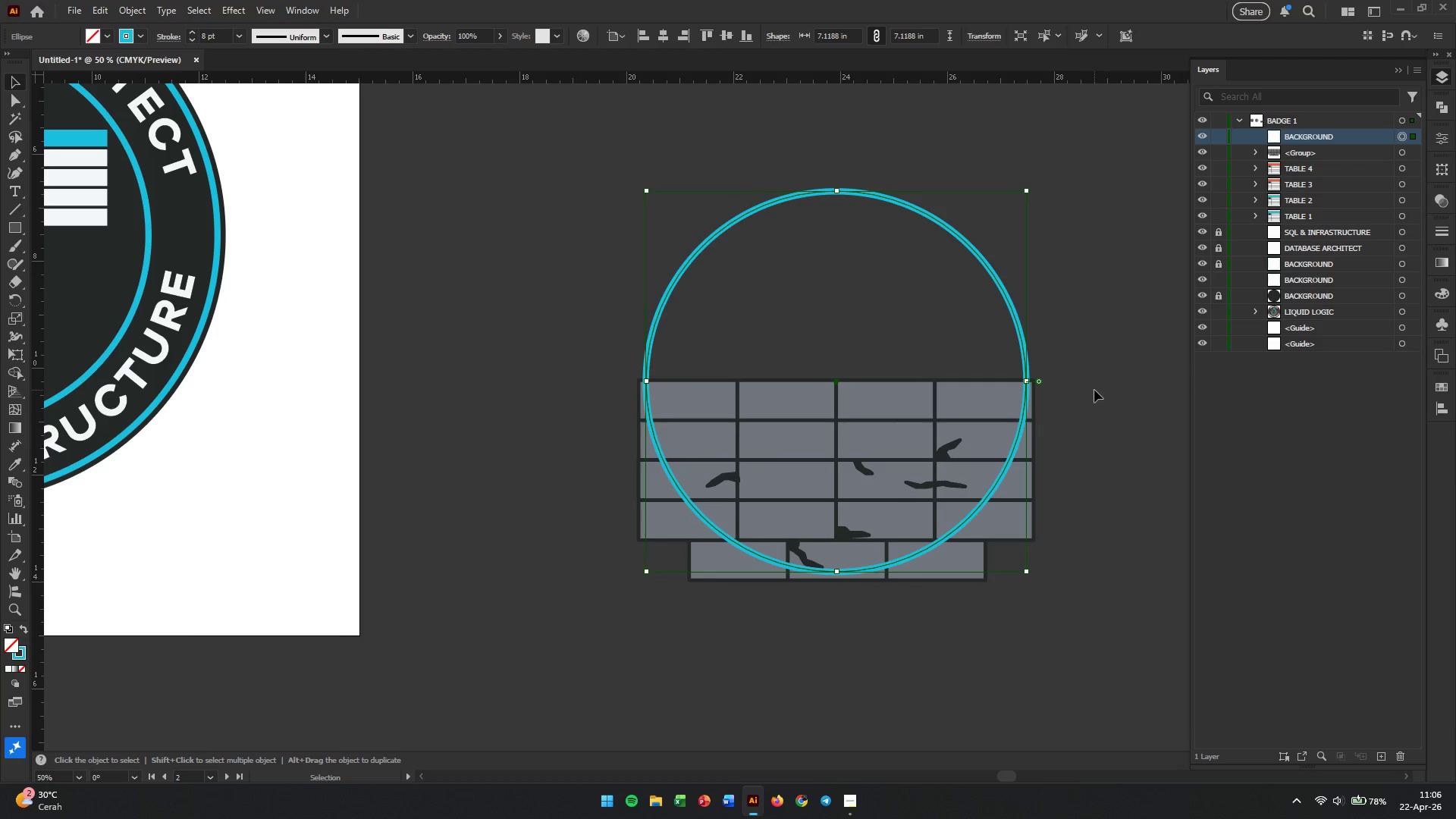 
hold_key(key=ArrowDown, duration=0.67)
 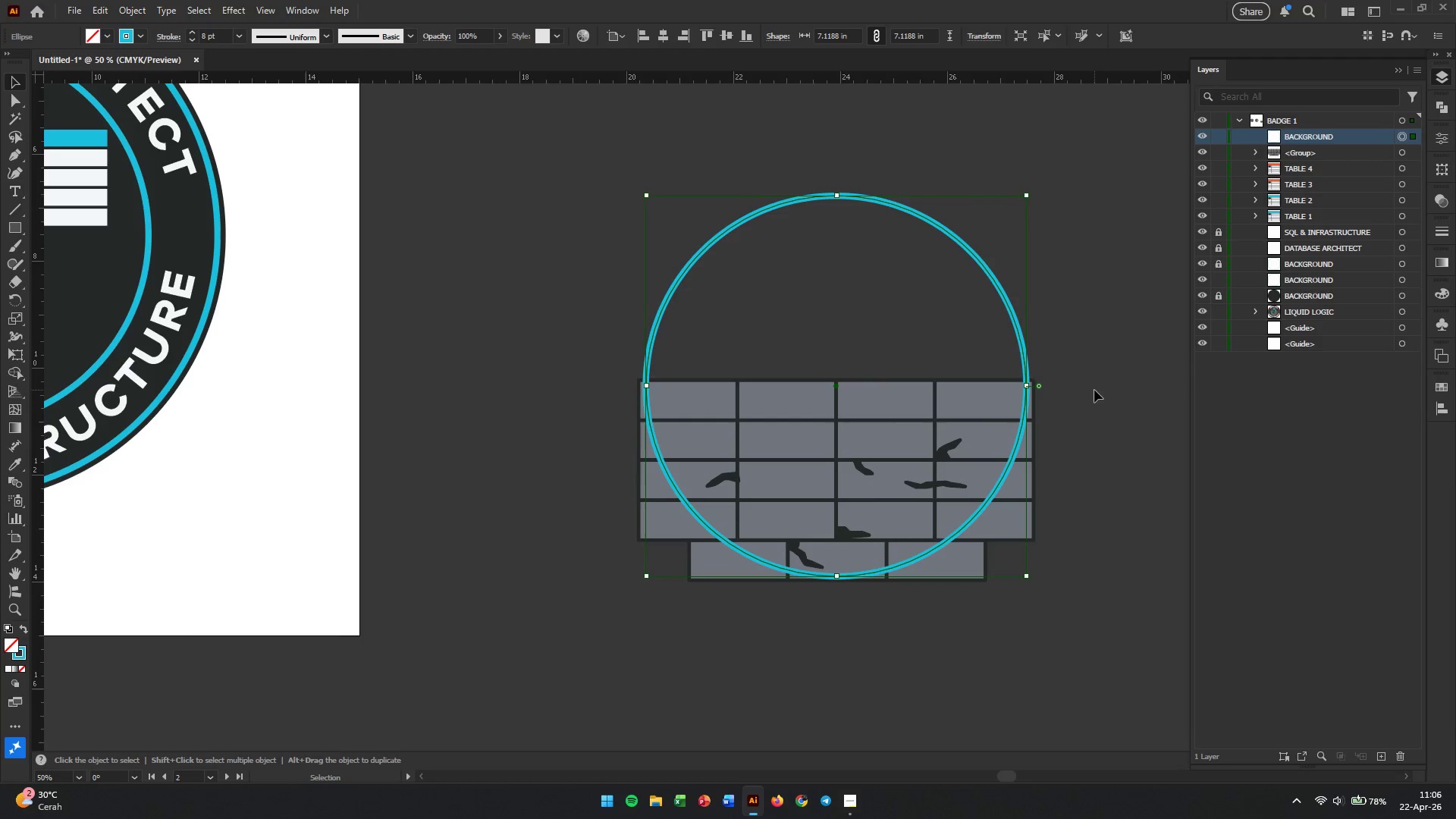 
key(ArrowDown)
 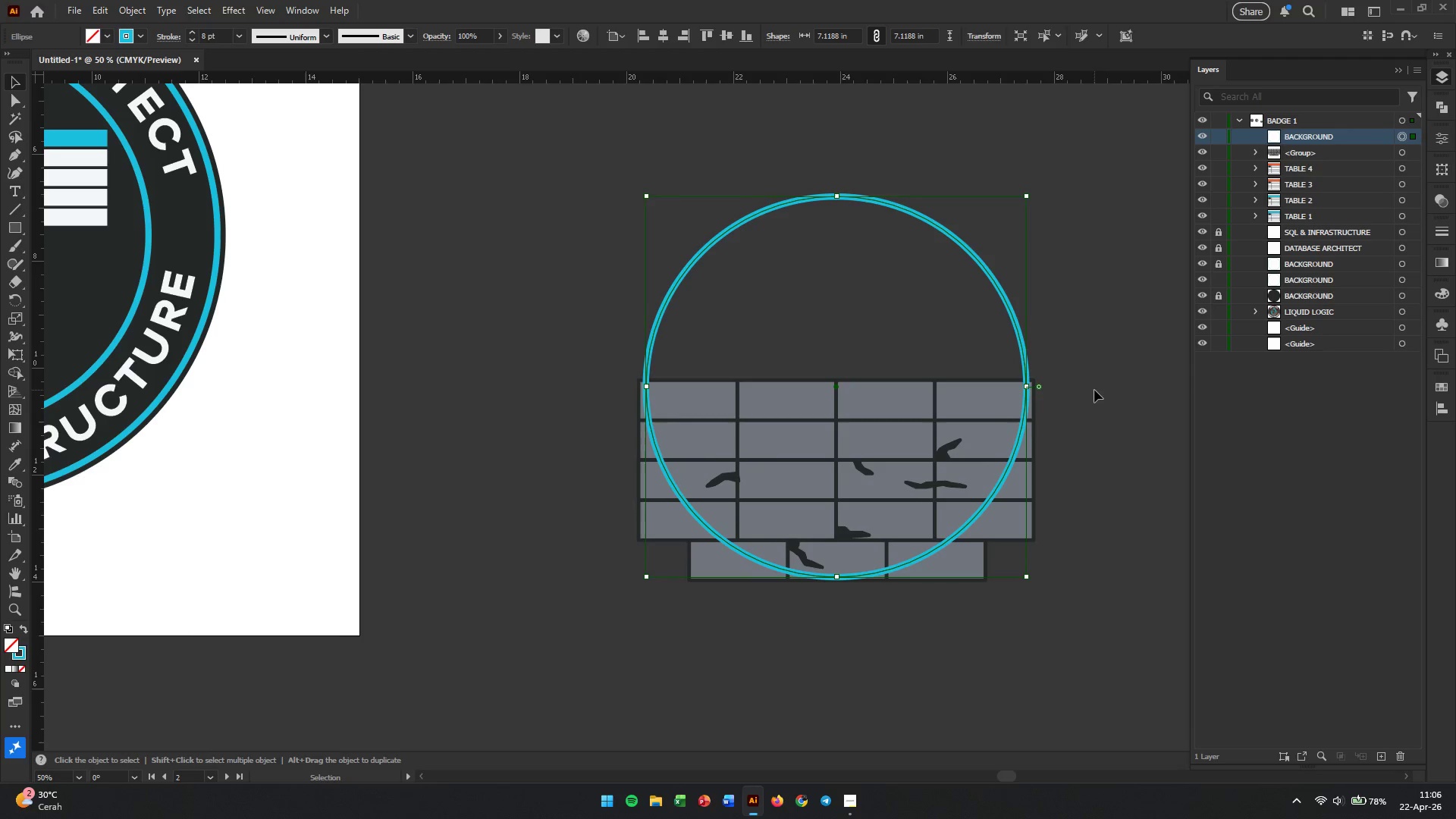 
key(ArrowDown)
 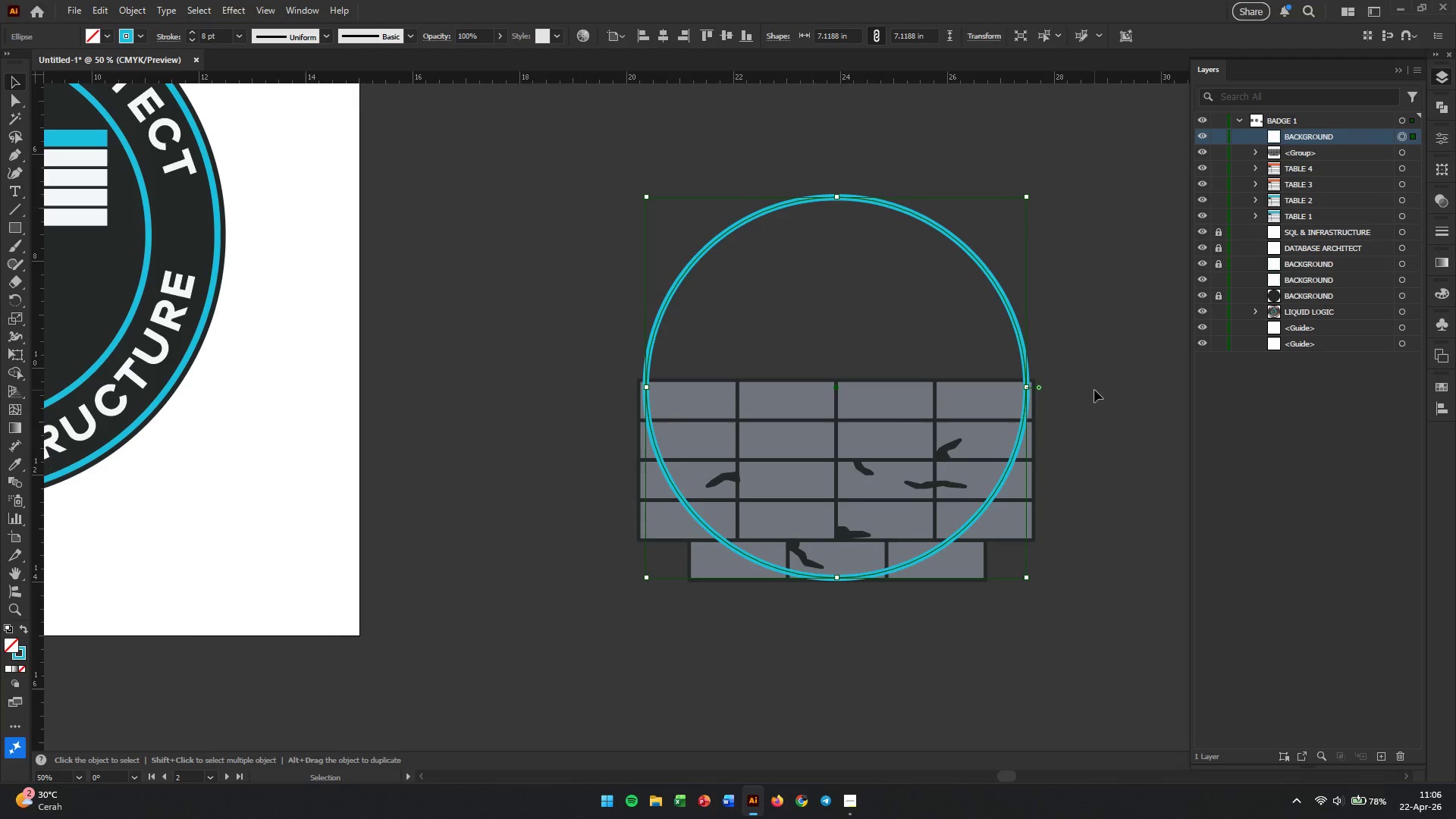 
key(ArrowDown)
 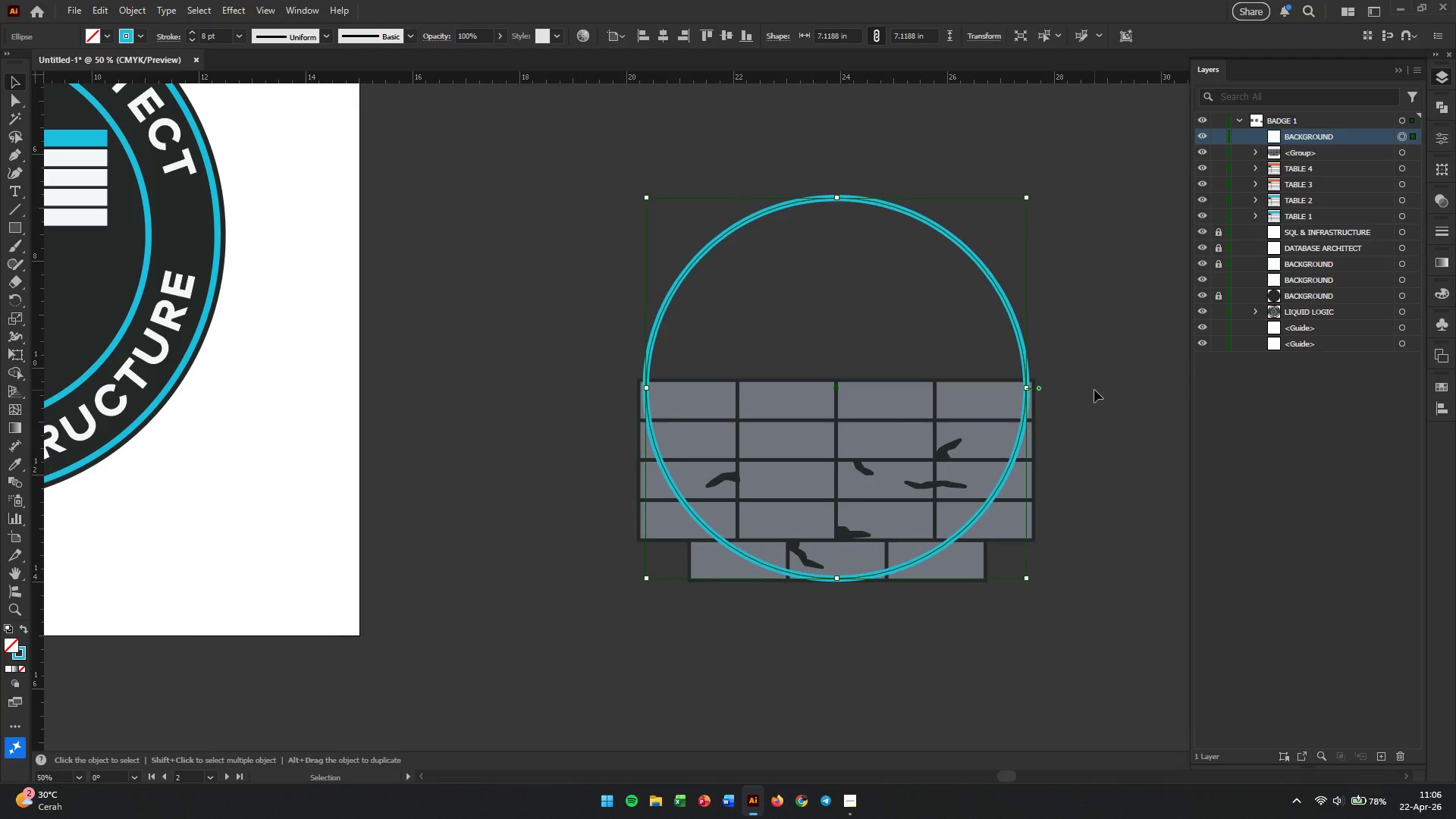 
key(ArrowDown)
 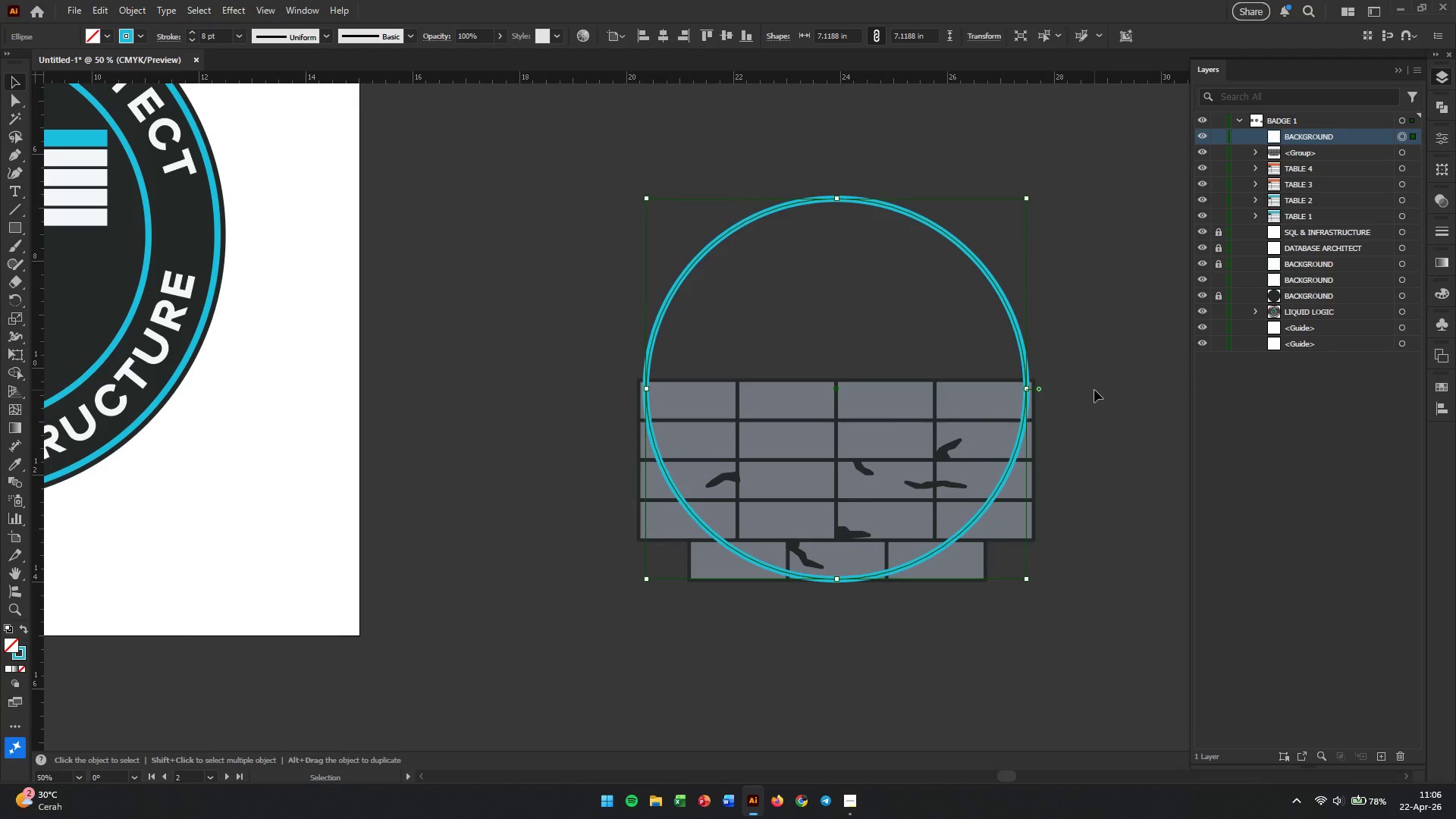 
key(ArrowDown)
 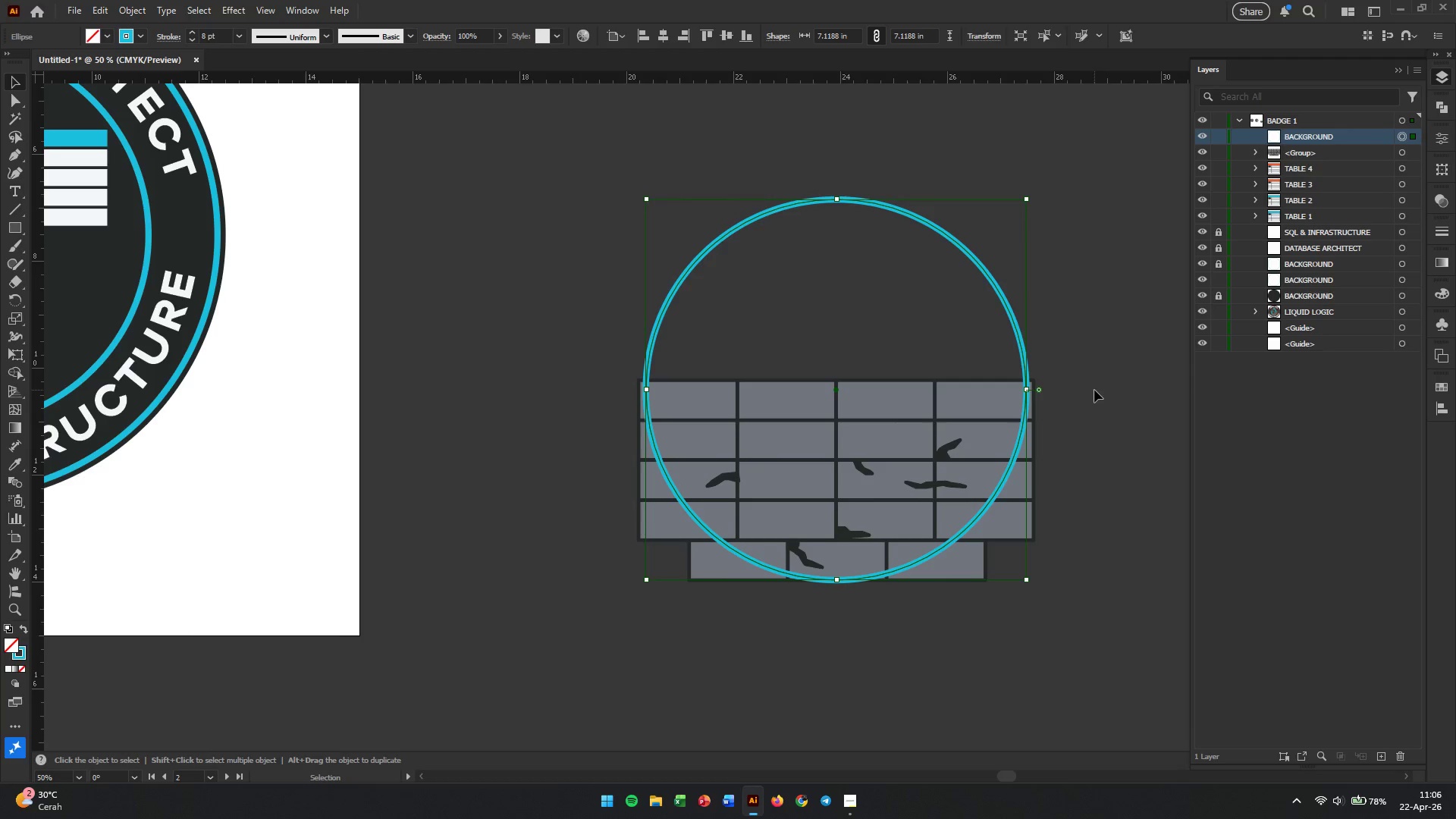 
key(ArrowDown)
 